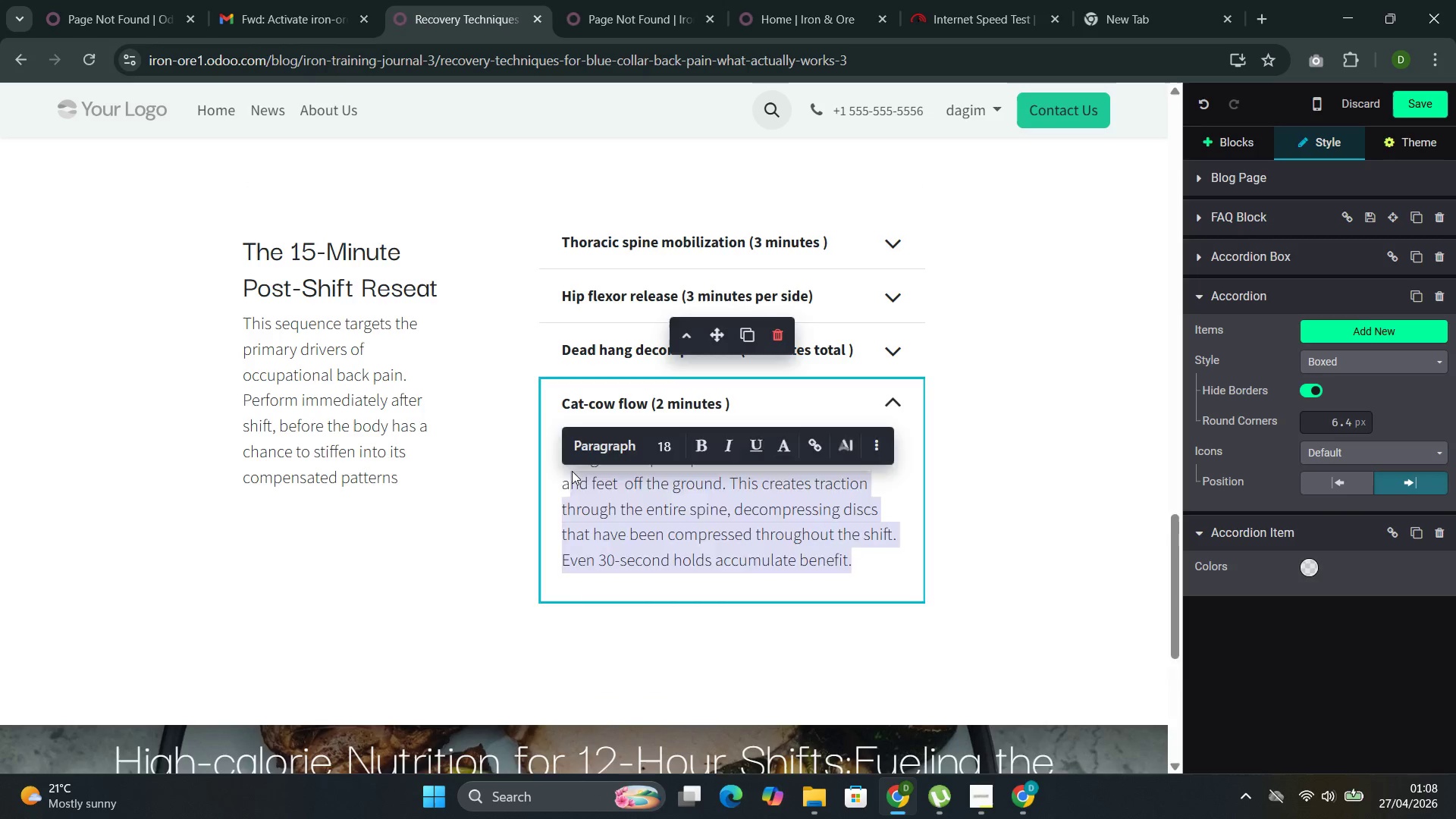 
key(Backspace)
 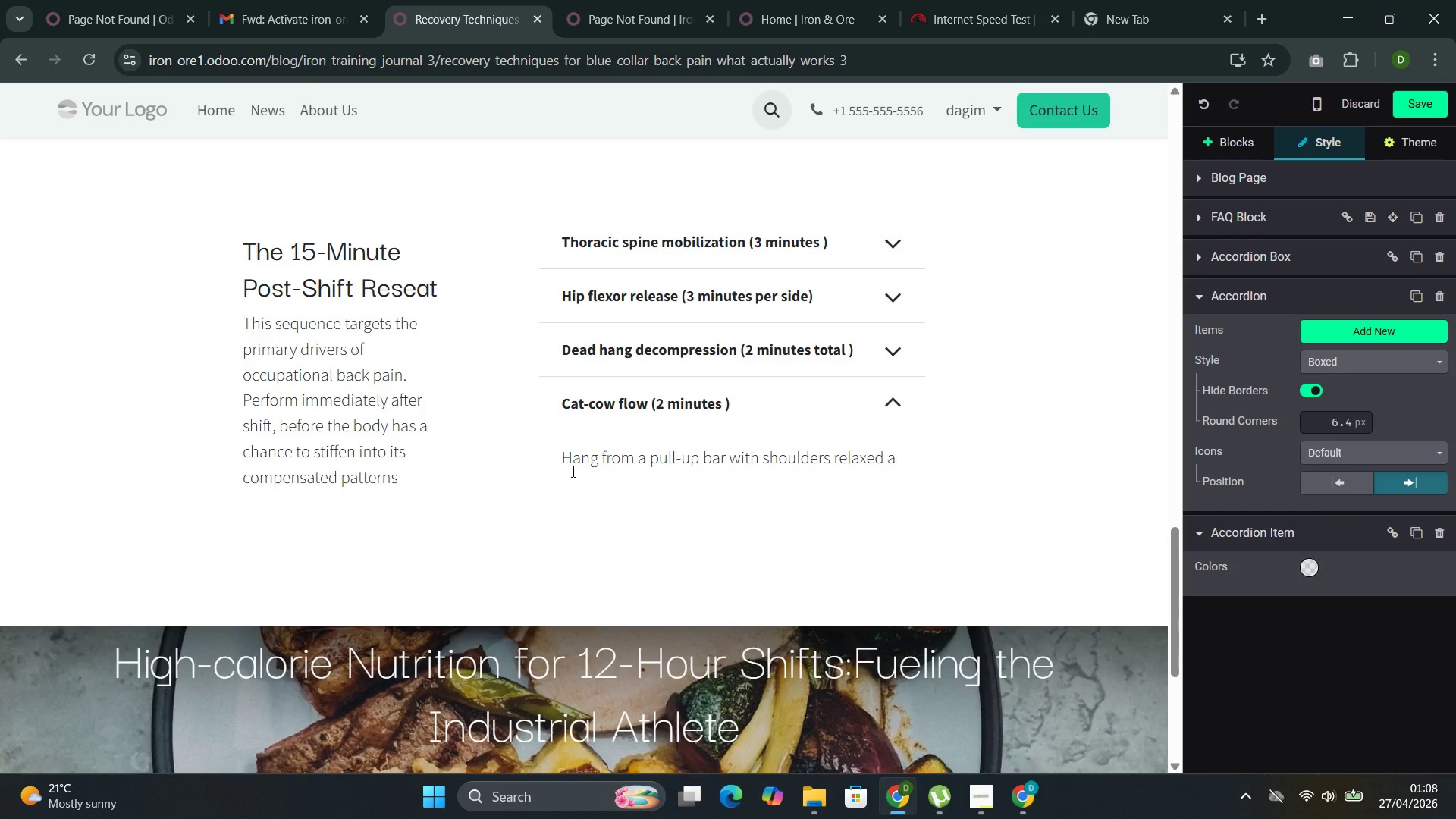 
key(Backspace)
 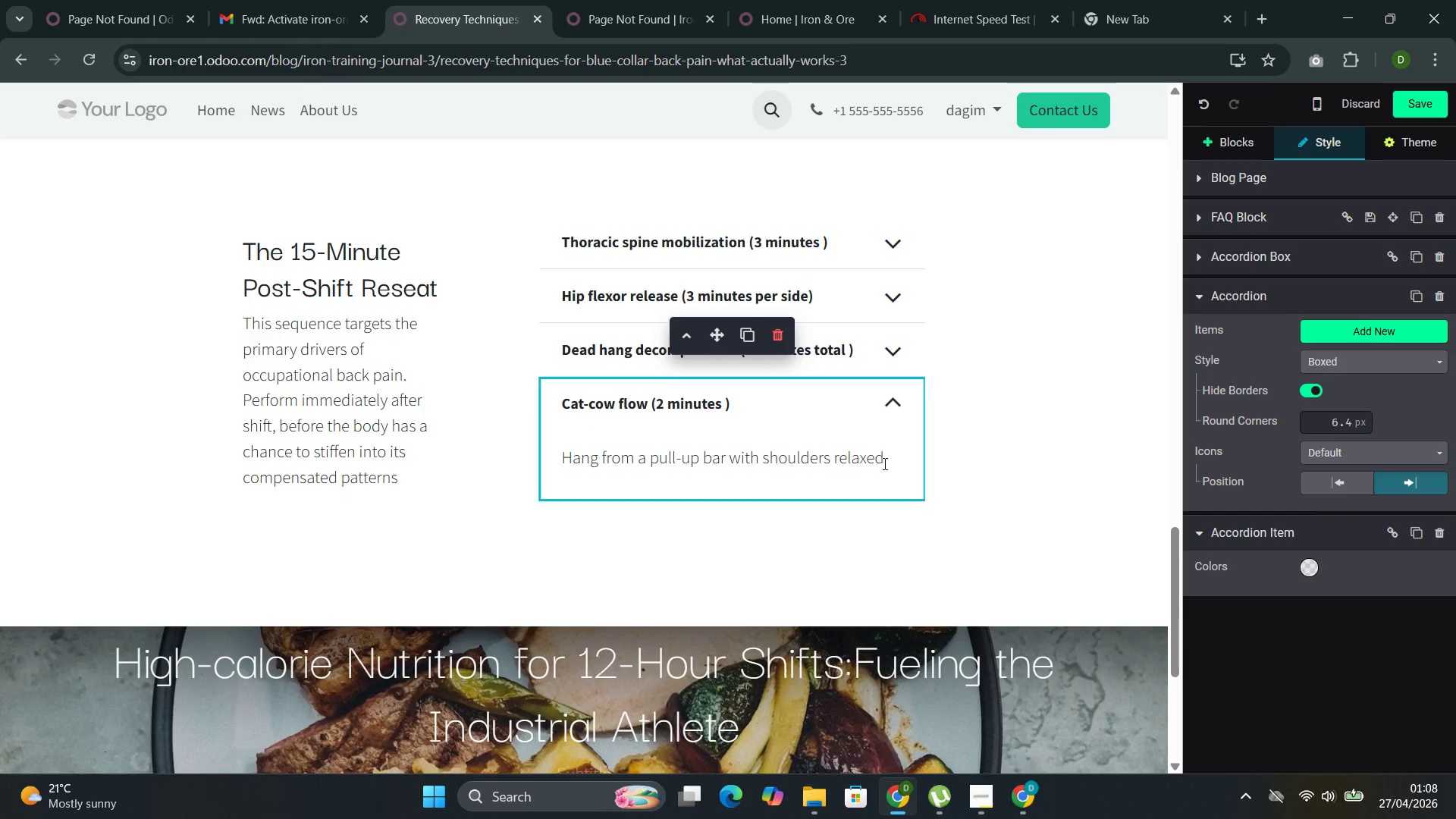 
left_click_drag(start_coordinate=[890, 456], to_coordinate=[582, 448])
 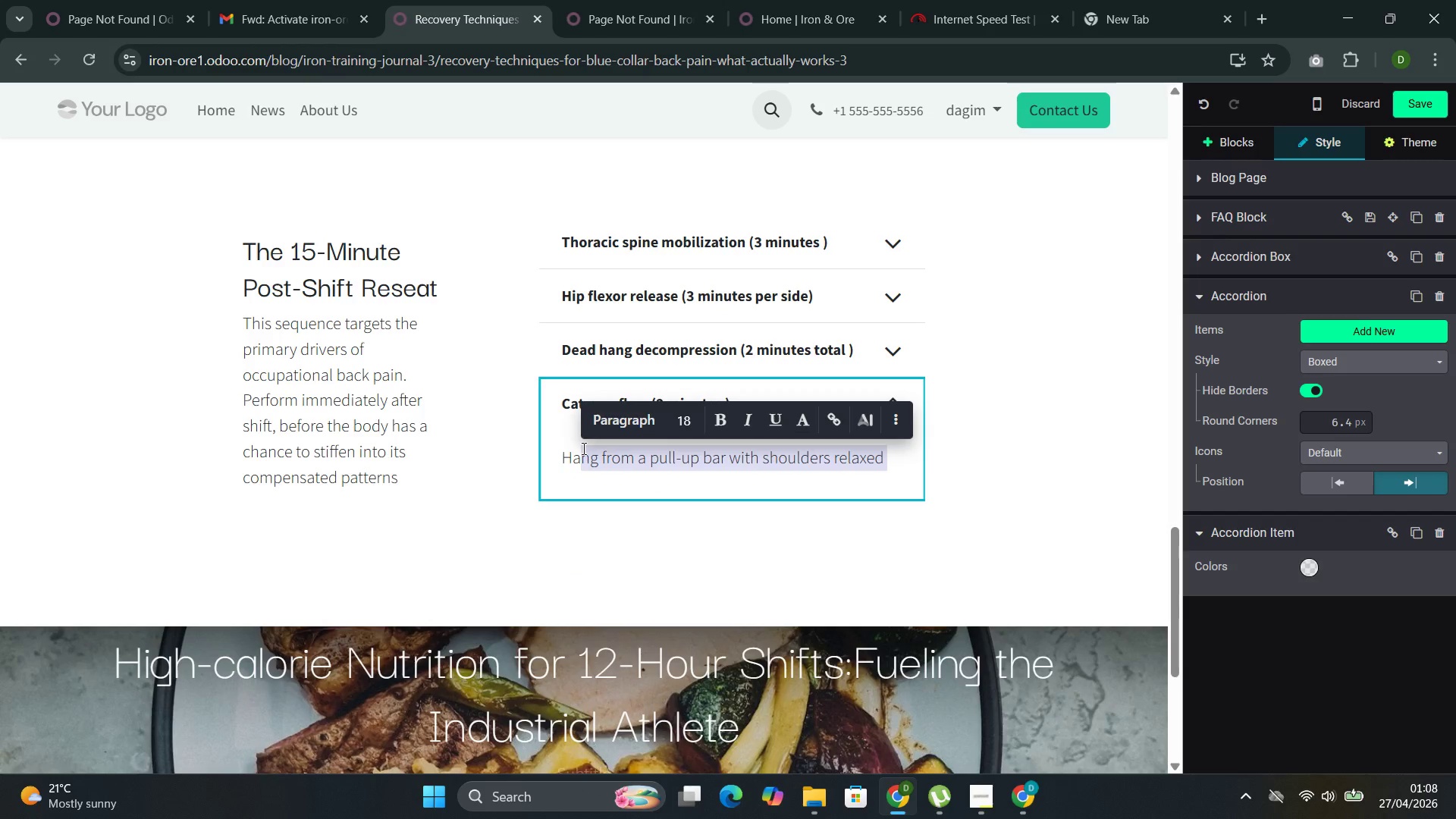 
key(Backspace)
 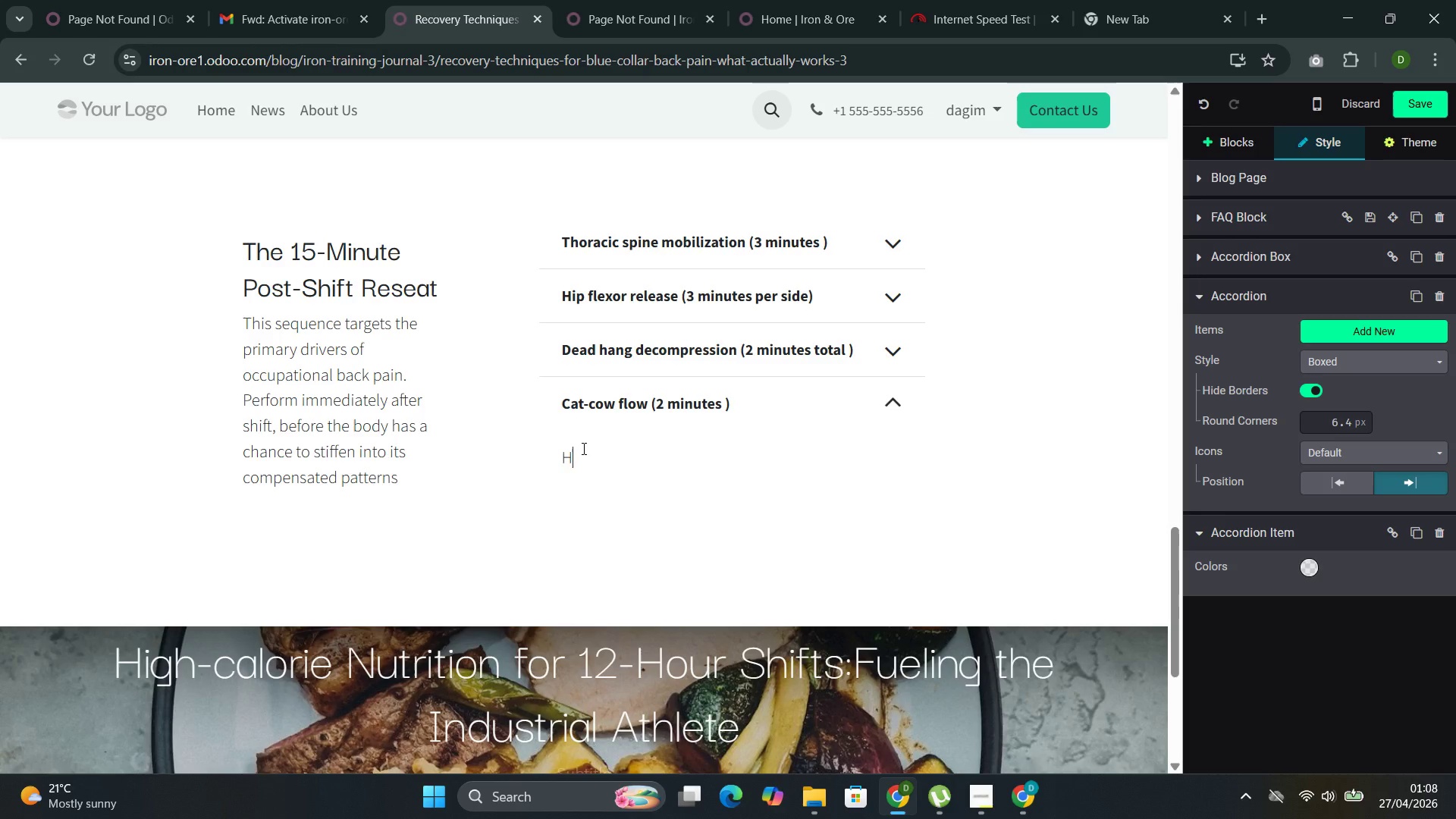 
key(Backspace)
 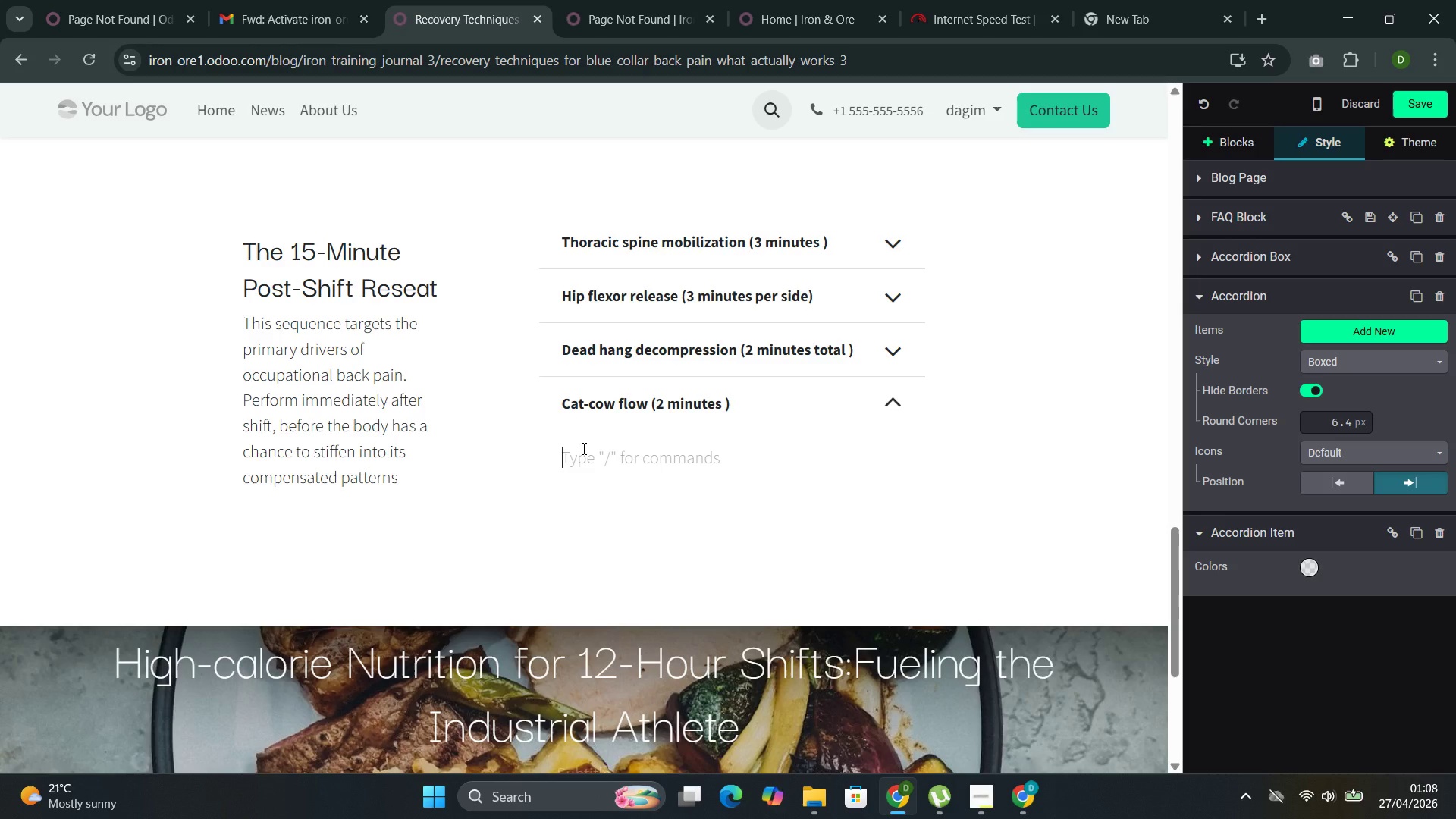 
key(Backspace)
 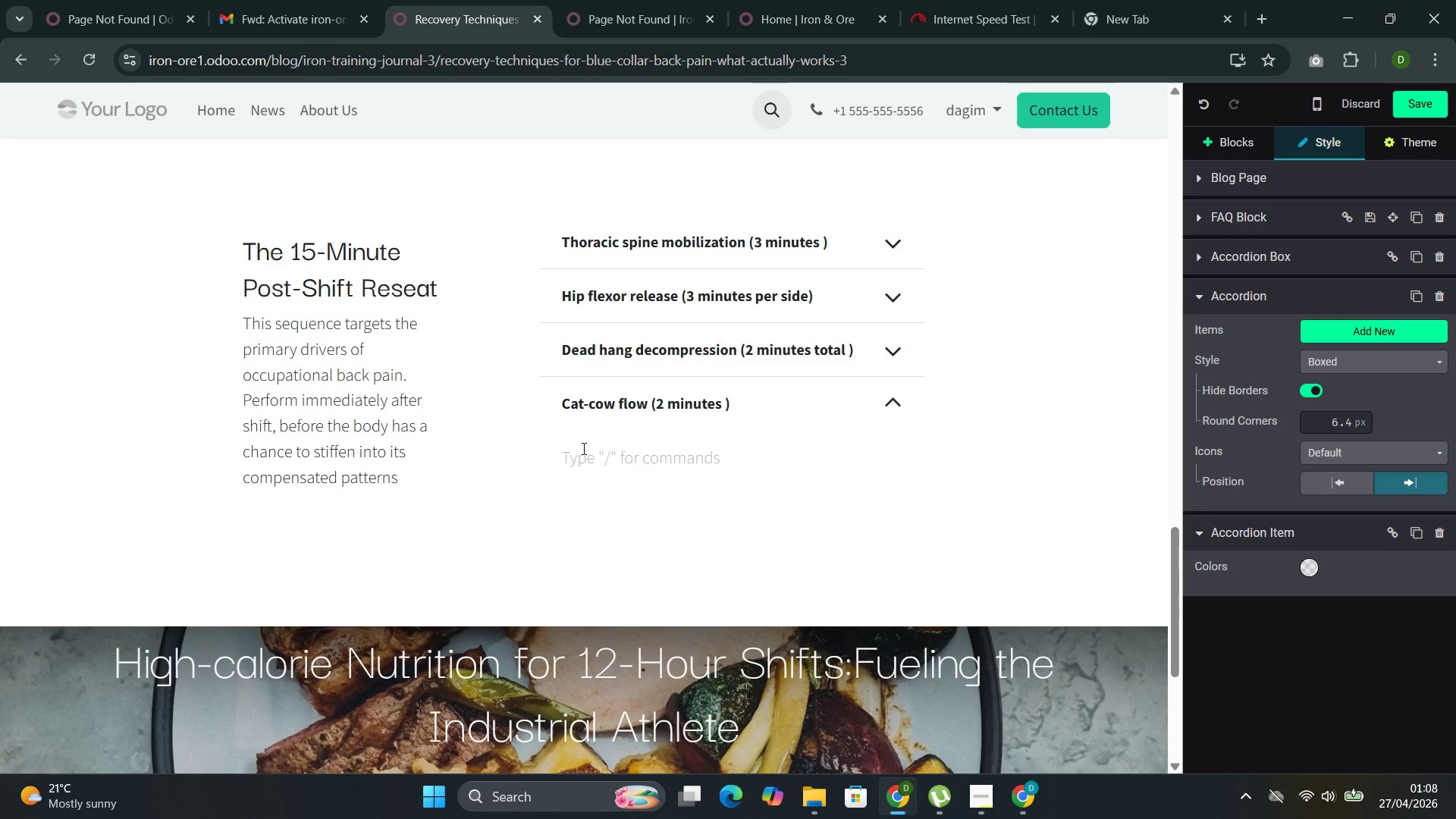 
wait(5.17)
 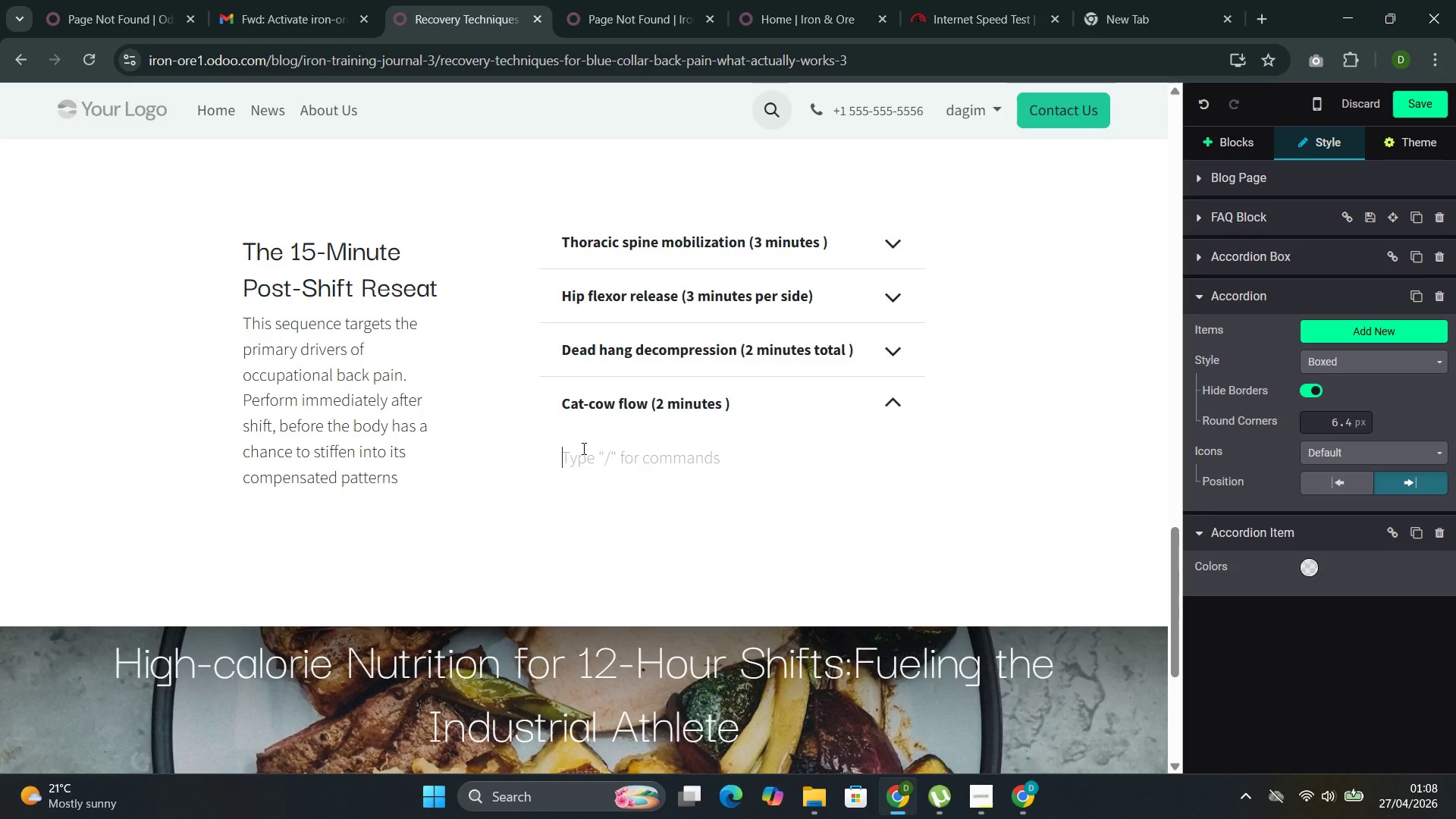 
type(on hand )
key(Backspace)
type(s and )
 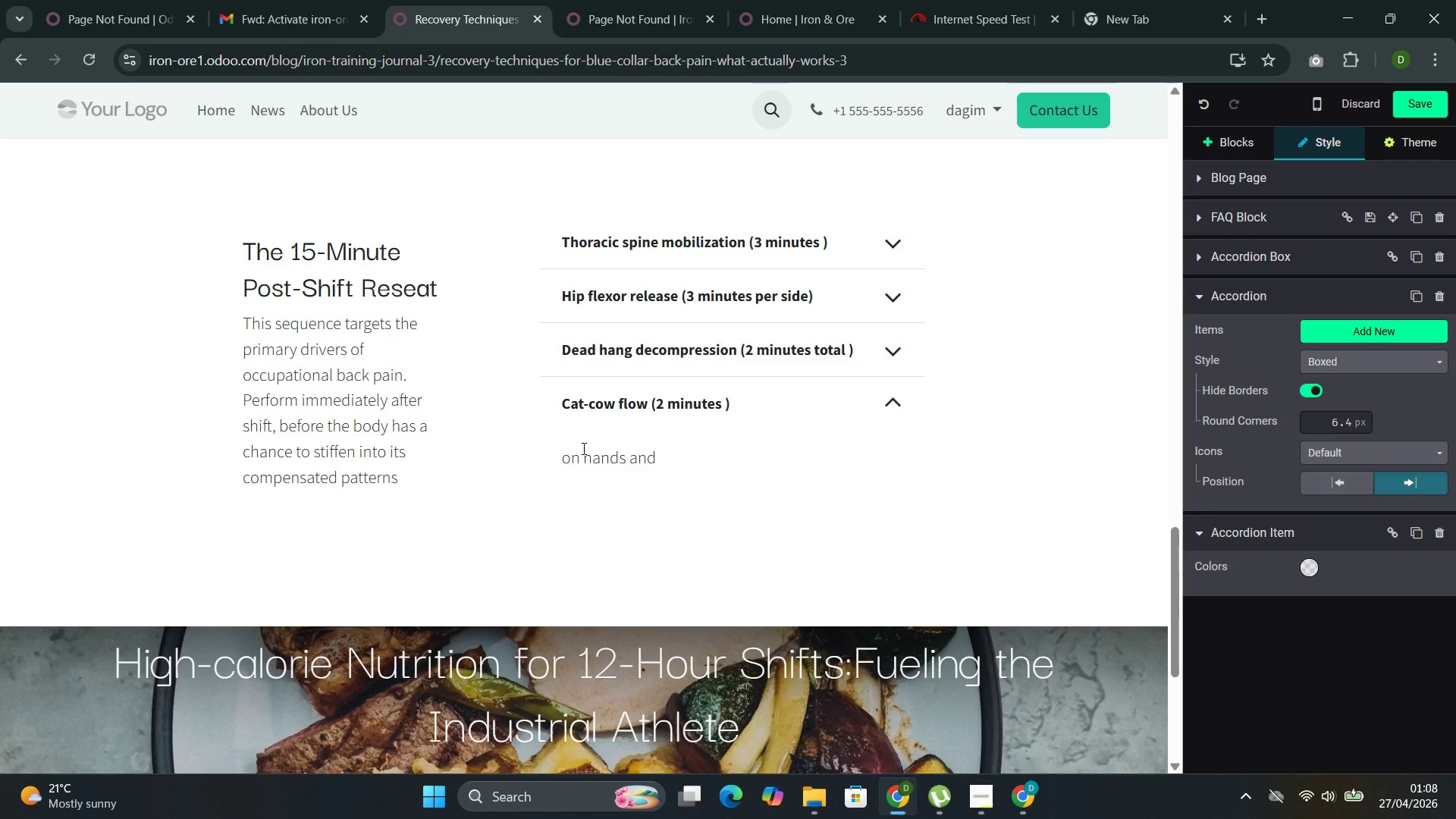 
wait(14.23)
 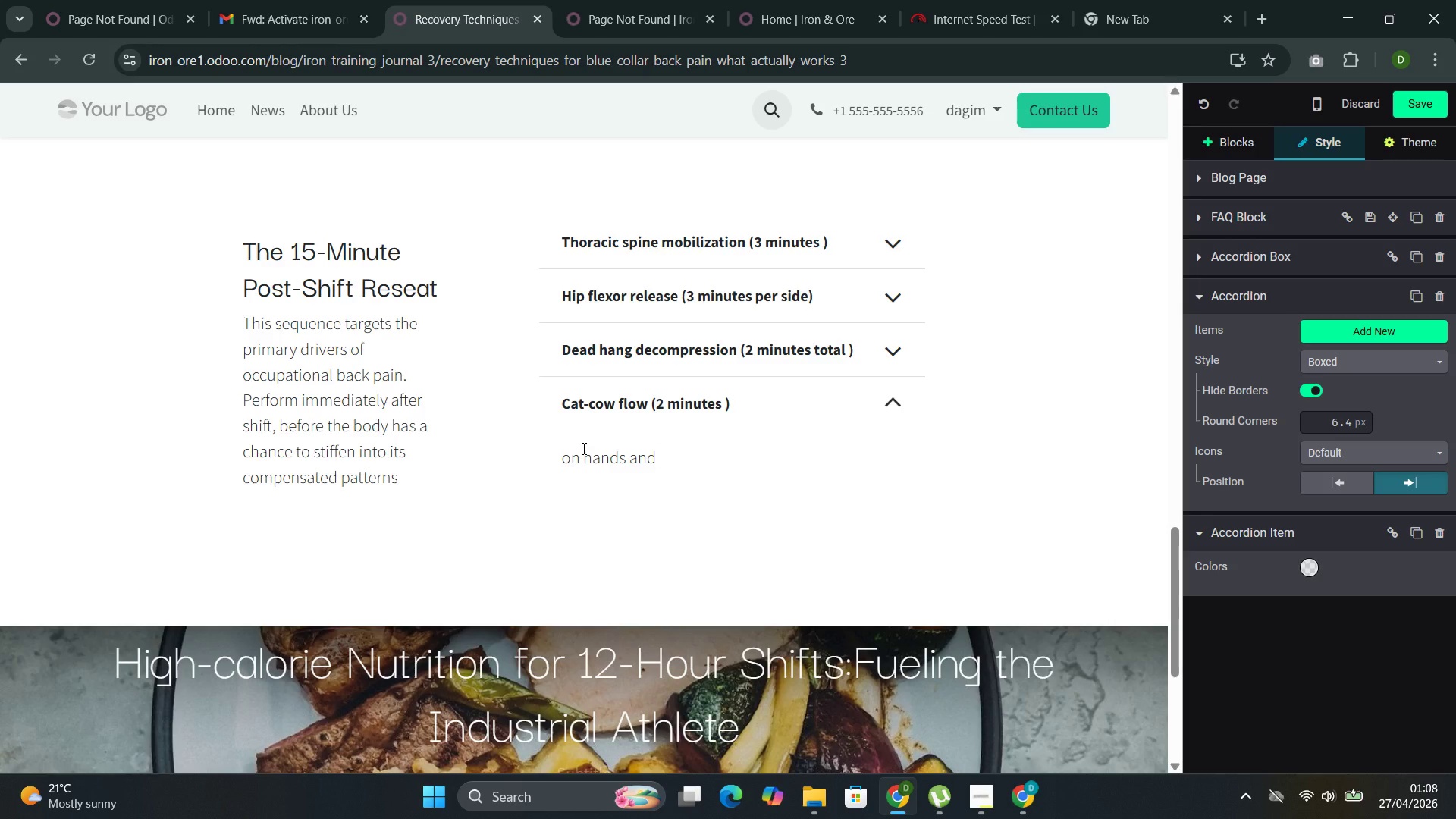 
type(knees )
key(Backspace)
type(, aly)
key(Backspace)
type(ternate between spinal l)
key(Backspace)
type(flexion and extension, moving with breath. This restires)
 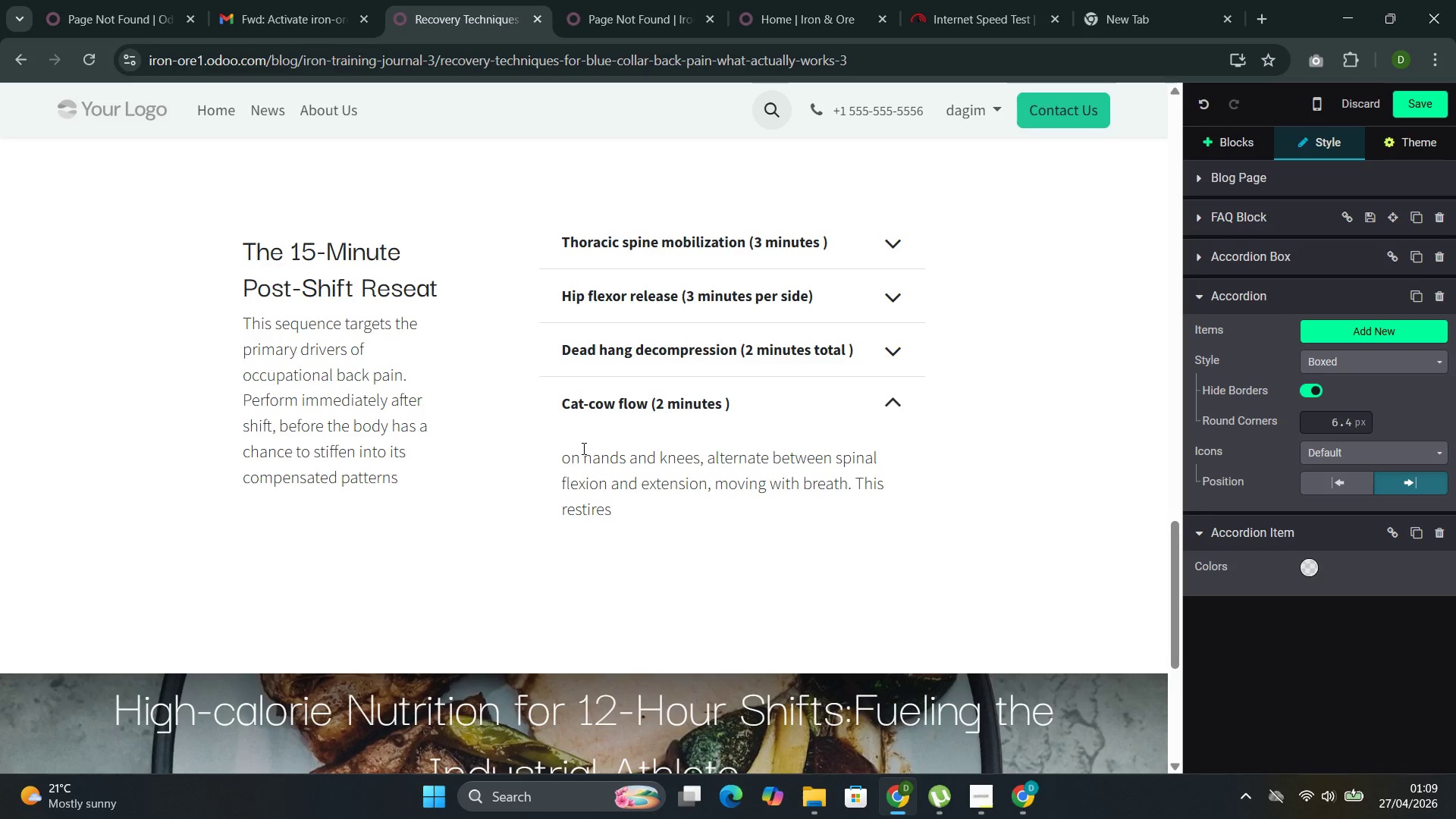 
key(ArrowLeft)
 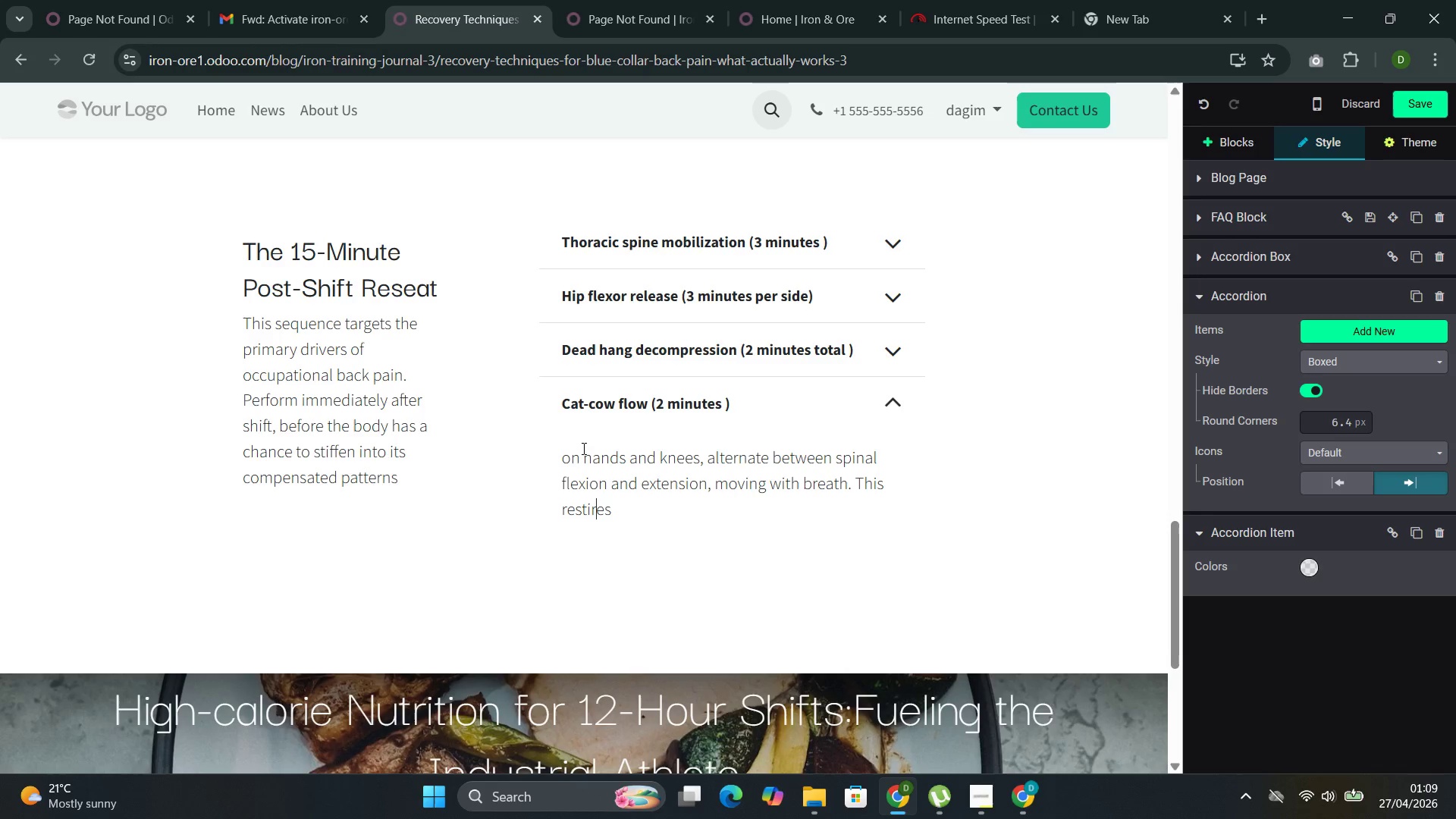 
key(ArrowLeft)
 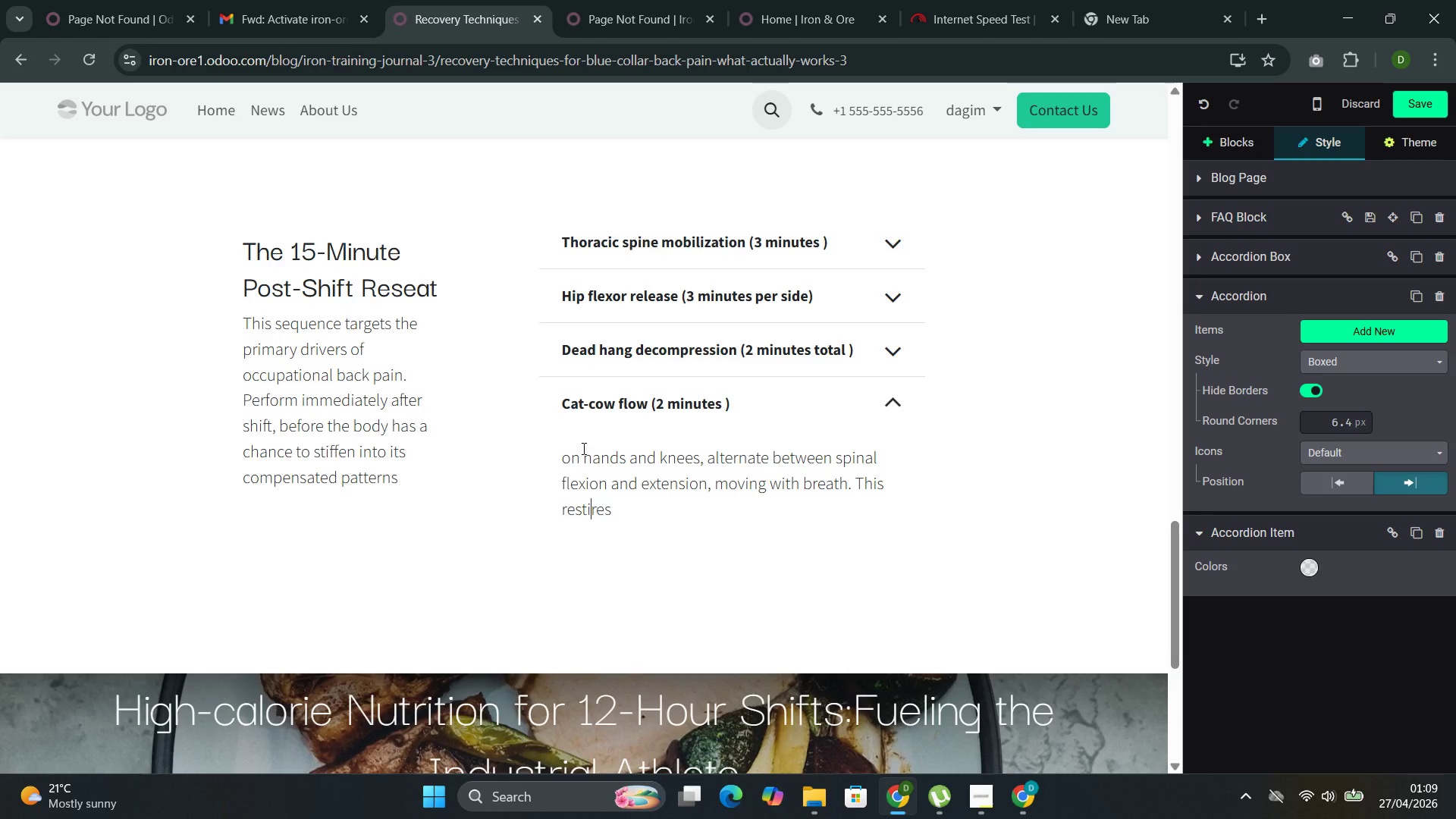 
key(ArrowLeft)
 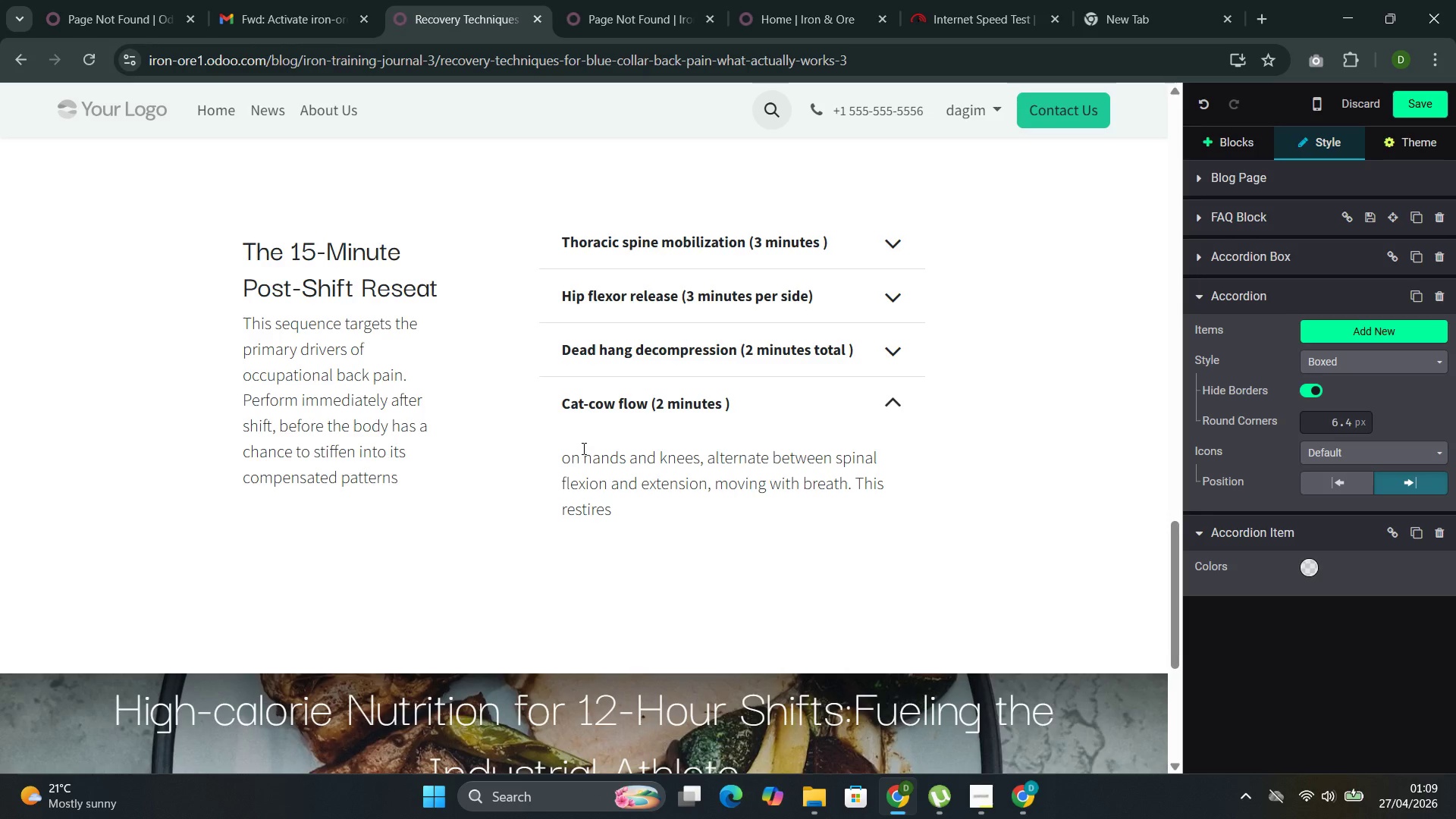 
key(Backspace)
 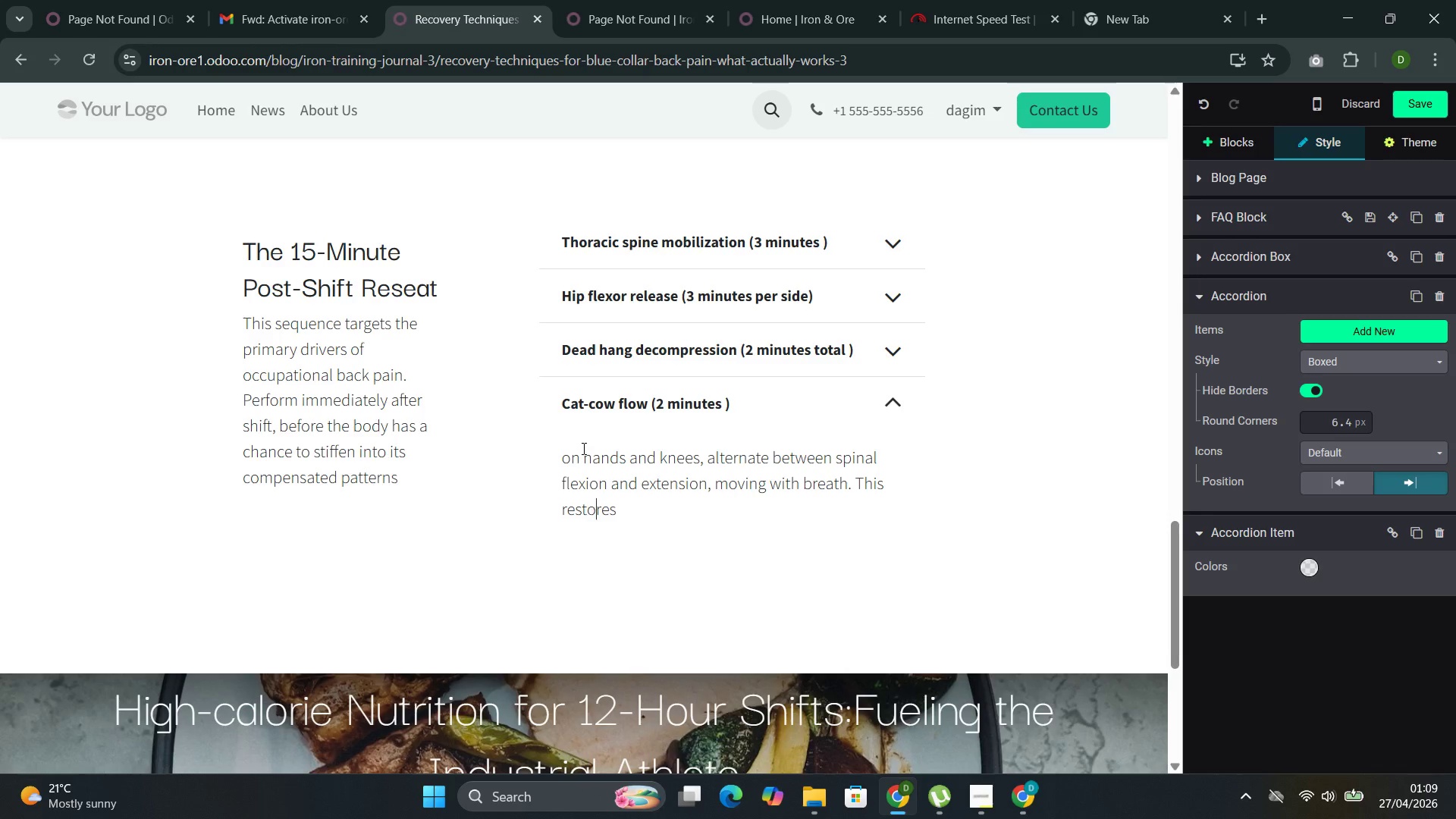 
key(O)
 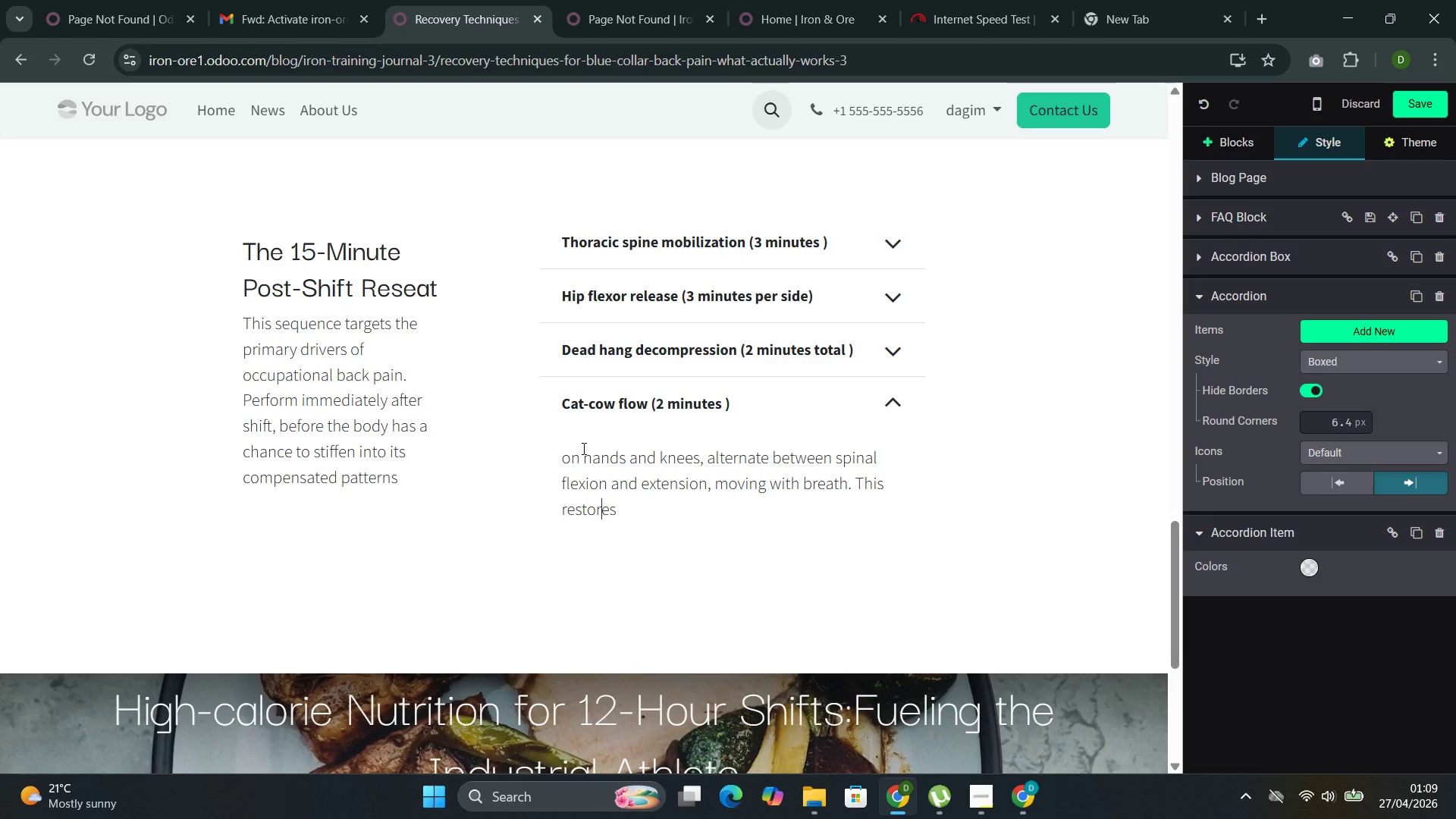 
key(ArrowRight)
 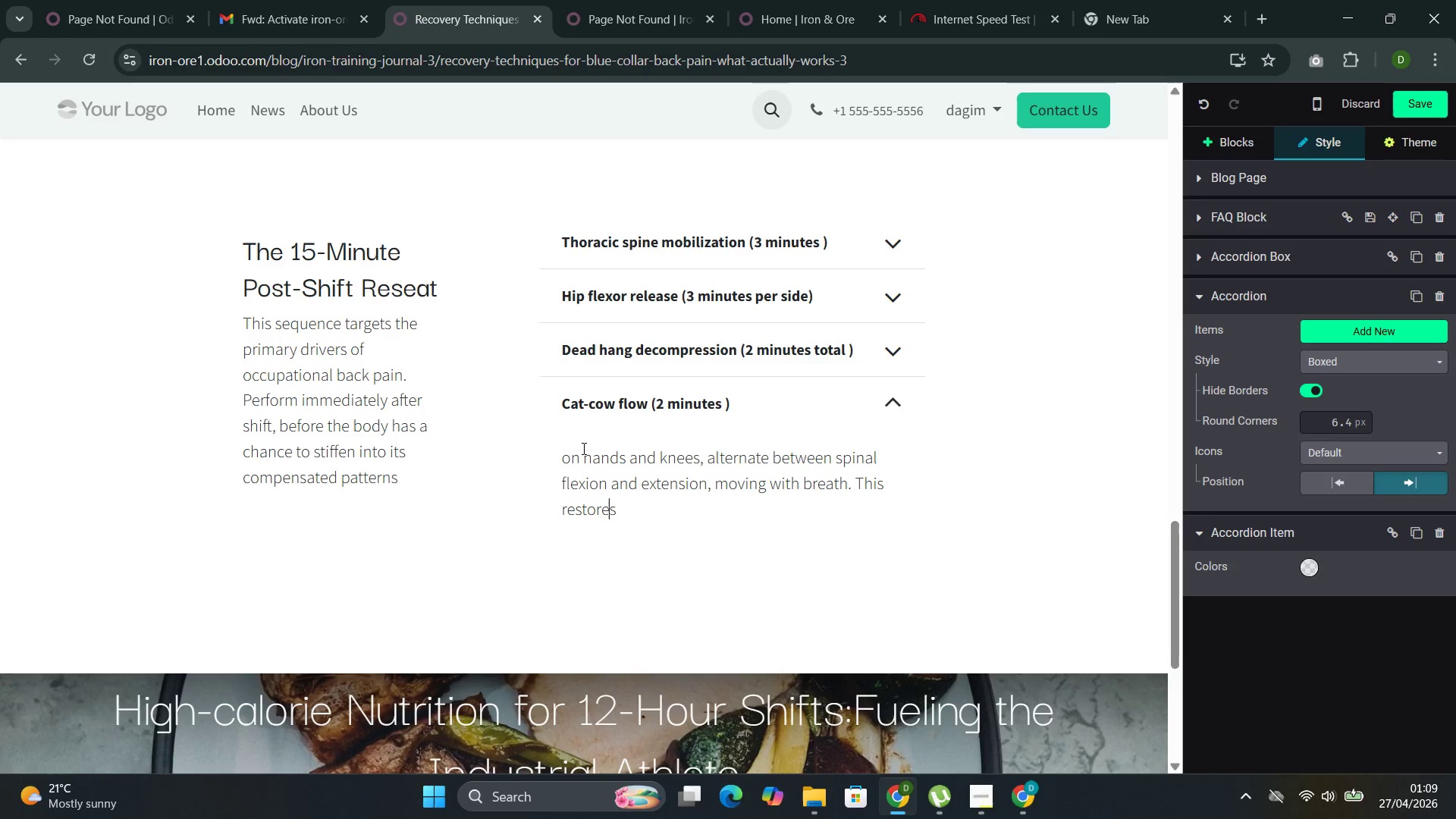 
key(ArrowRight)
 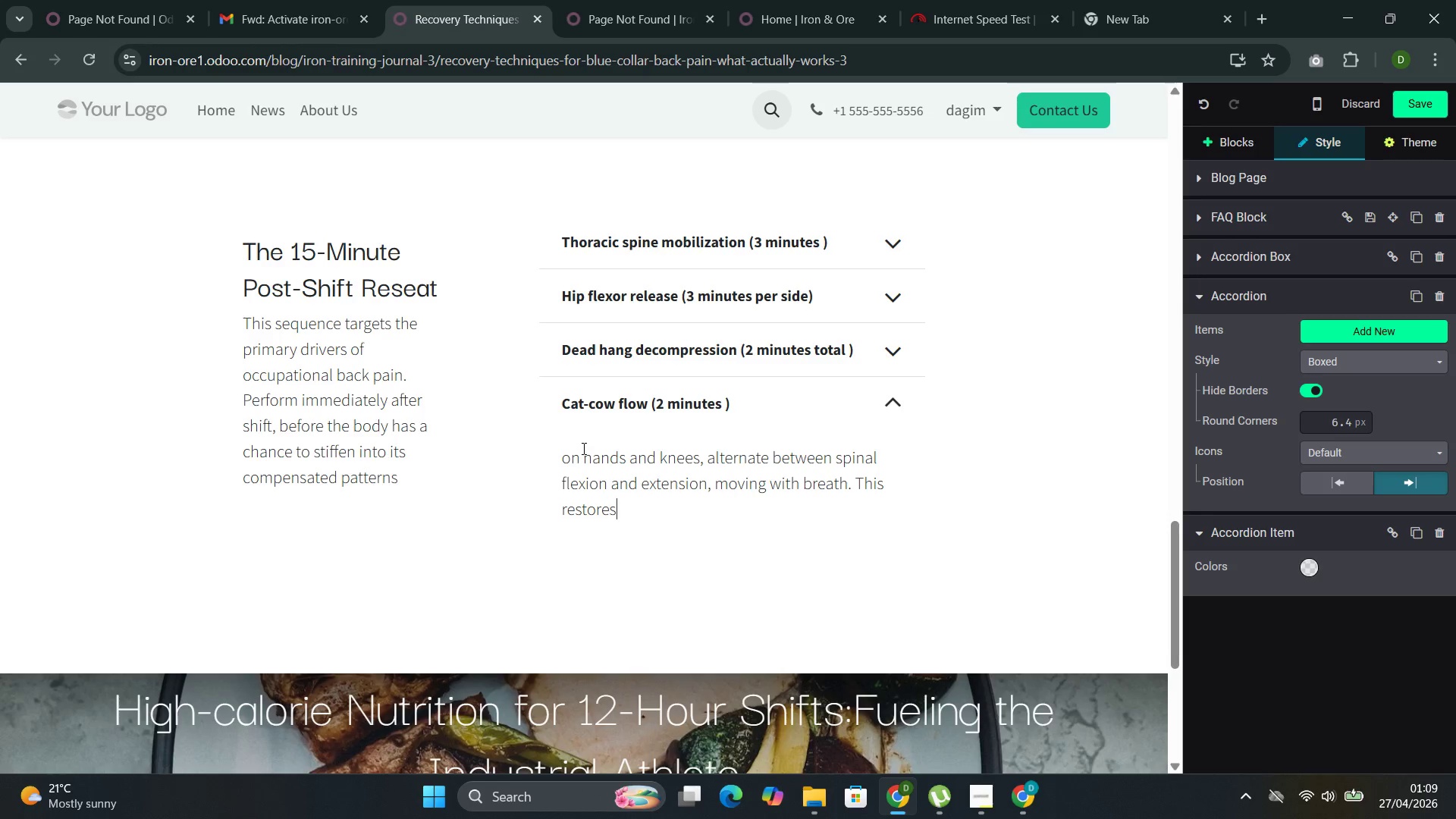 
key(ArrowRight)
 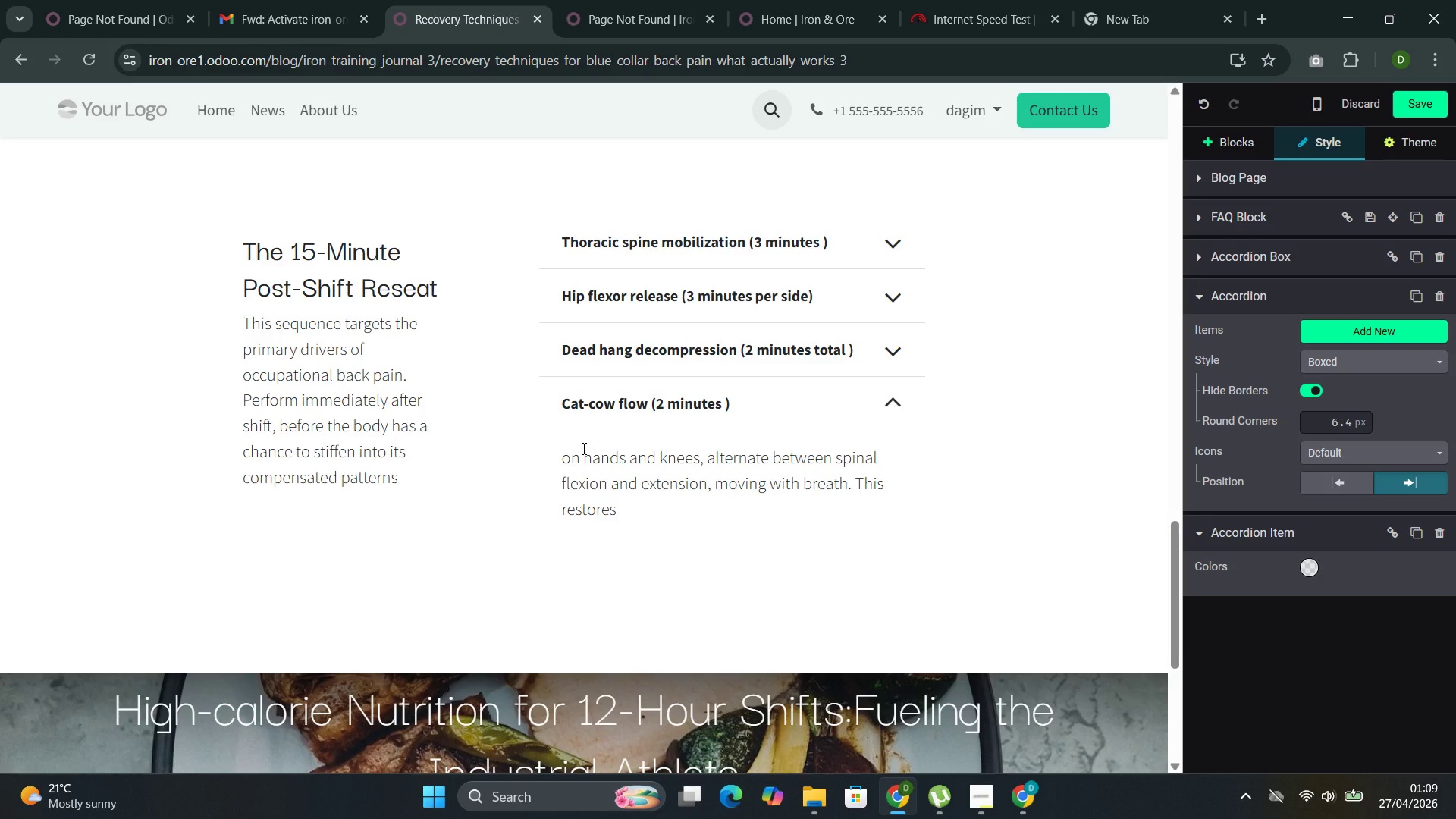 
type( fluid movemn)
key(Backspace)
type(ent to the entire vertebral coli)
key(Backspace)
type(umn)
 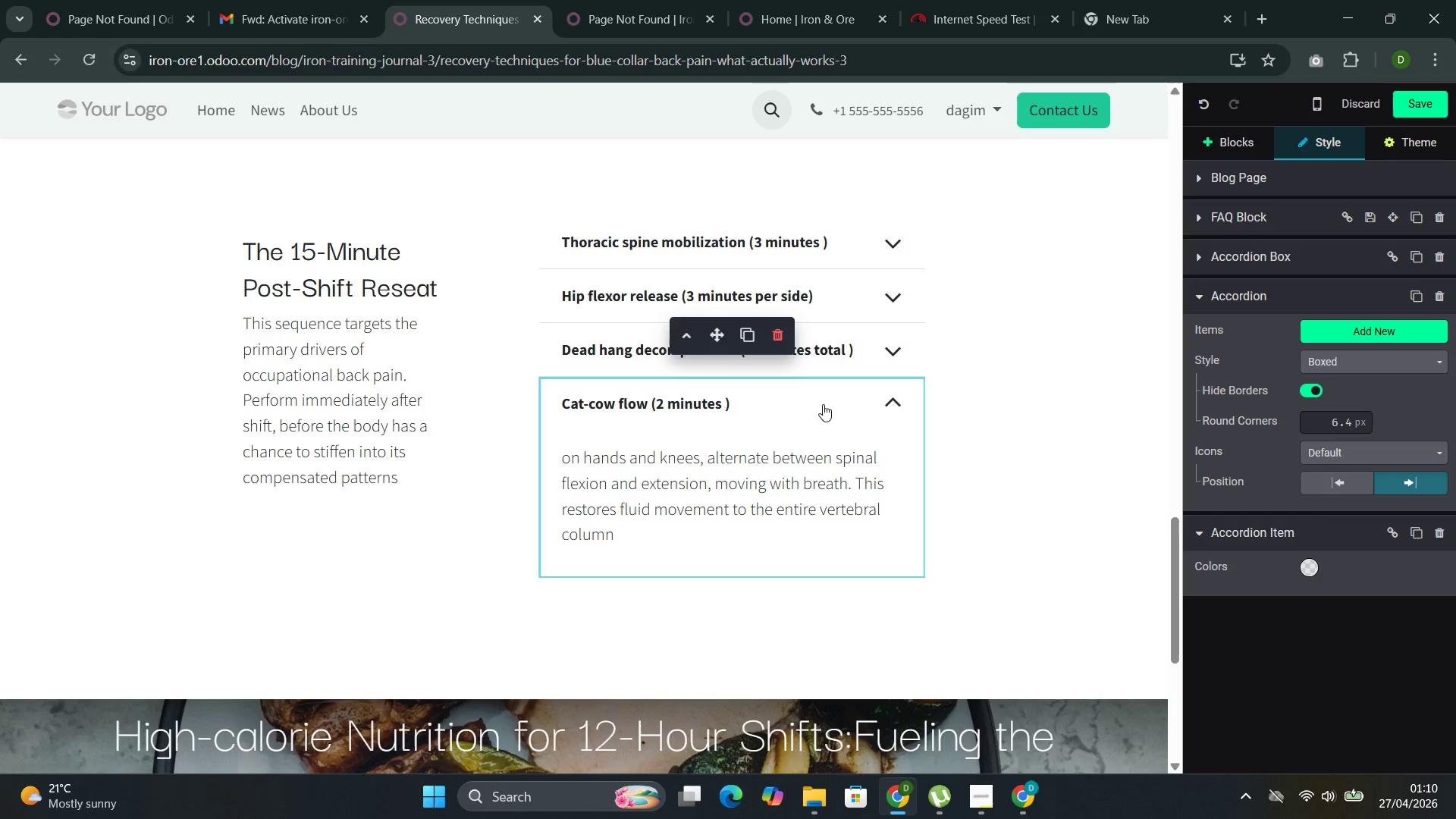 
left_click([838, 401])
 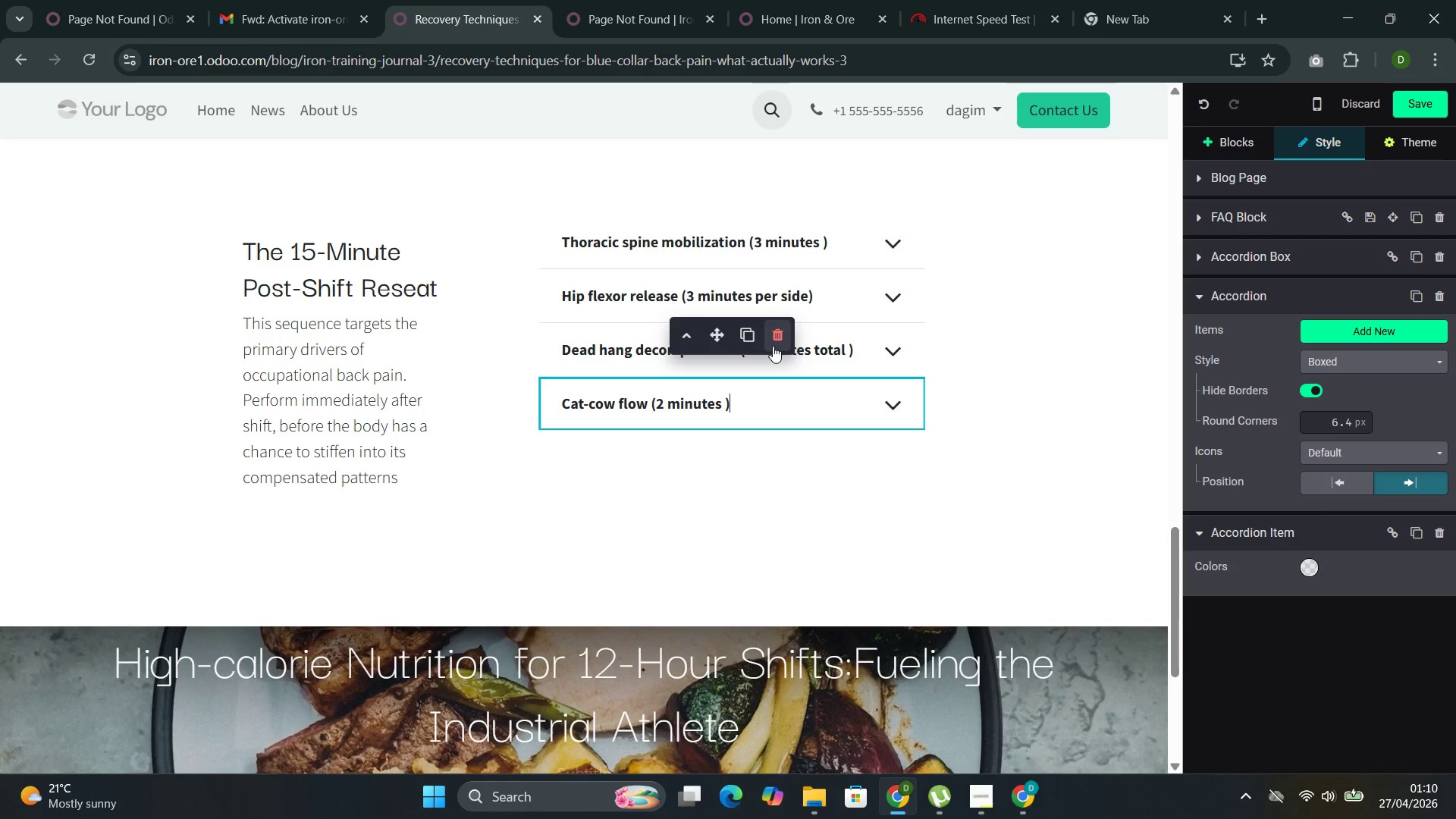 
left_click([755, 336])
 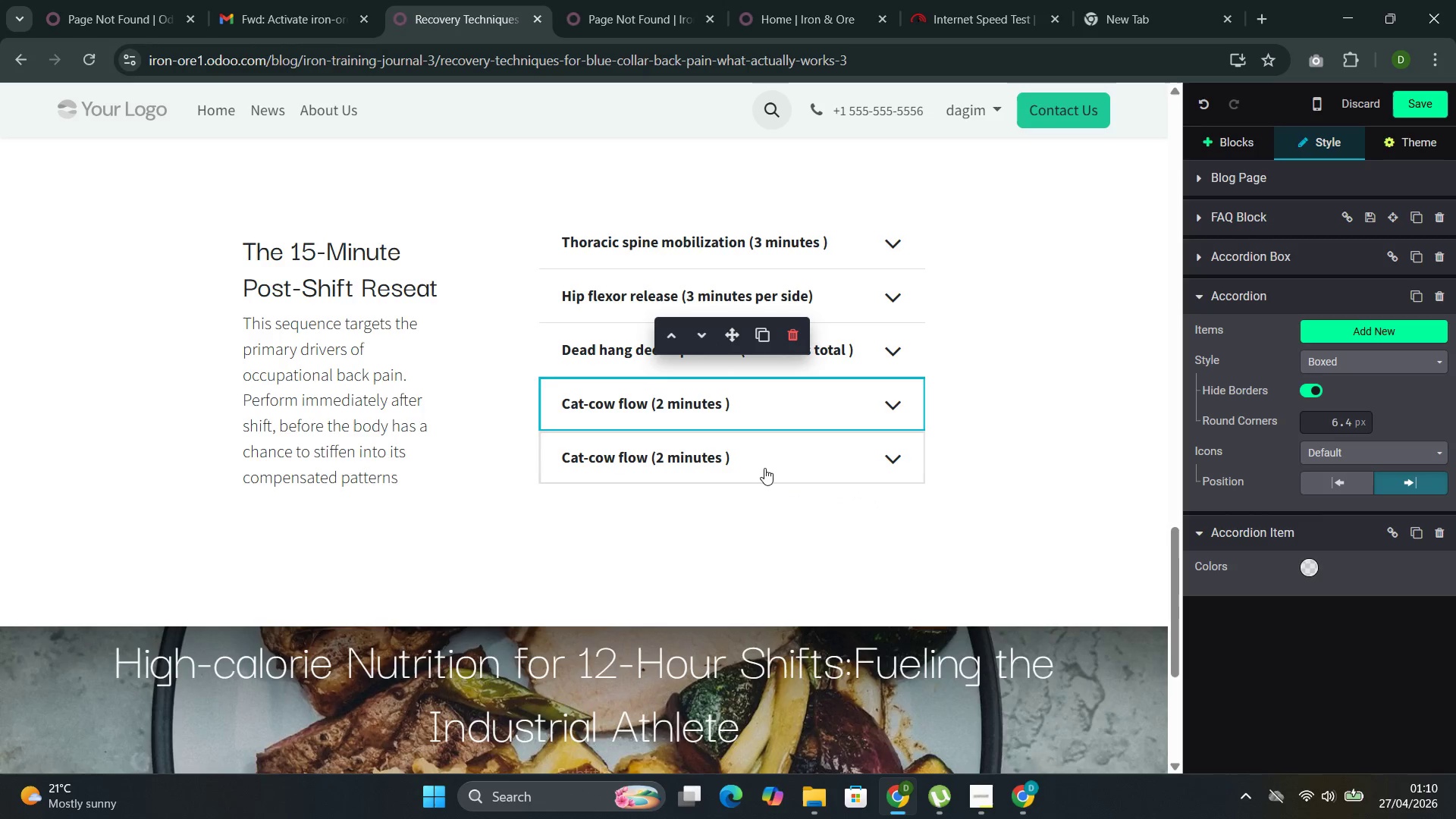 
left_click([764, 467])
 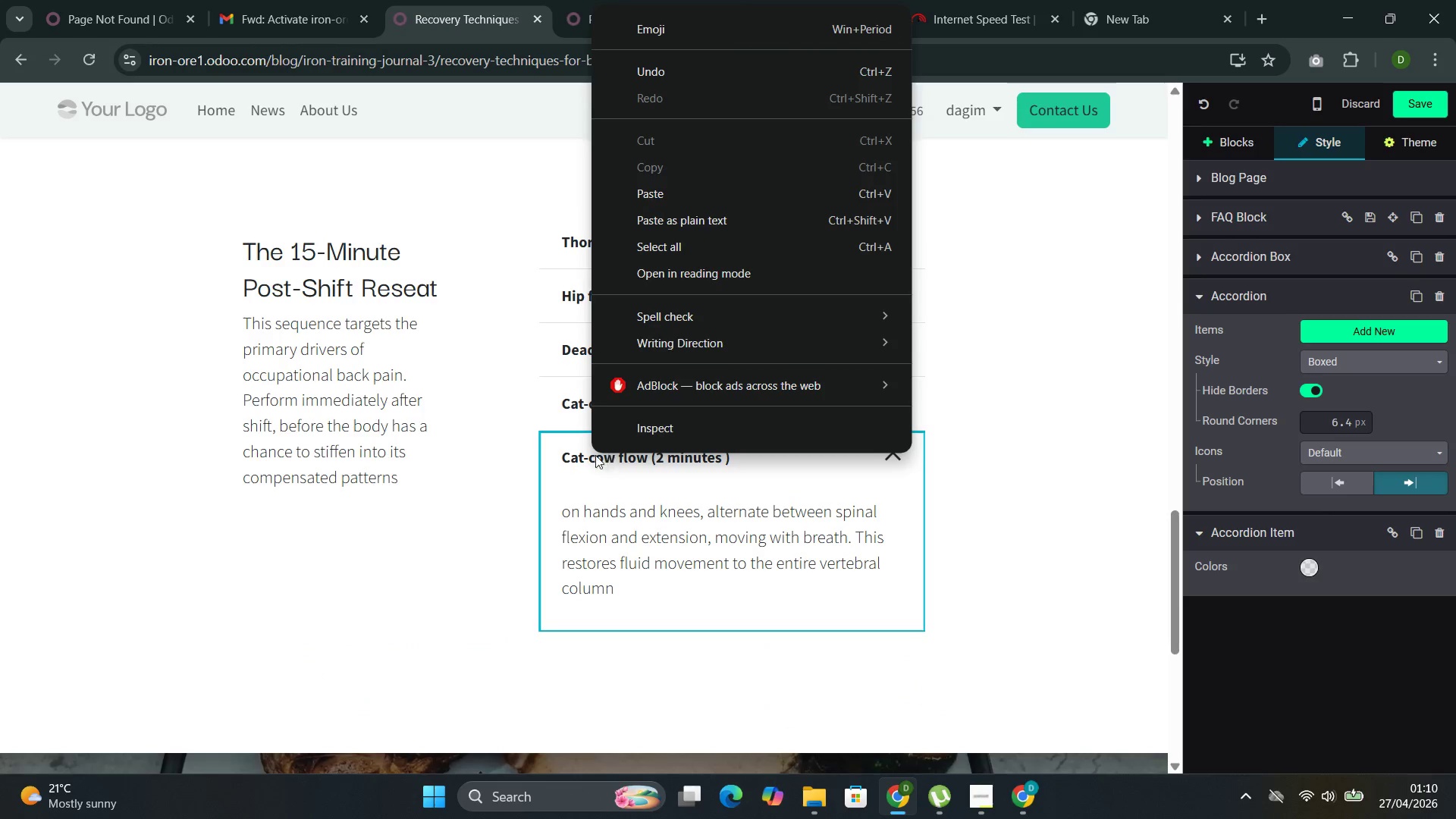 
double_click([571, 455])
 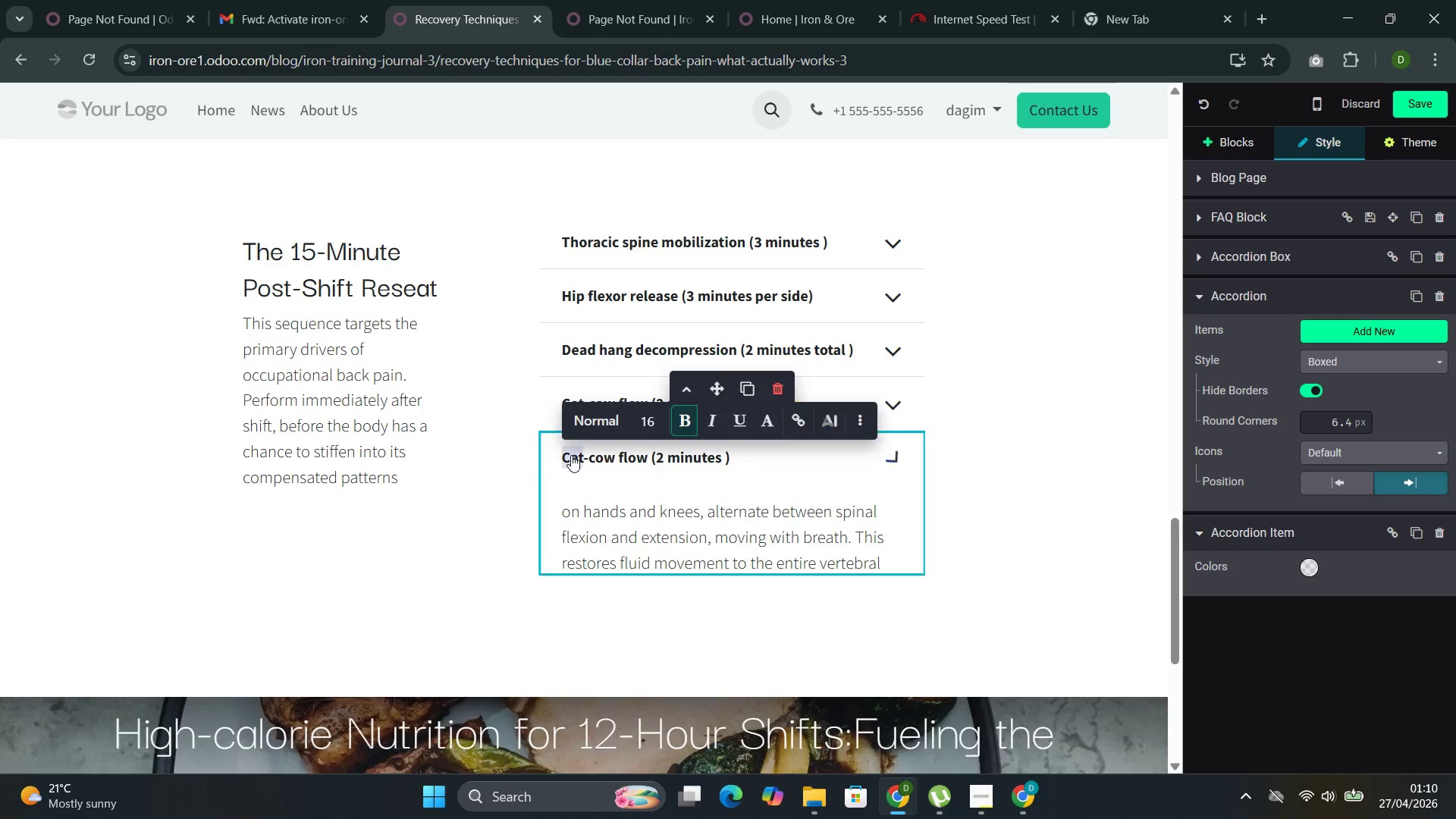 
triple_click([571, 455])
 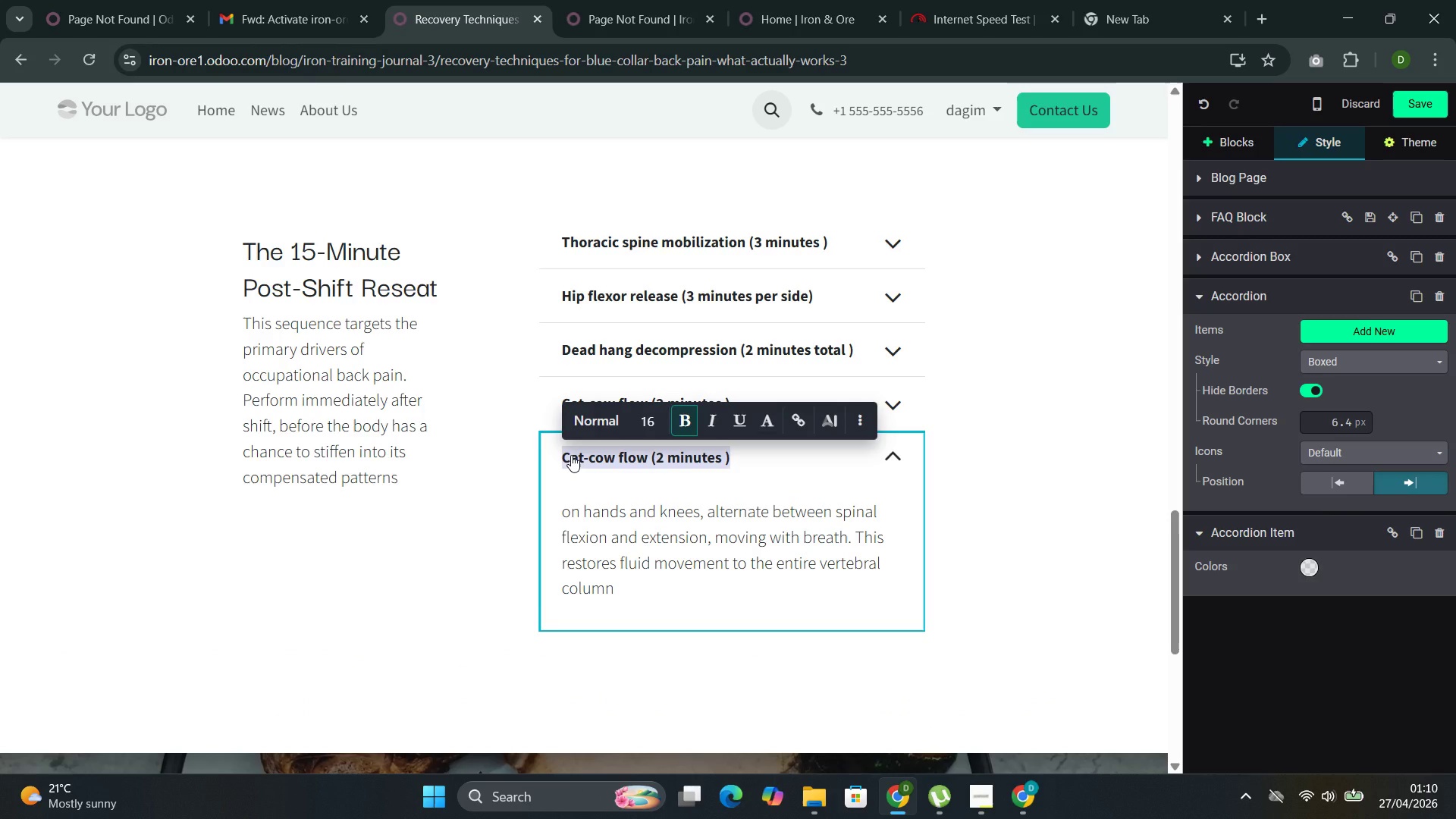 
hold_key(key=ShiftLeft, duration=0.42)
 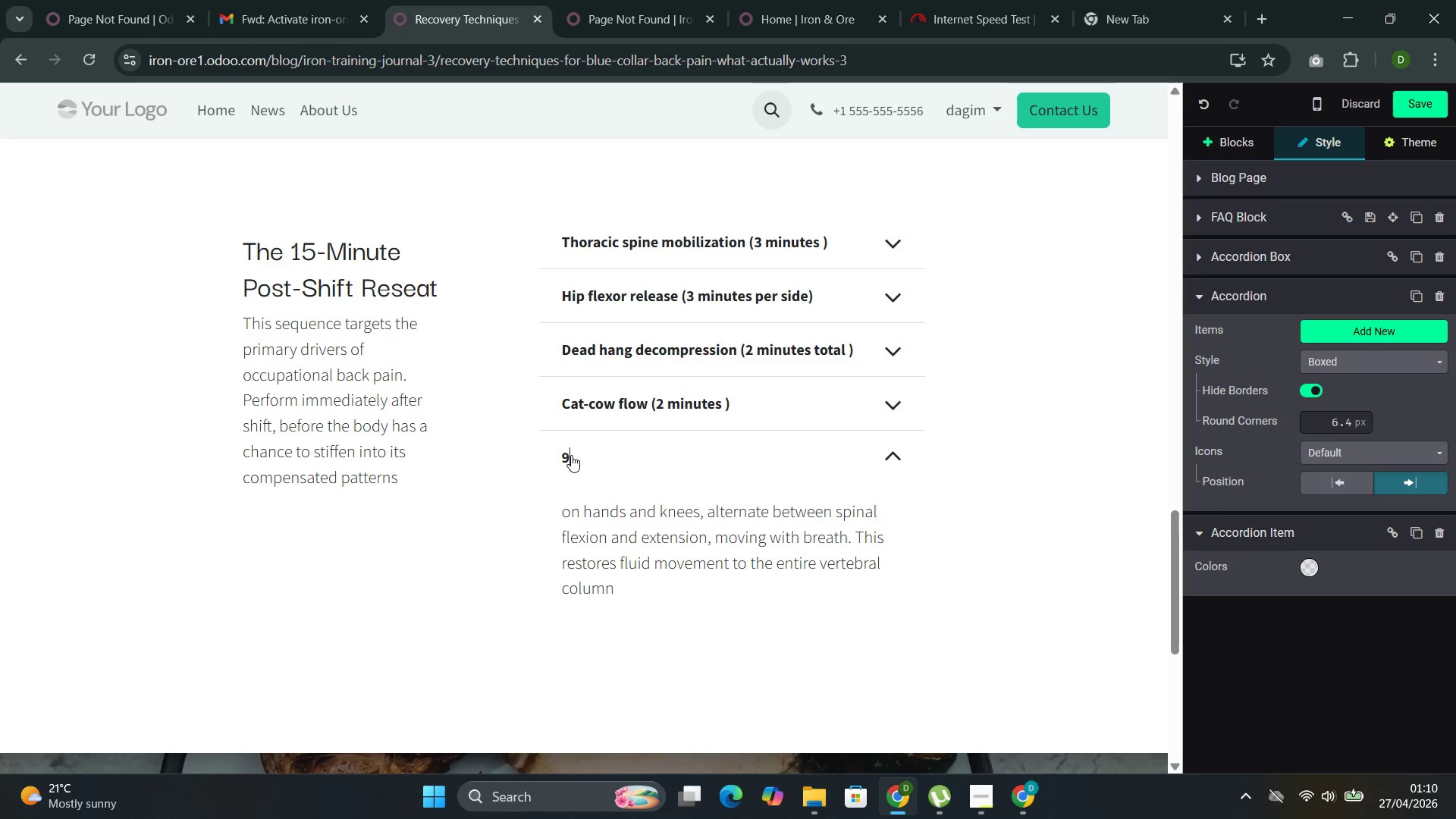 
type(90/90)
 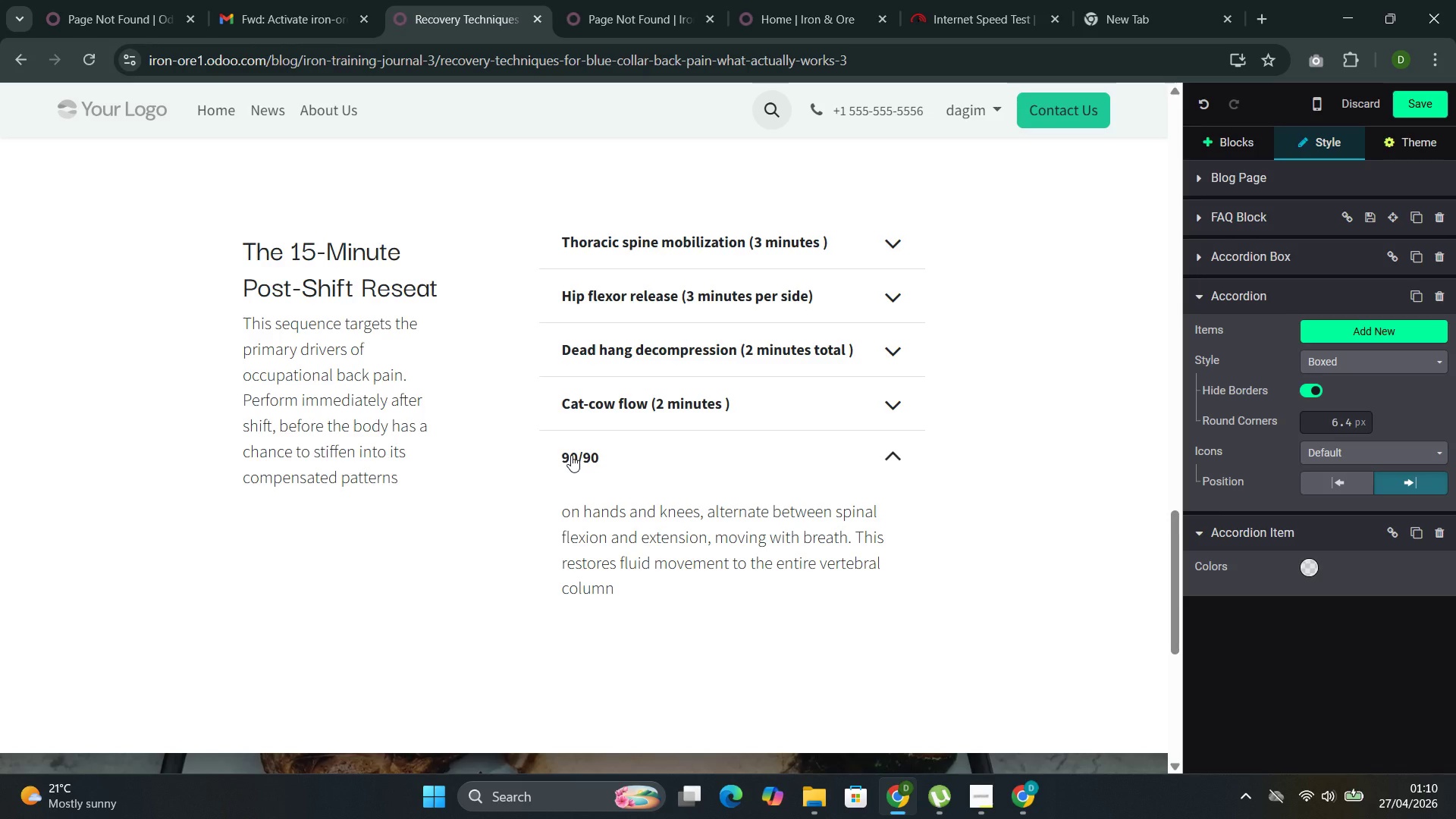 
wait(24.62)
 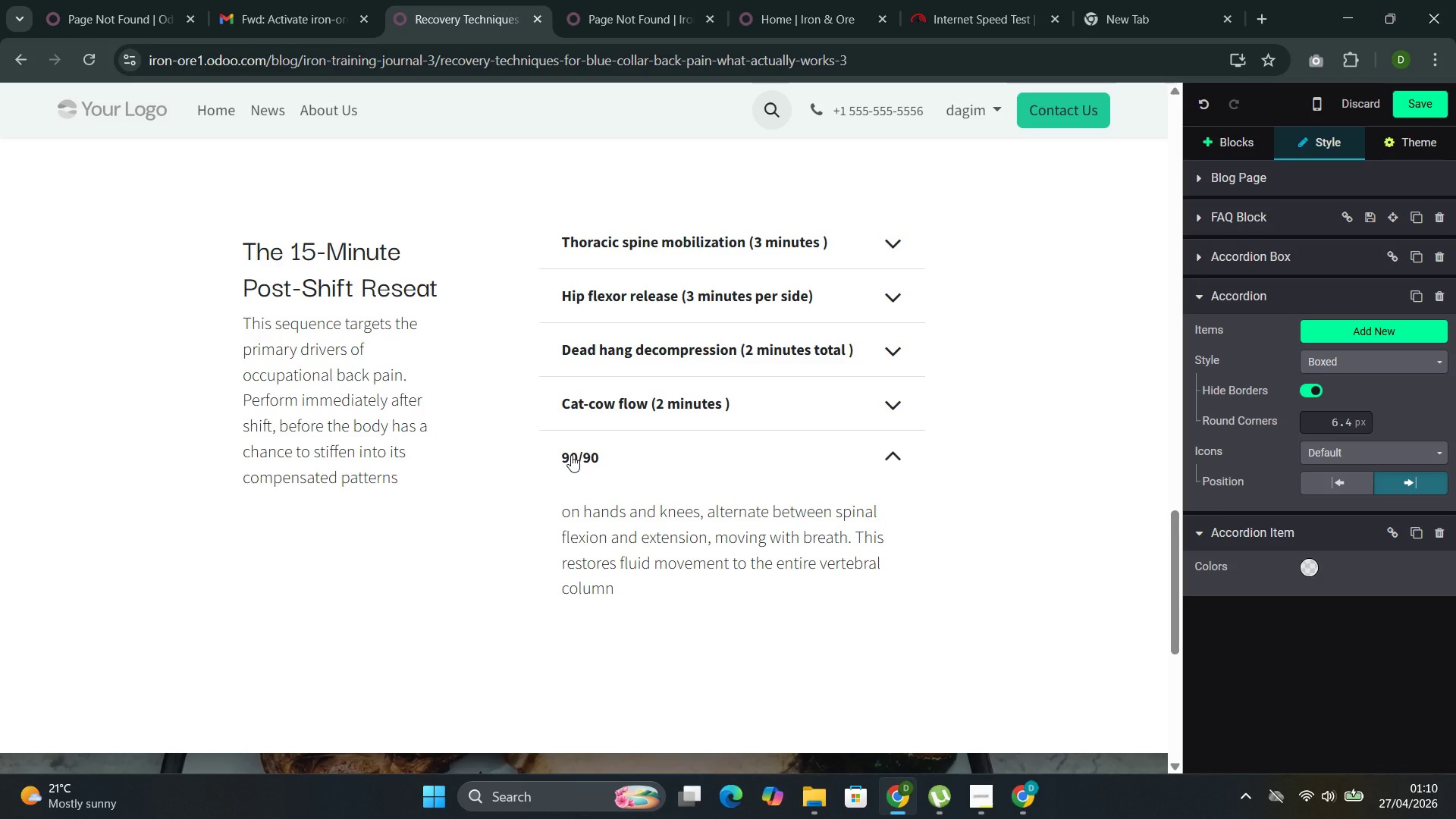 
hold_key(key=ShiftLeft, duration=0.34)
 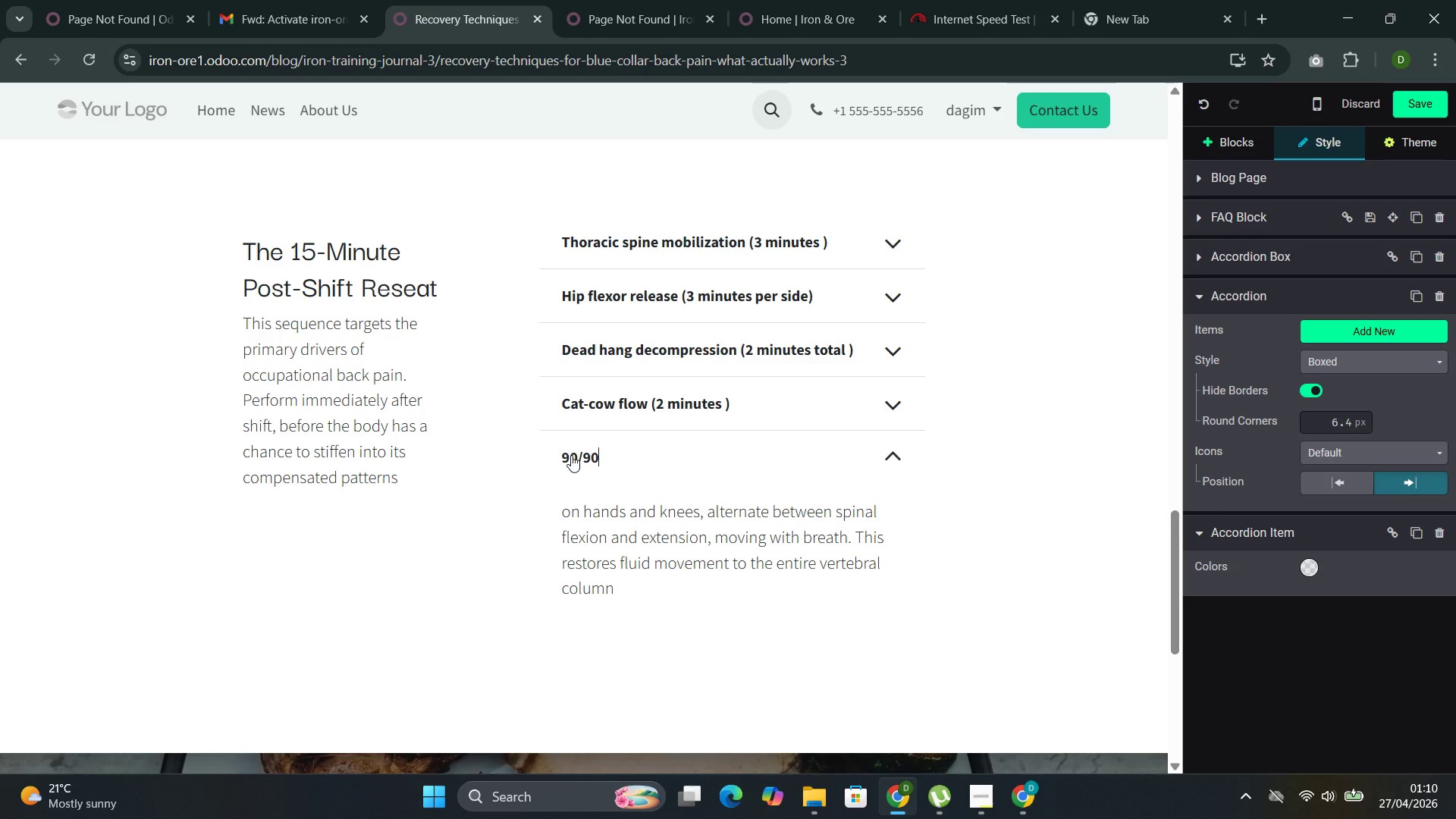 
wait(14.11)
 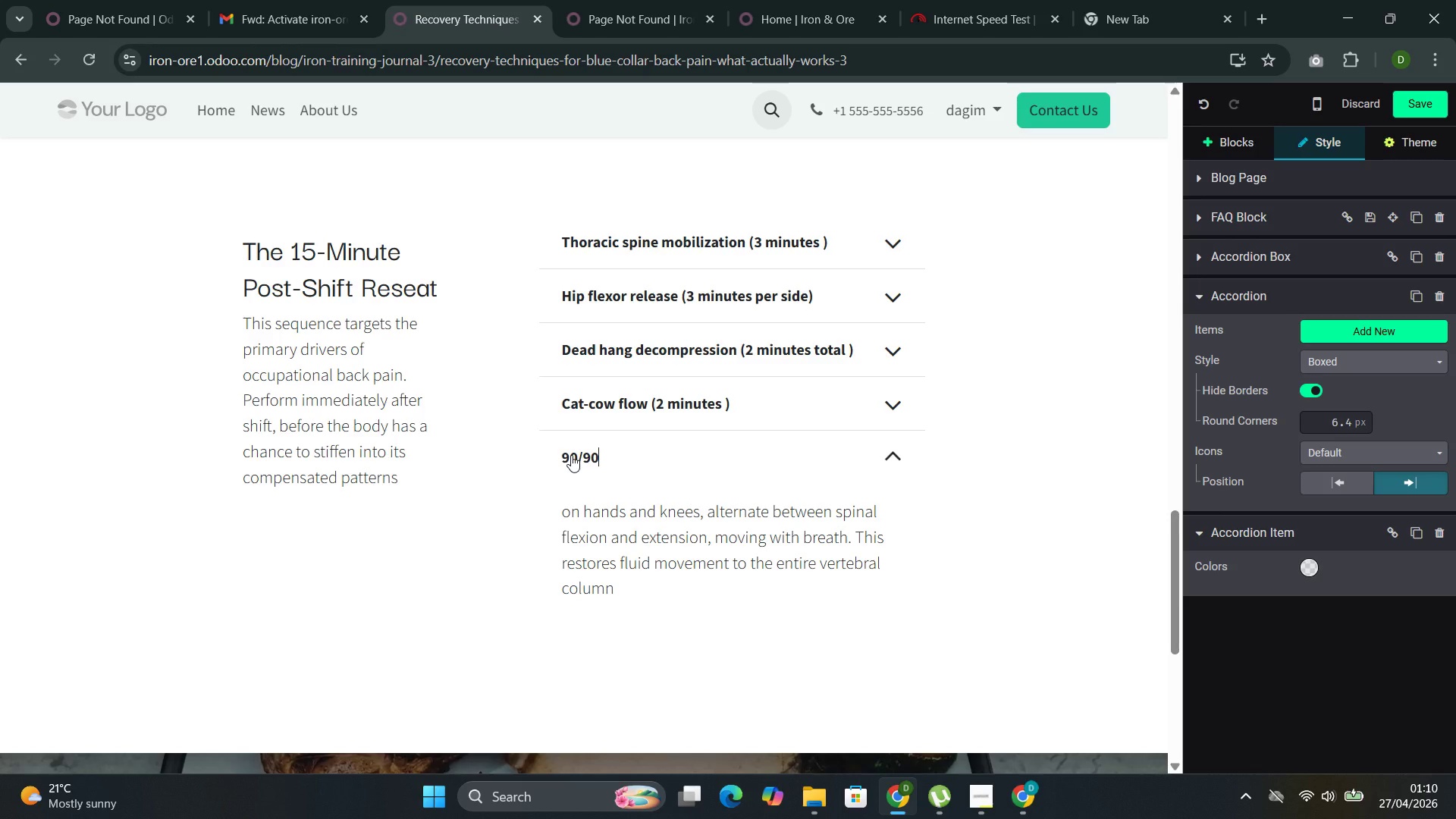 
key(Space)
 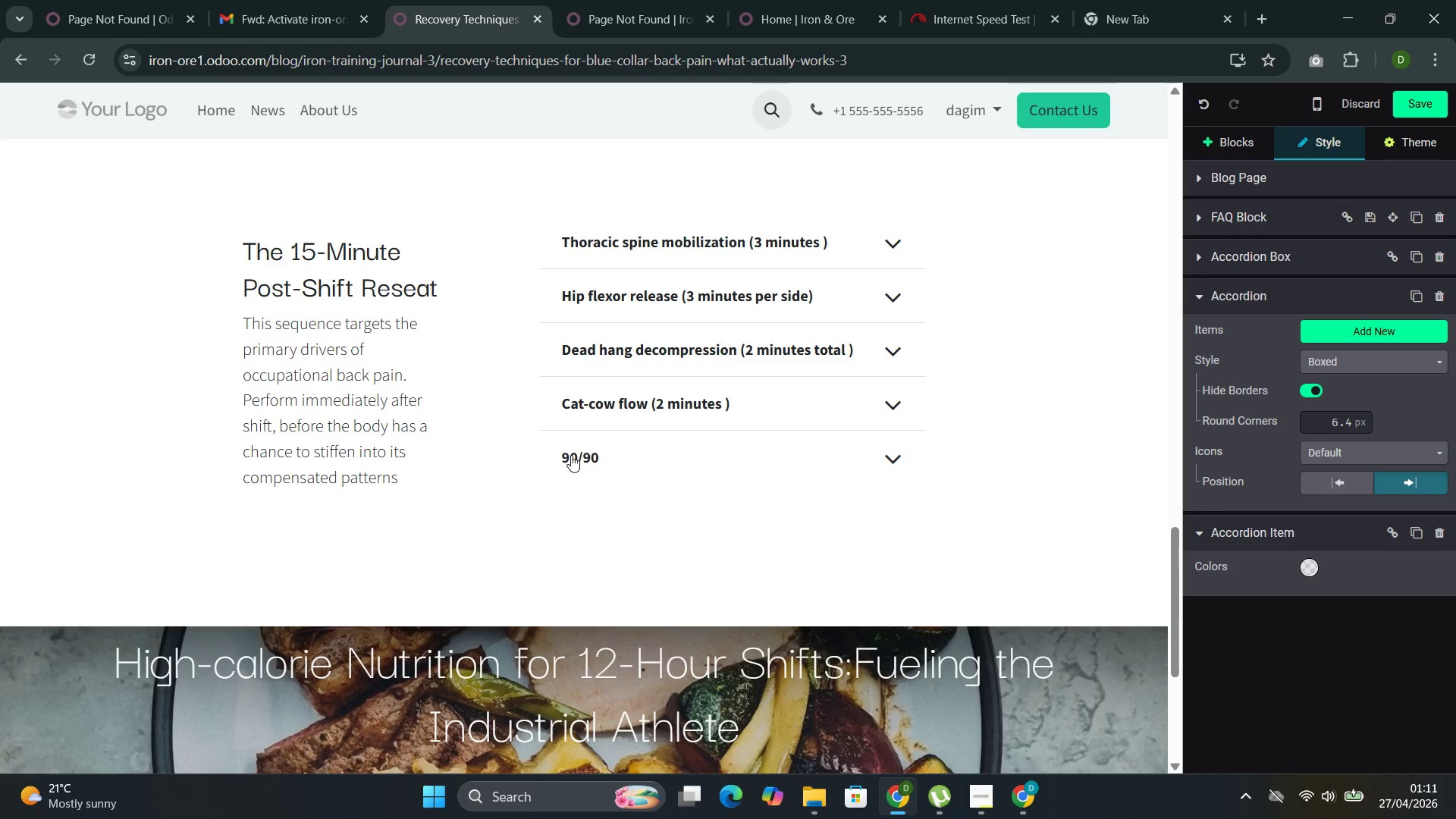 
wait(58.88)
 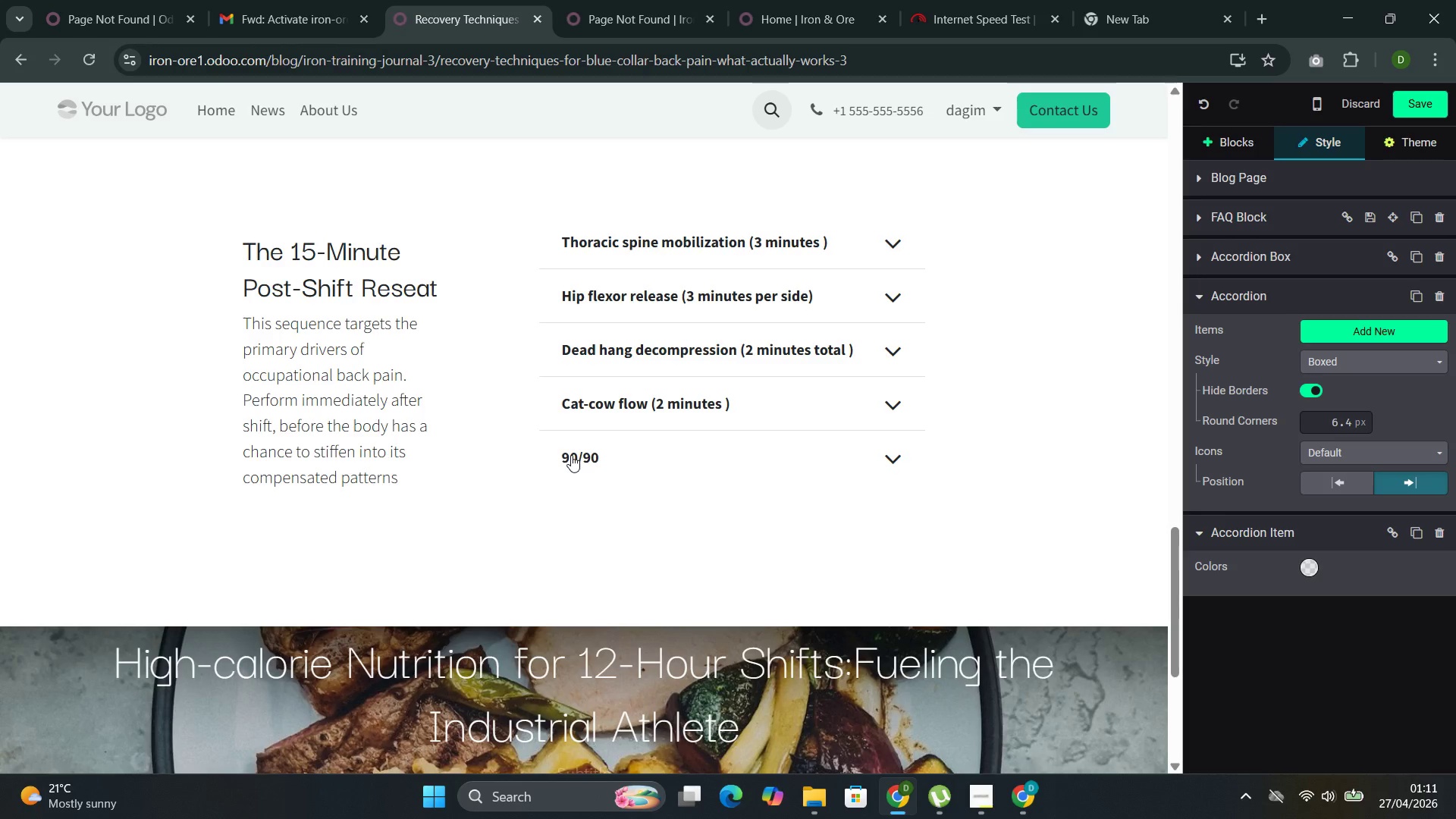 
type(breathig)
key(Backspace)
type(ng ())
 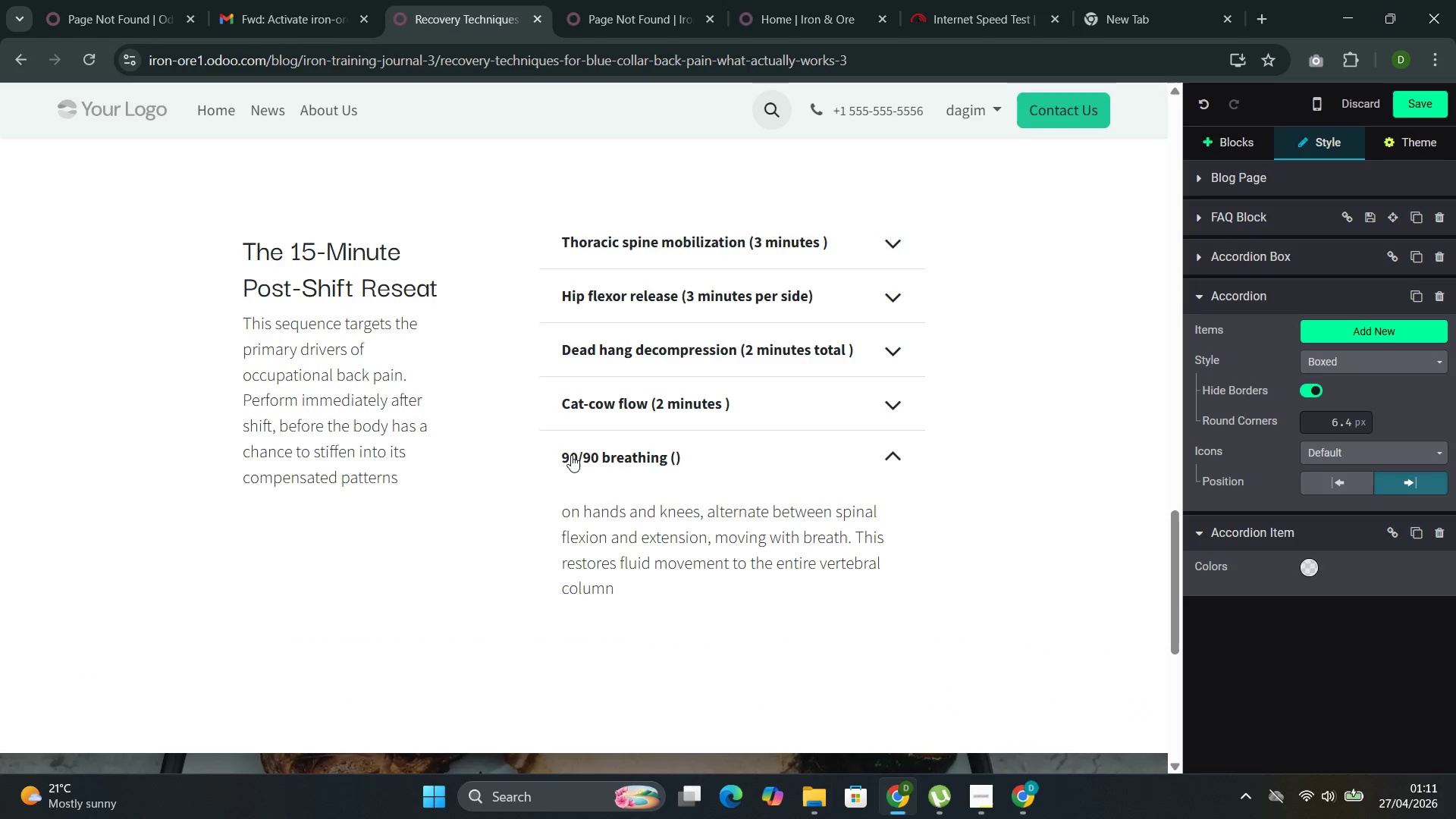 
key(ArrowLeft)
 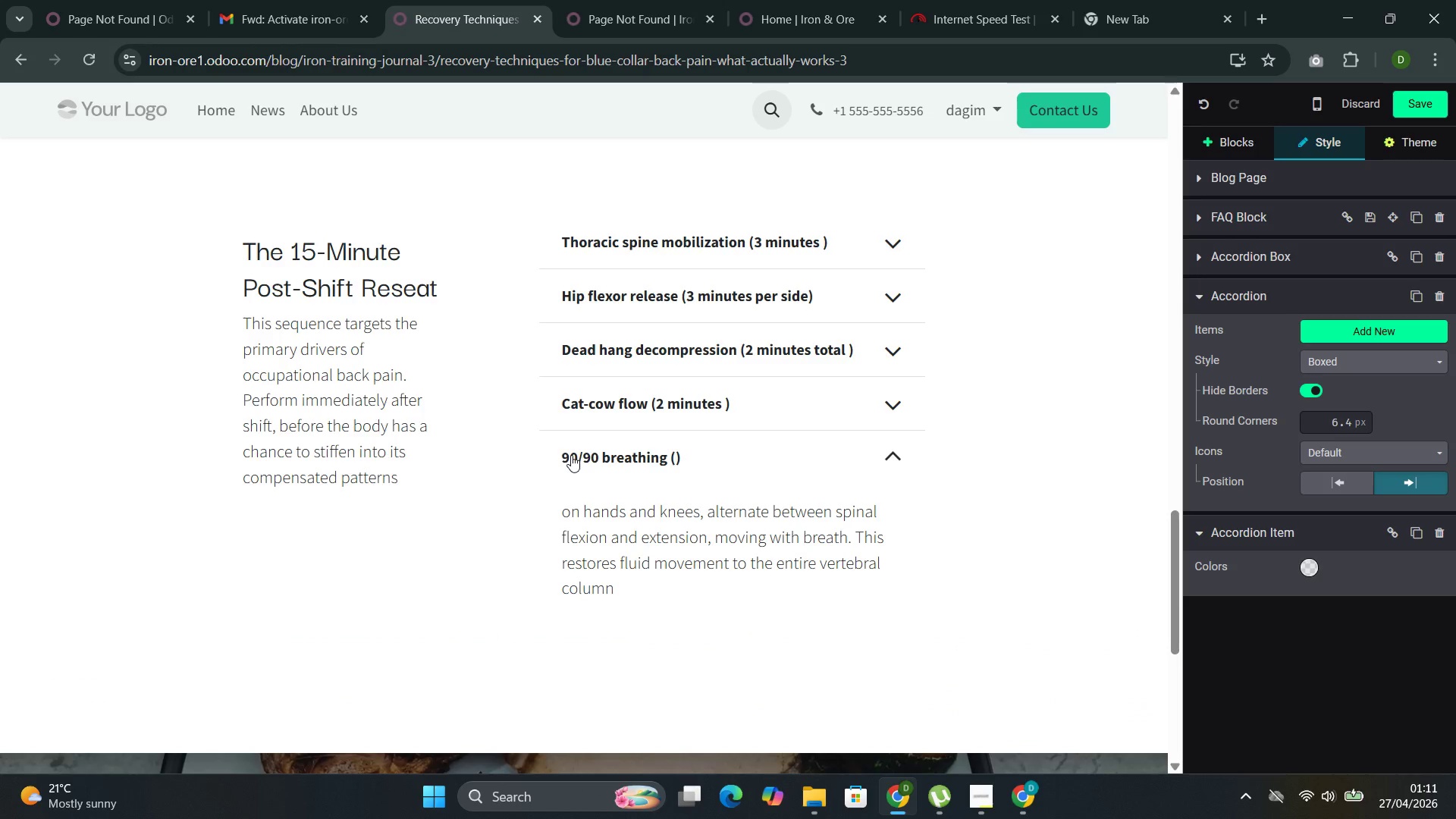 
type(2 minutes )
 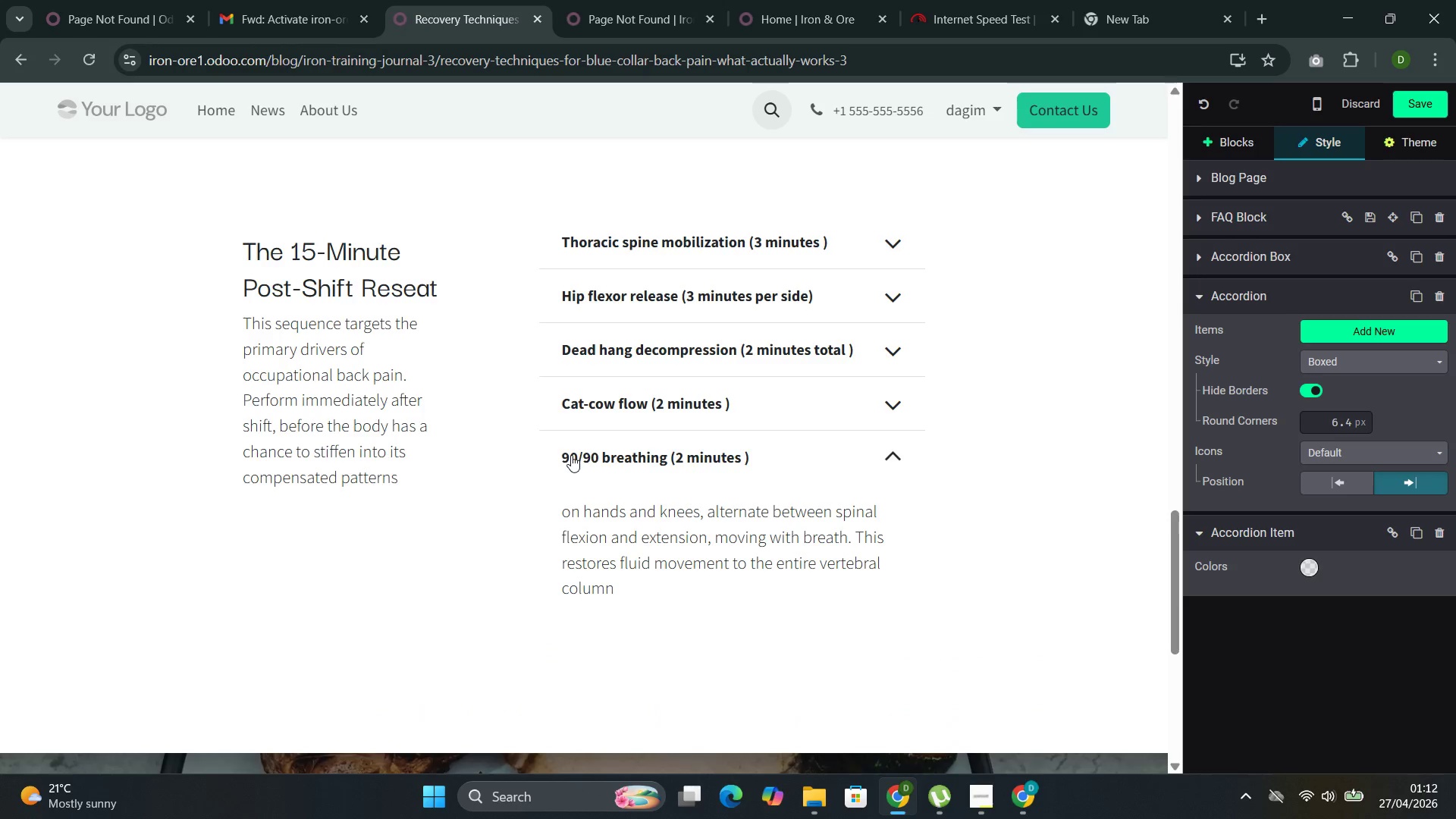 
key(ArrowRight)
 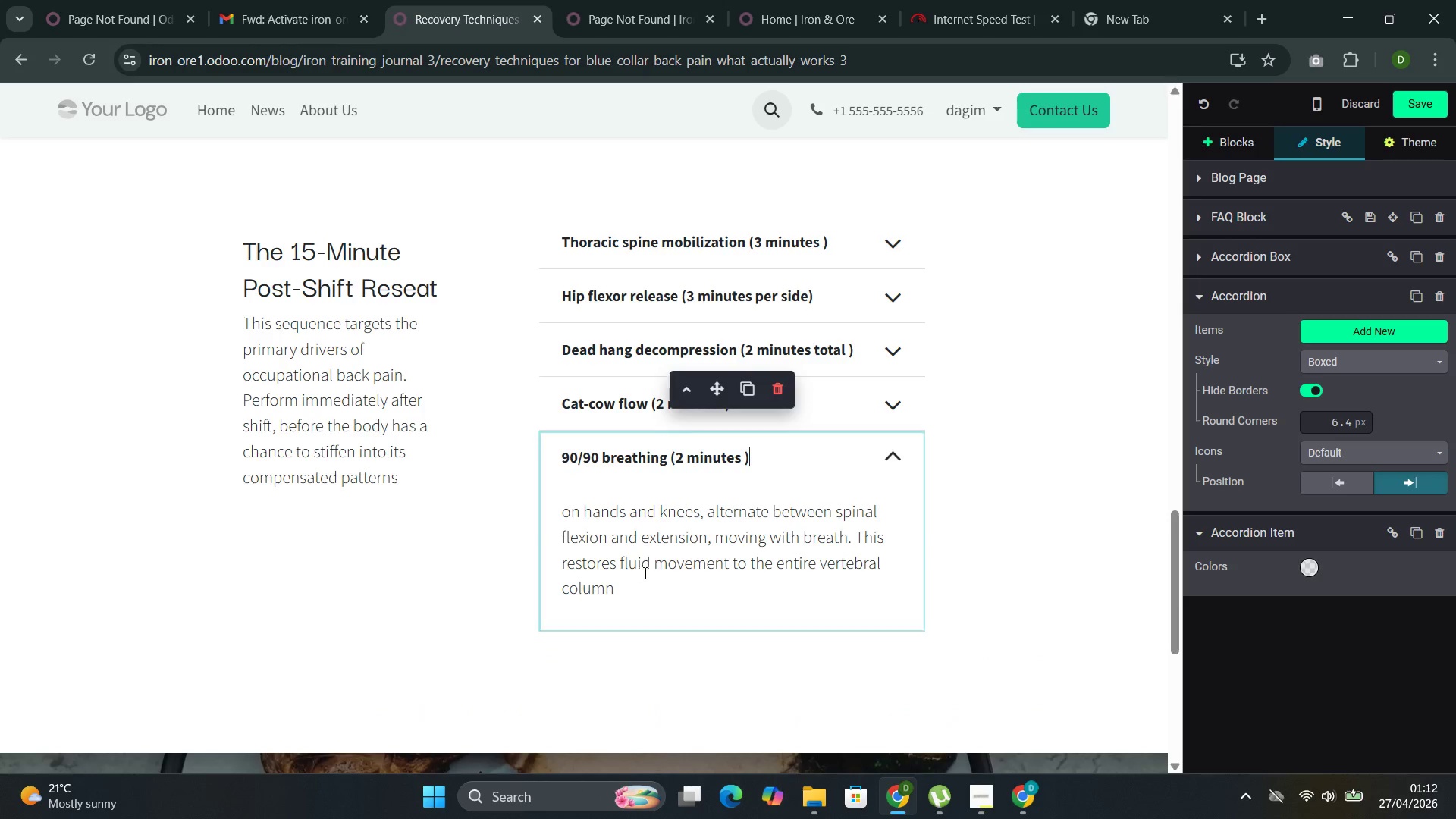 
left_click_drag(start_coordinate=[632, 585], to_coordinate=[577, 519])
 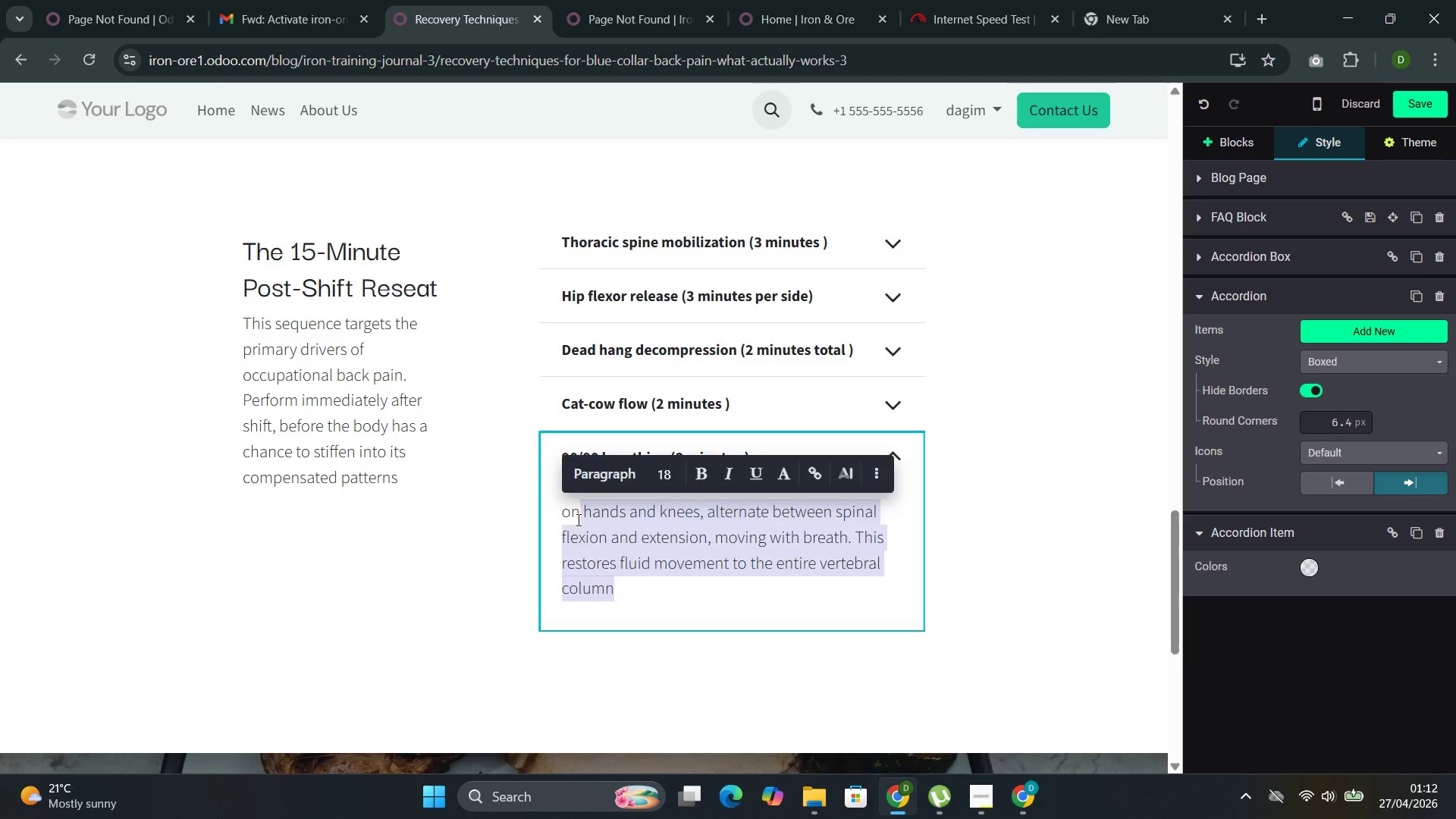 
key(Backspace)
key(Backspace)
key(Backspace)
type(Lie on back)
 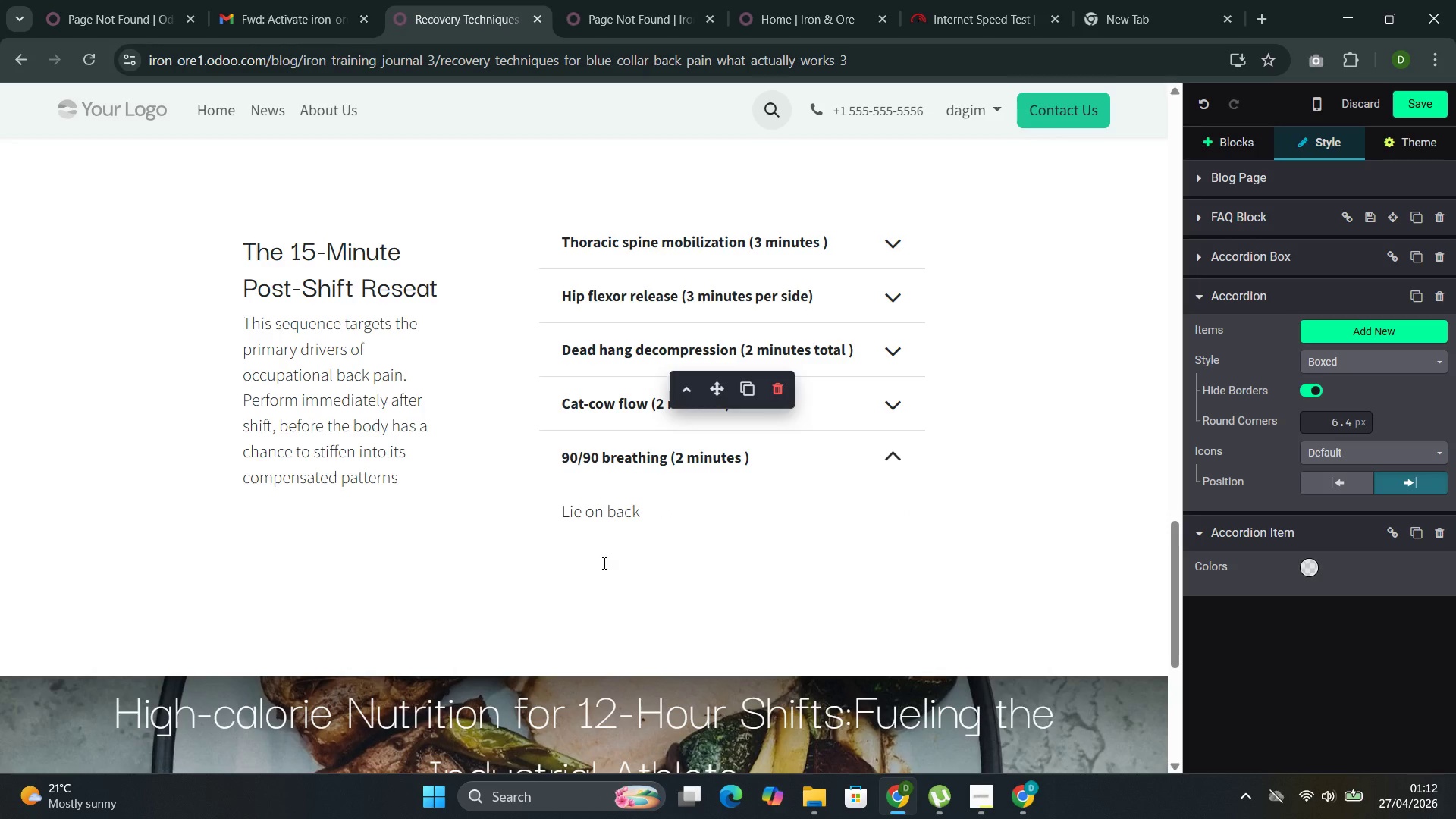 
type( with feet on the wall, knees and hips at 90 degrees. Breathe slowly into the belly, feeling the low back press into the floor on each inhalation )
key(Backspace)
type(. Ths resets the relationship between the pelvis and bri)
key(Backspace)
key(Backspace)
key(Backspace)
type(rivcage)
 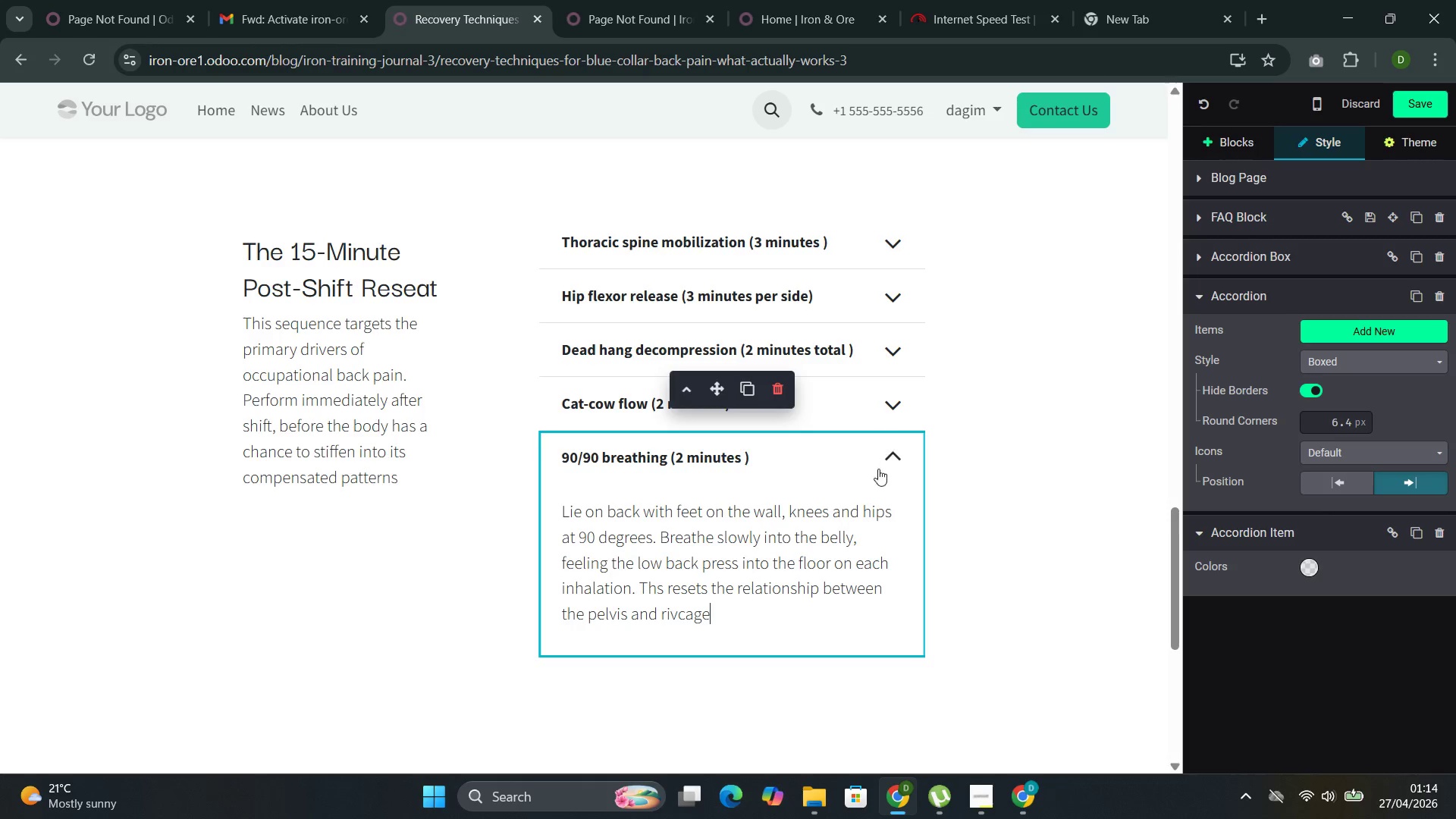 
left_click([895, 457])
 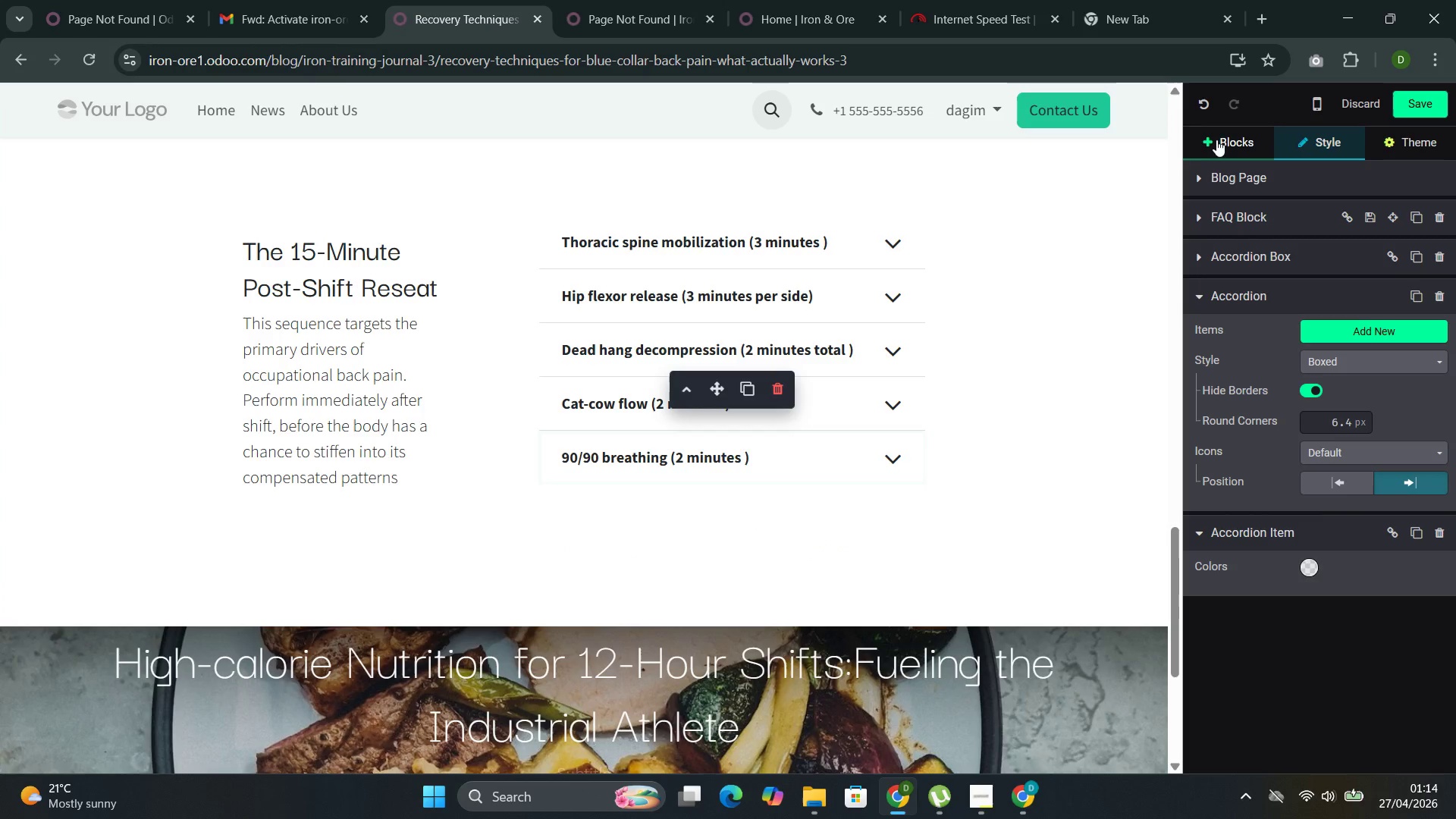 
left_click([1219, 137])
 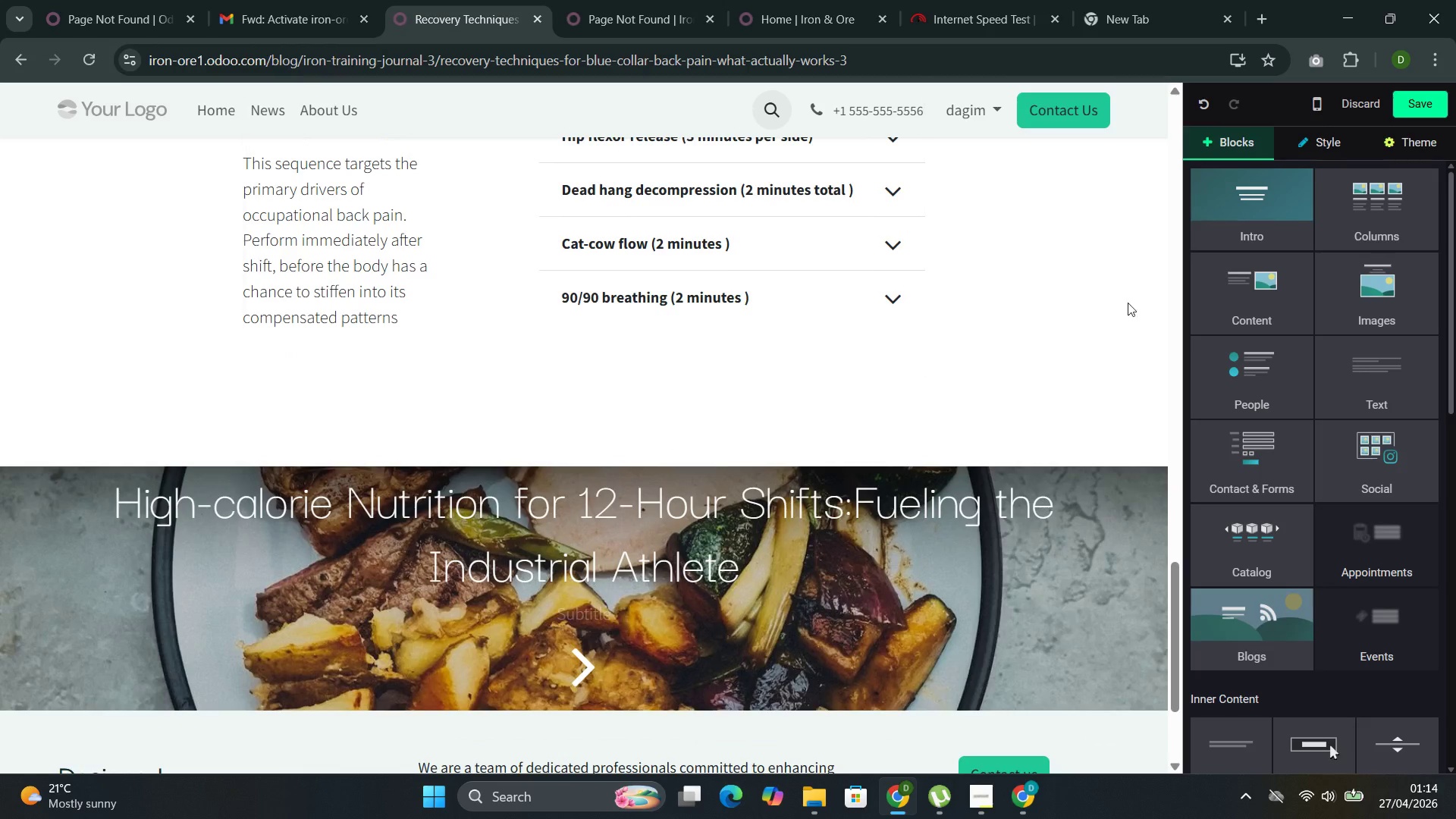 
left_click([1178, 314])
 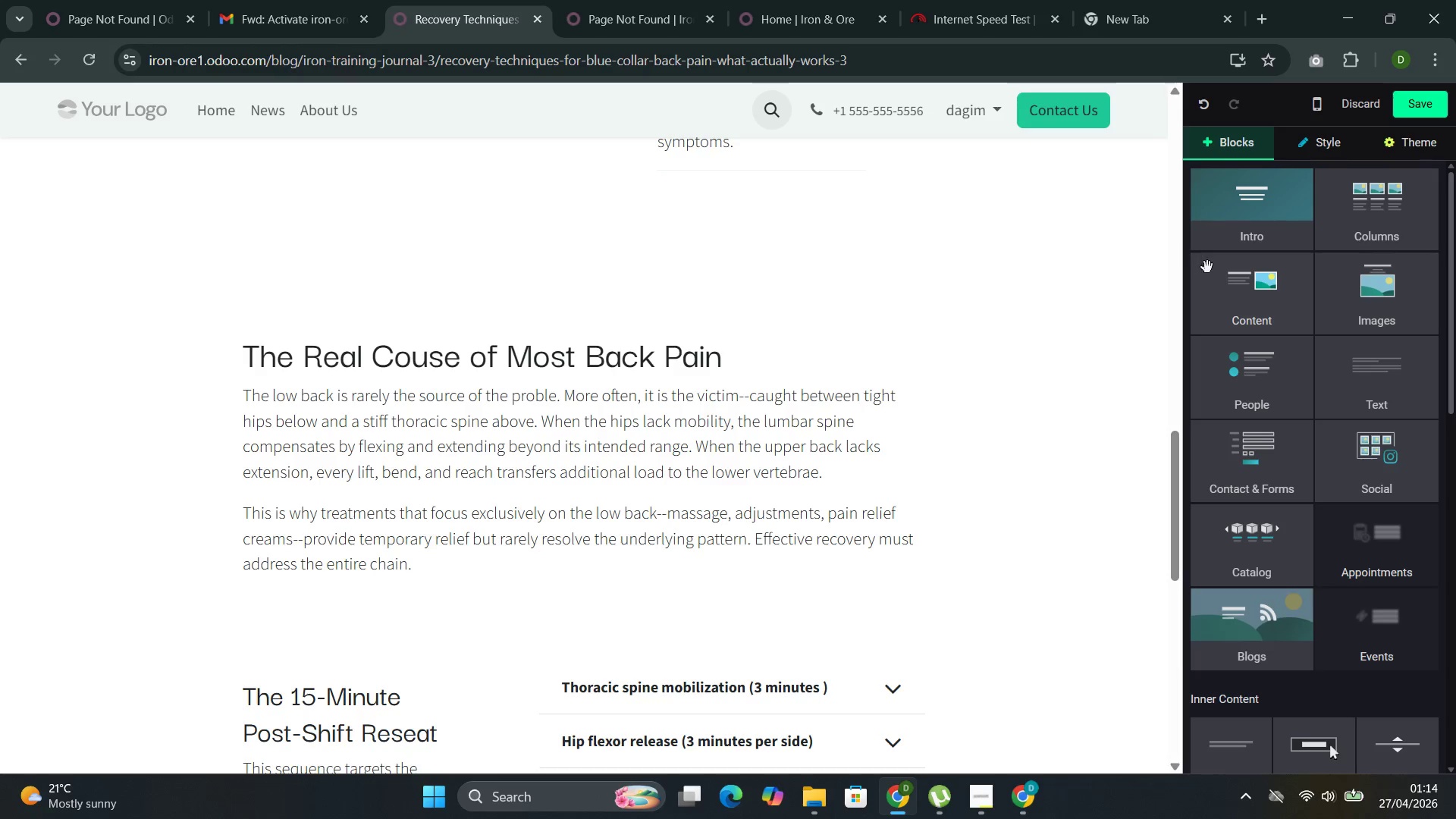 
left_click([1250, 278])
 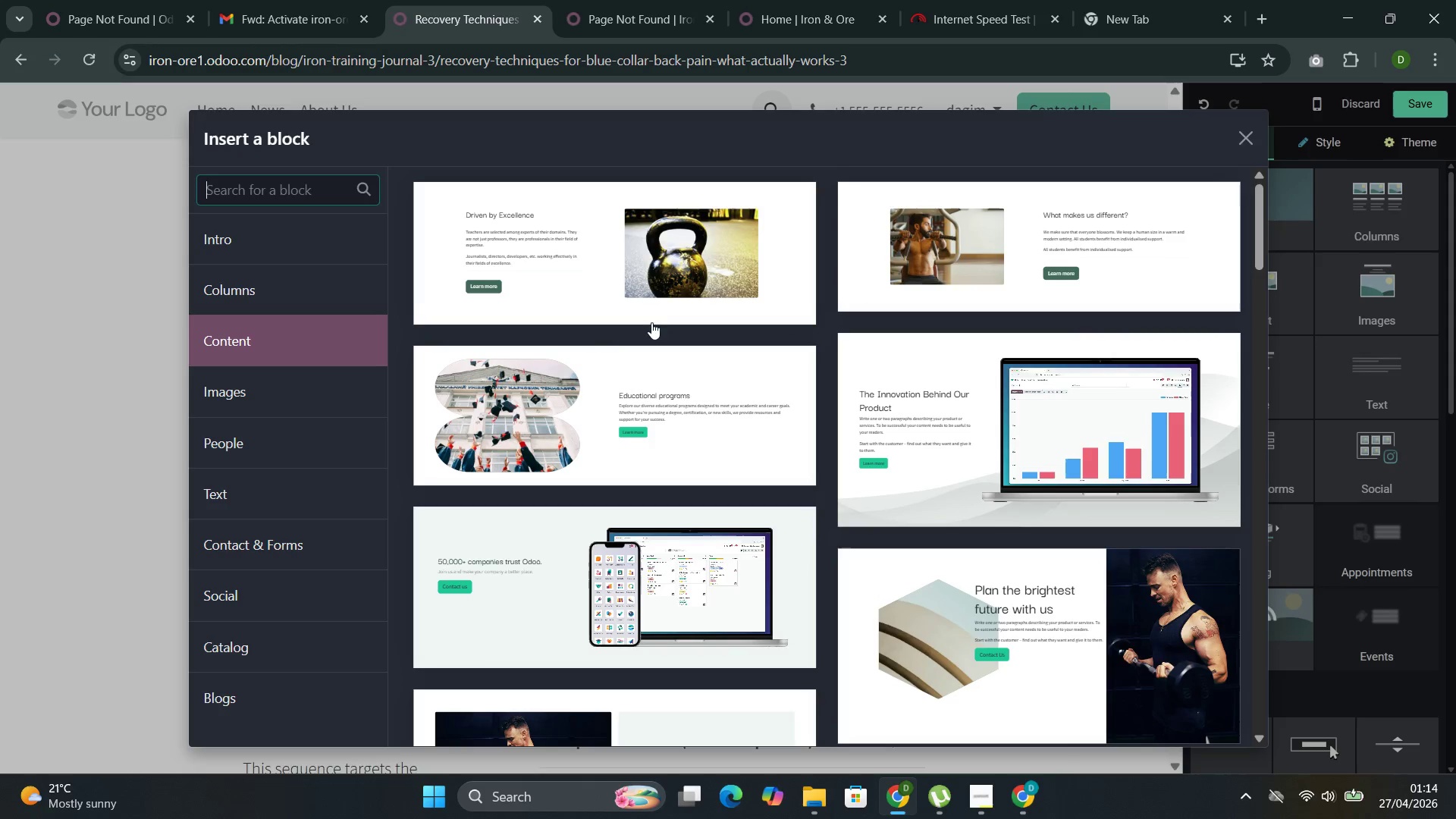 
left_click([676, 298])
 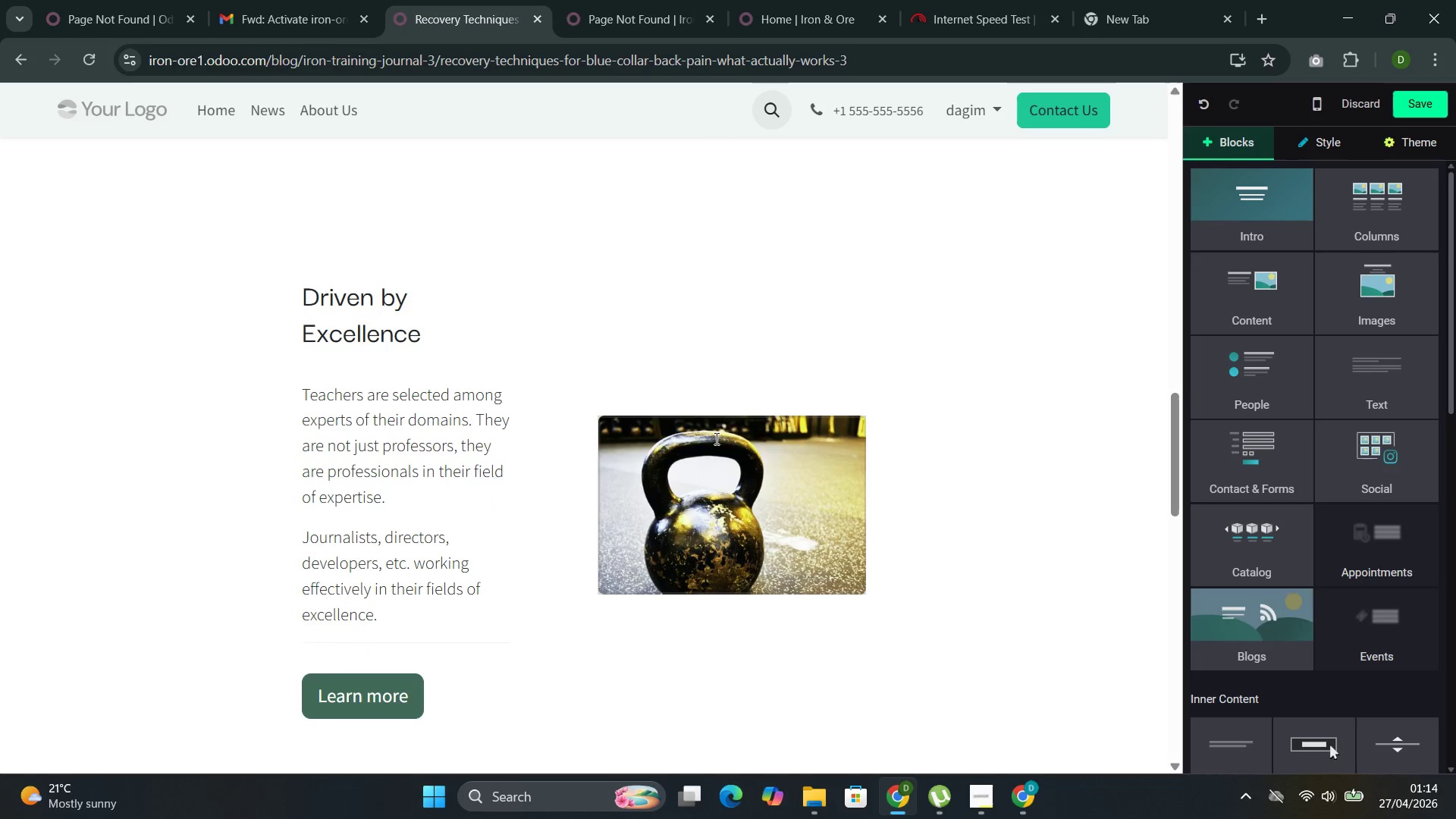 
left_click([711, 471])
 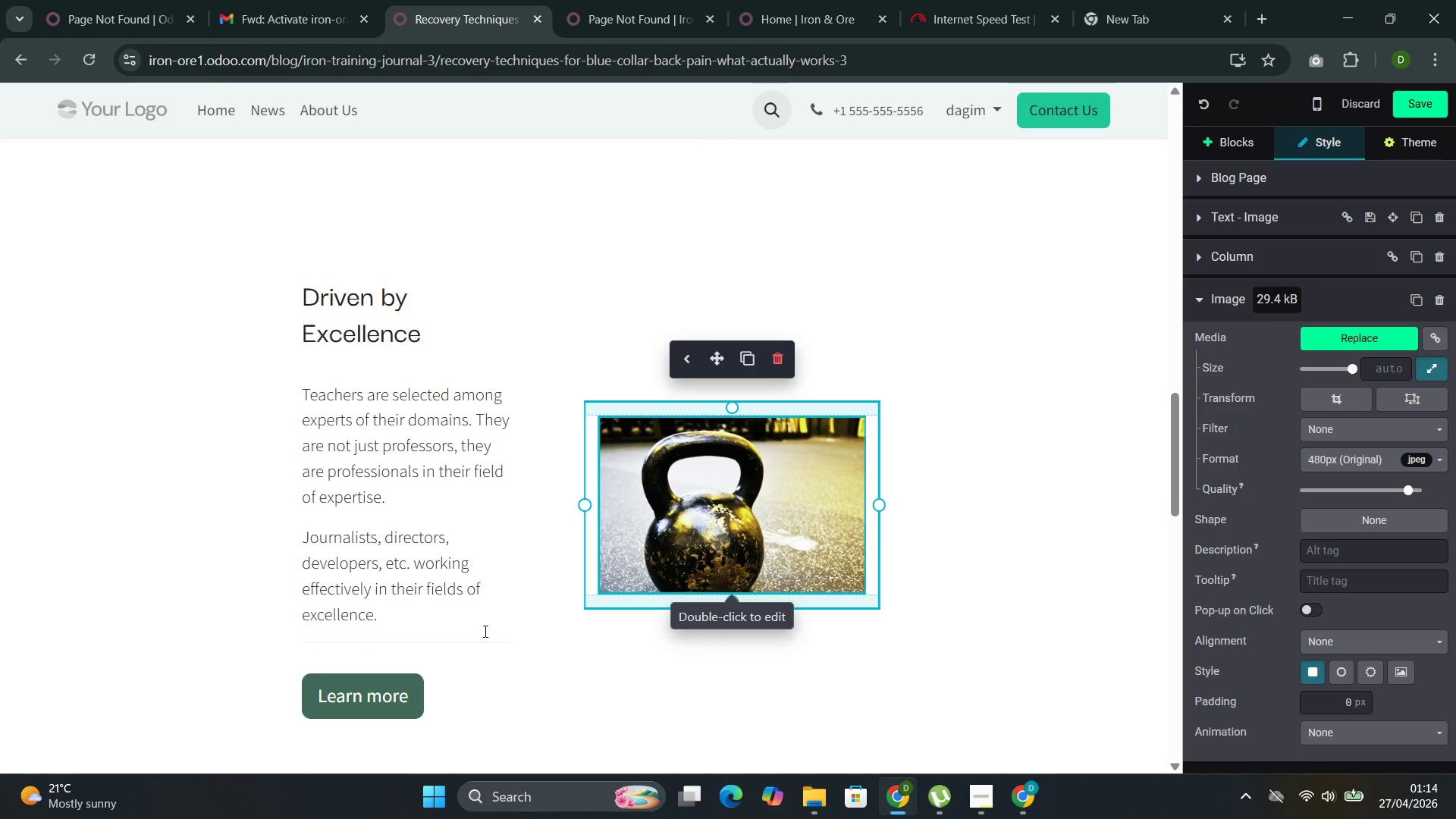 
left_click([400, 694])
 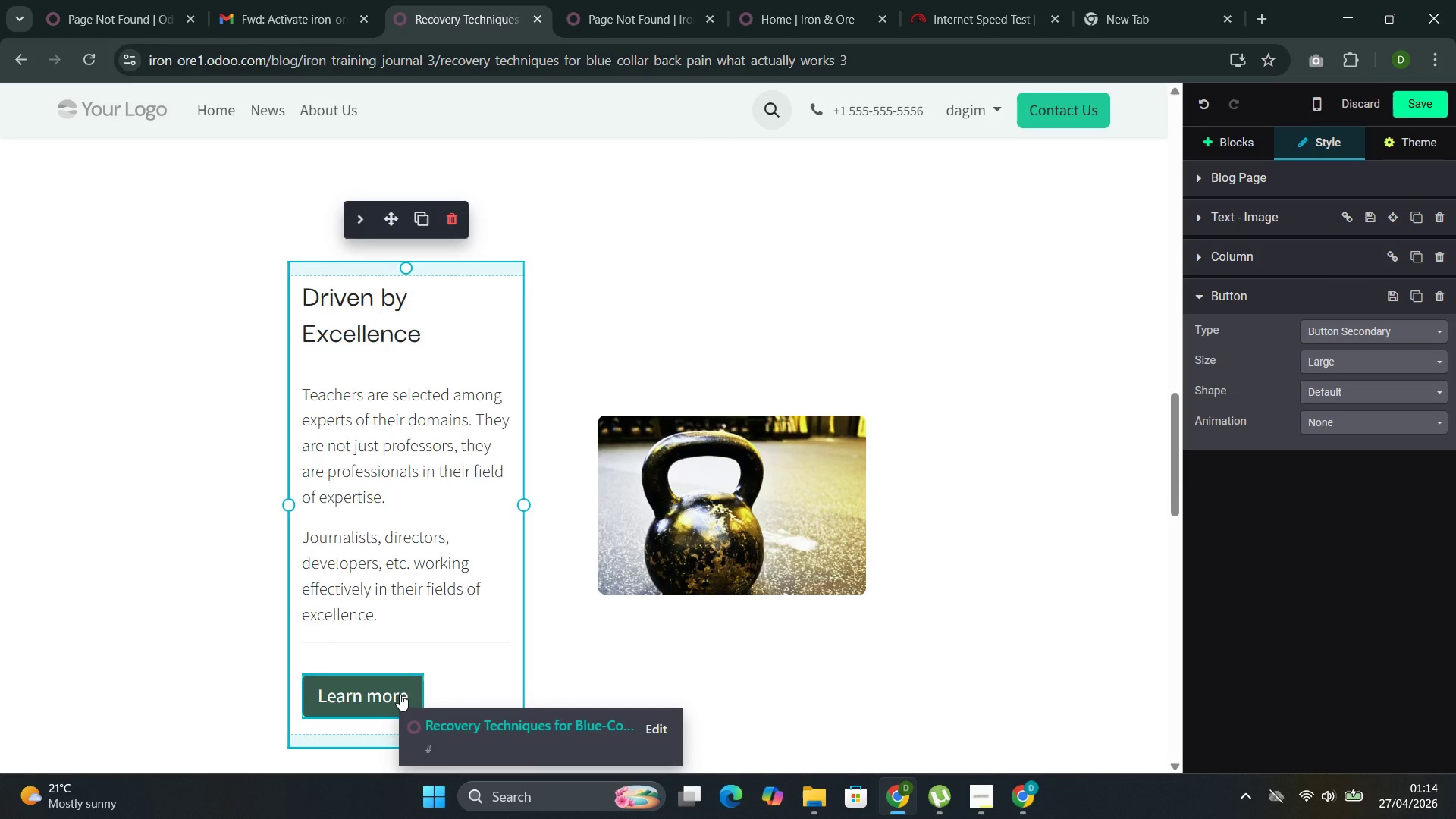 
key(Backspace)
 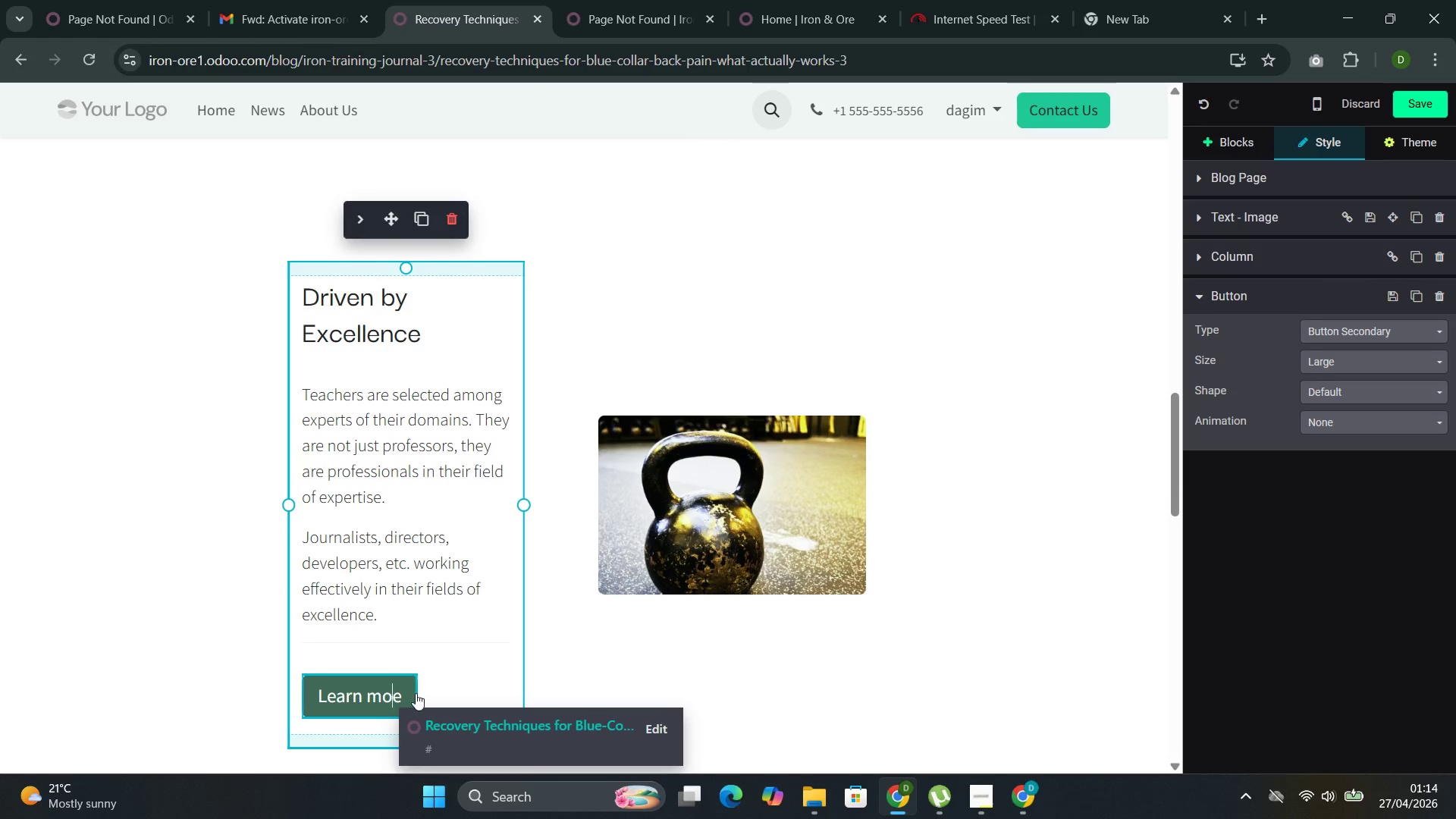 
left_click([405, 695])
 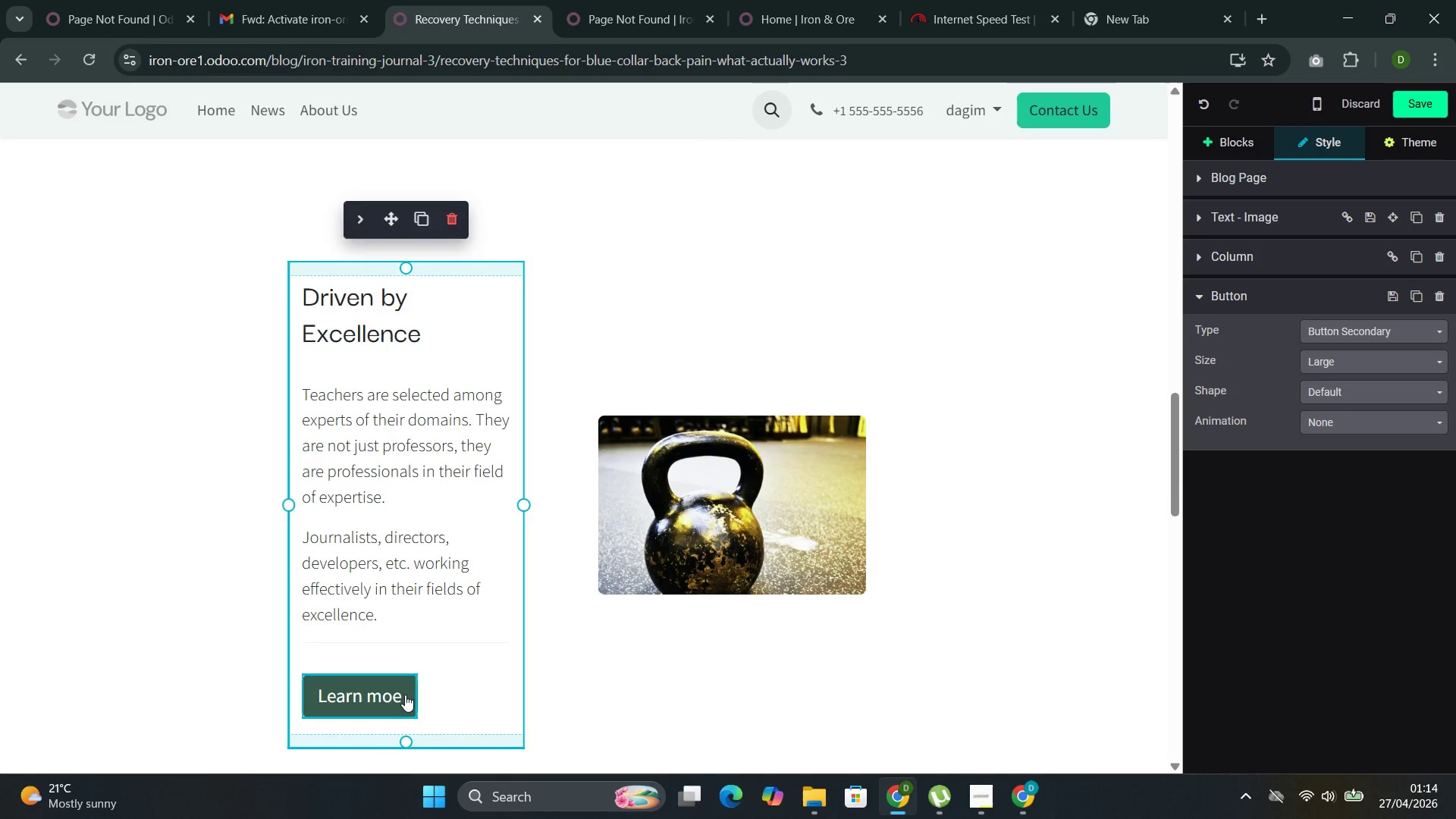 
key(Backspace)
 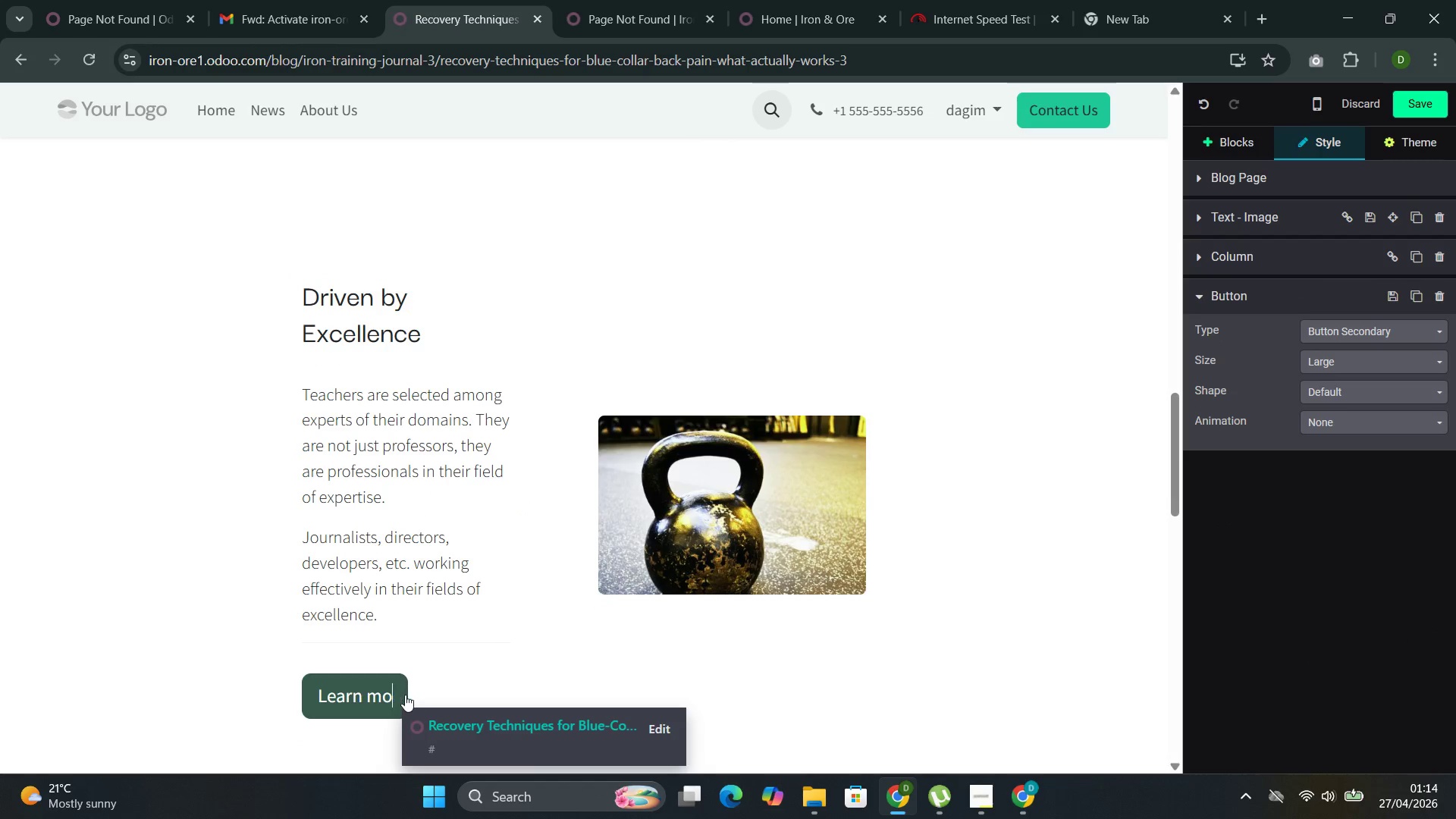 
key(Backspace)
 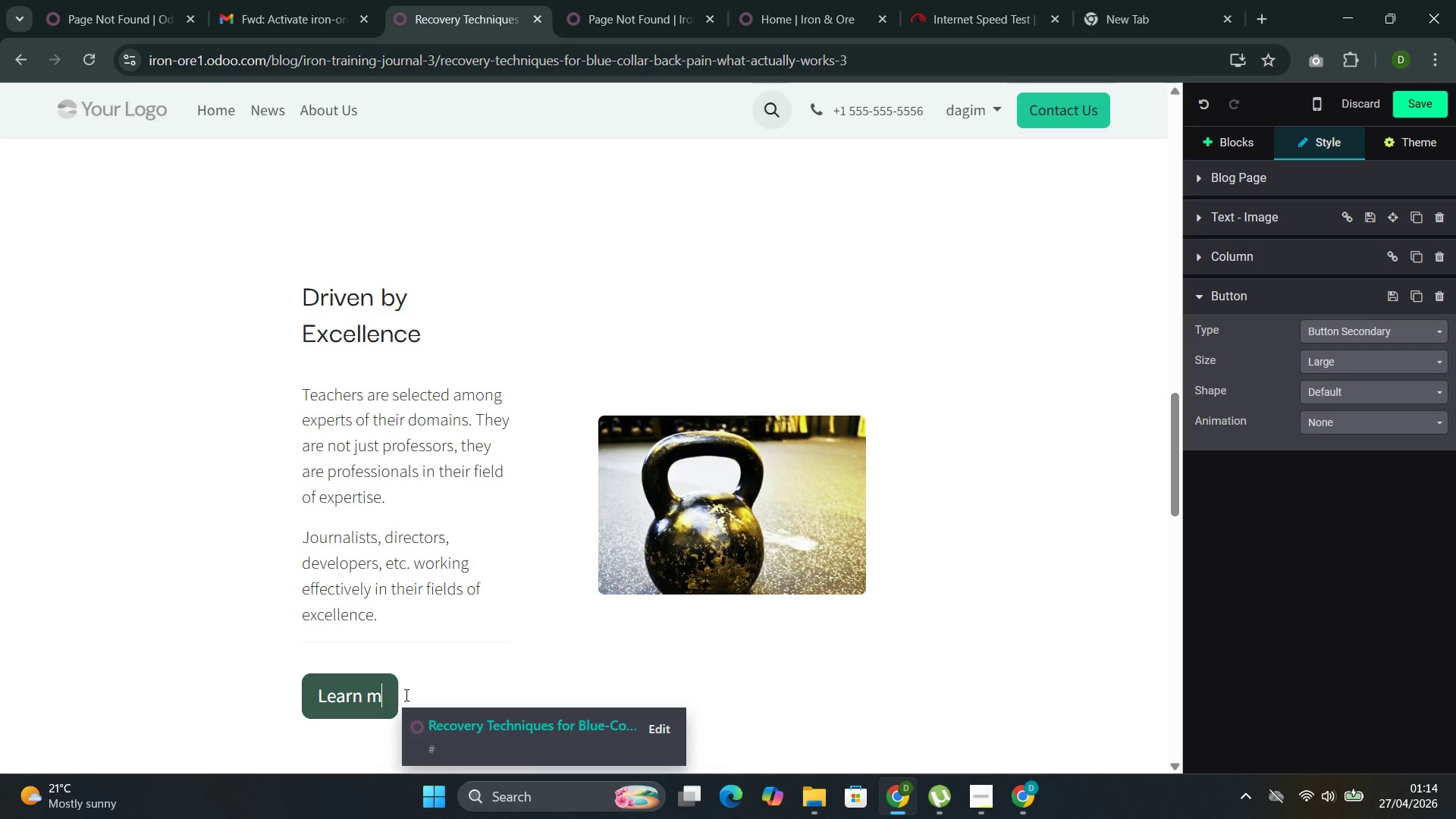 
key(Backspace)
 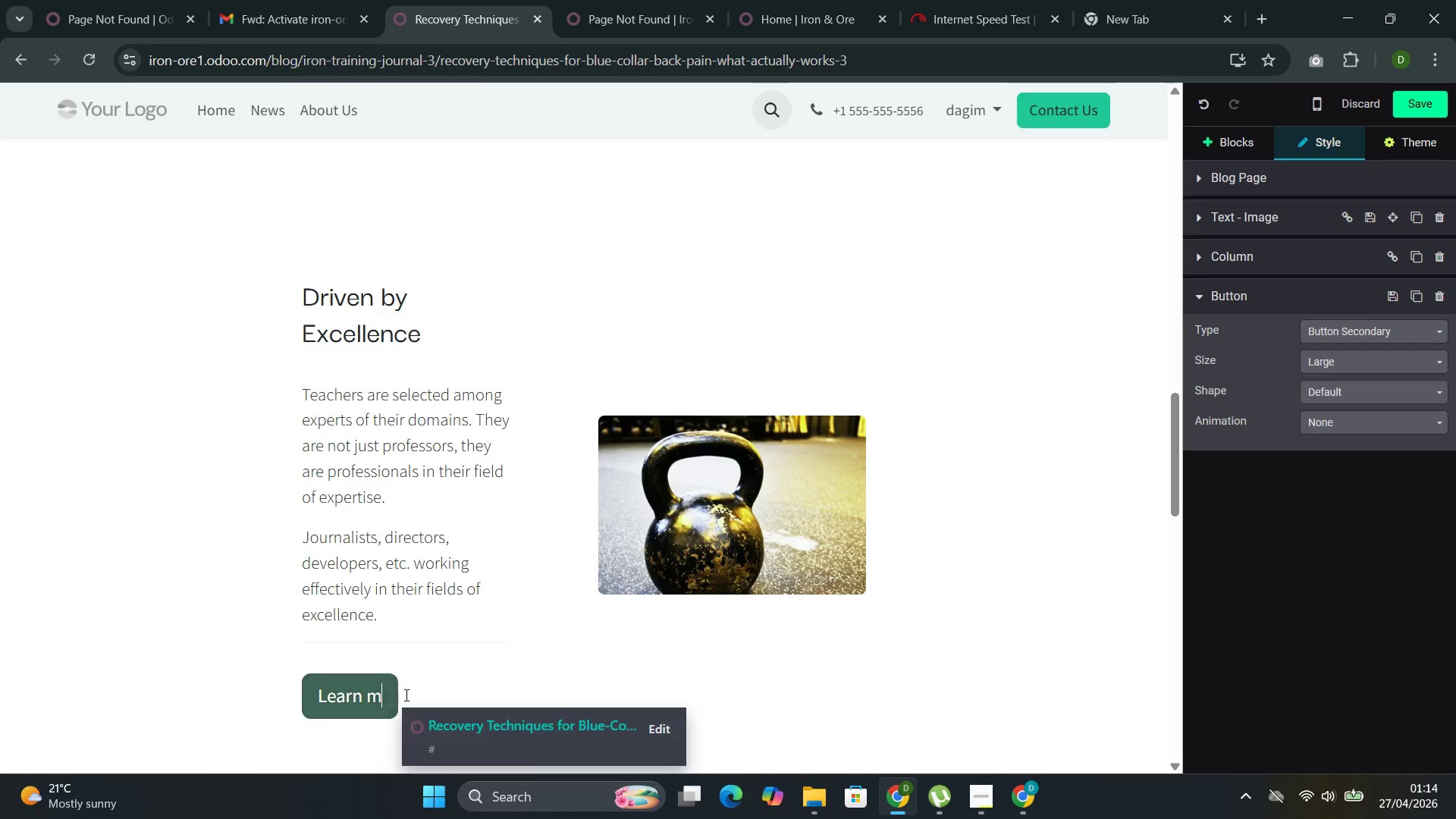 
key(Backspace)
 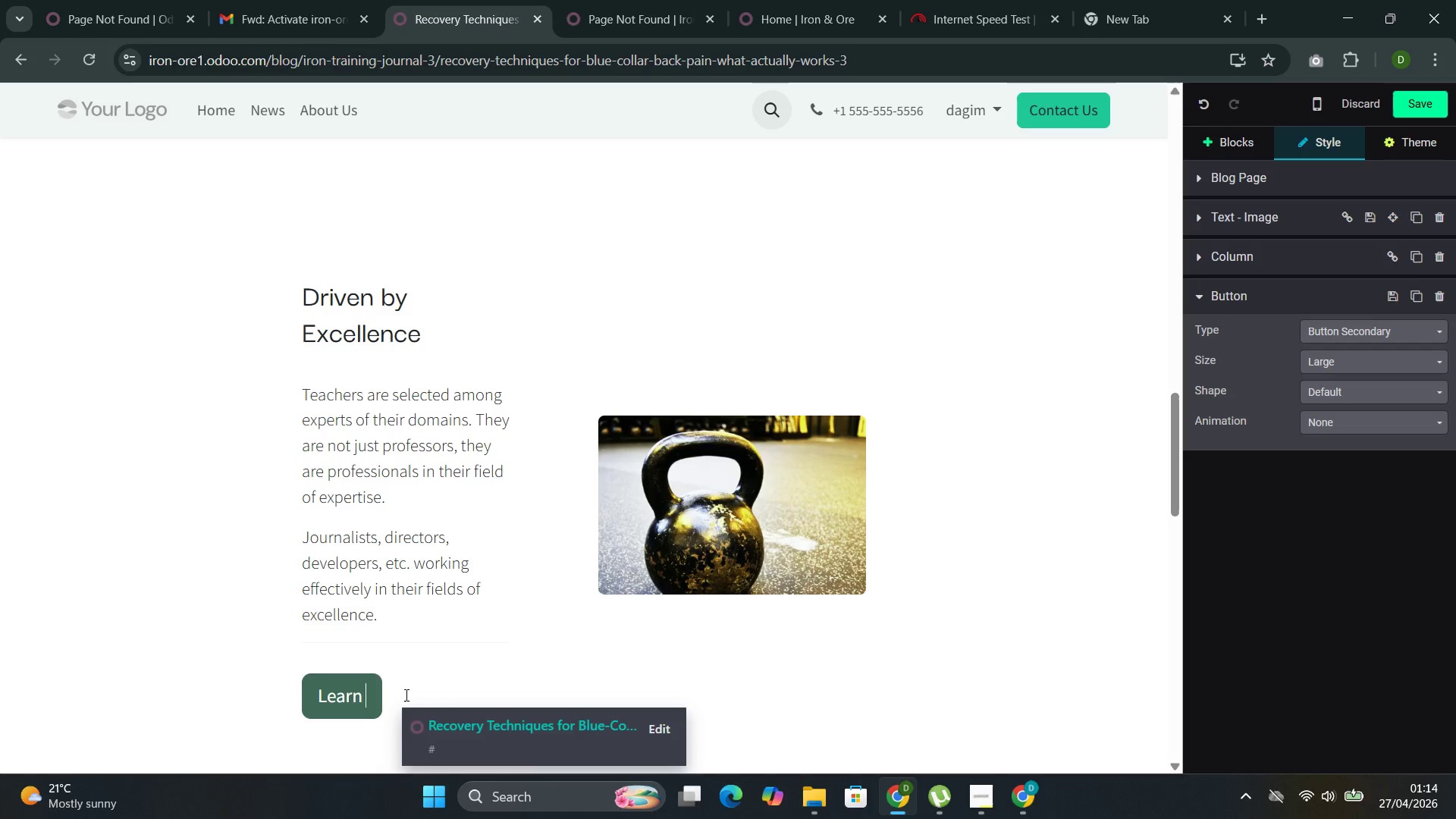 
key(Backspace)
 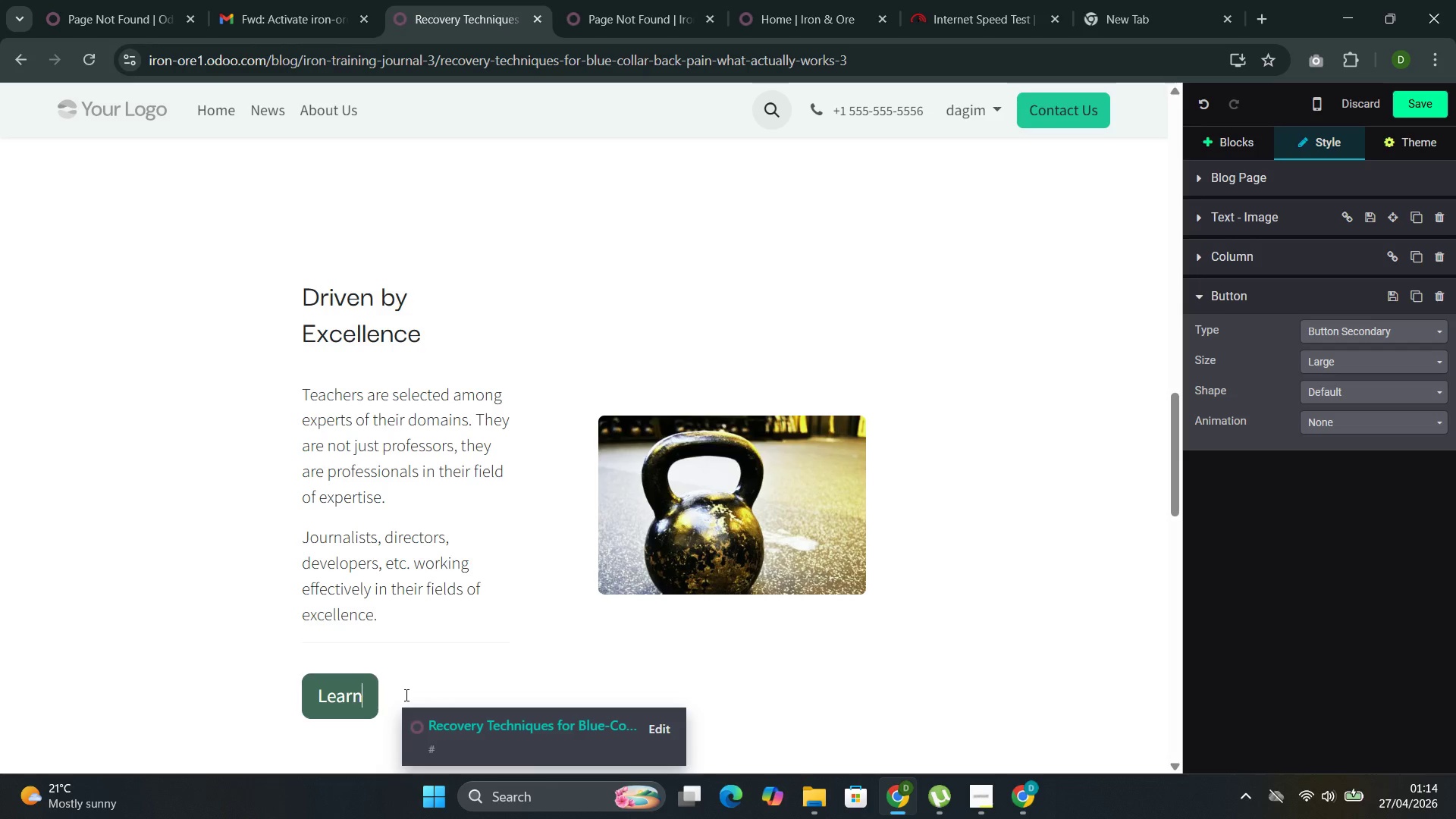 
key(Backspace)
 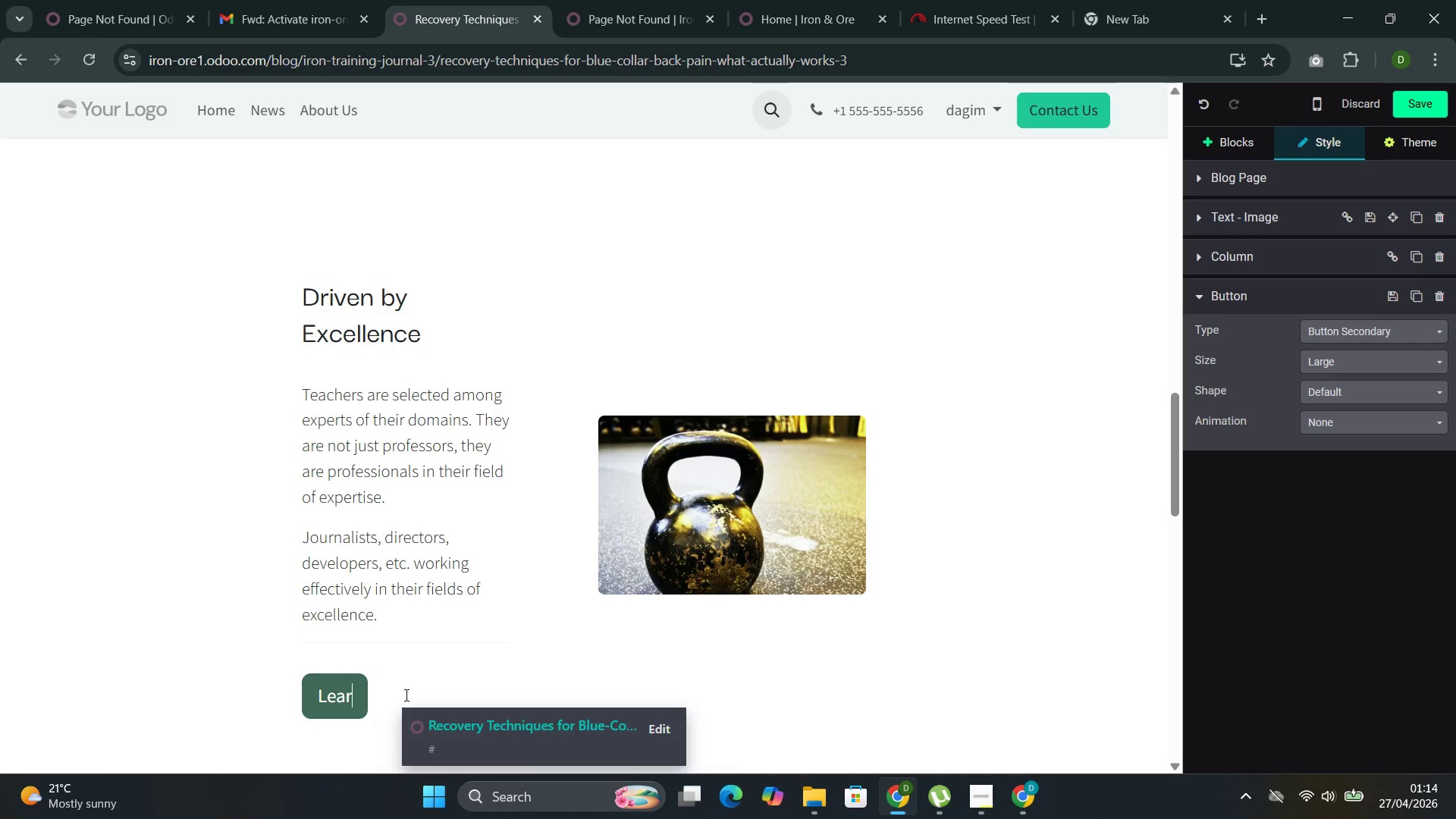 
key(Backspace)
 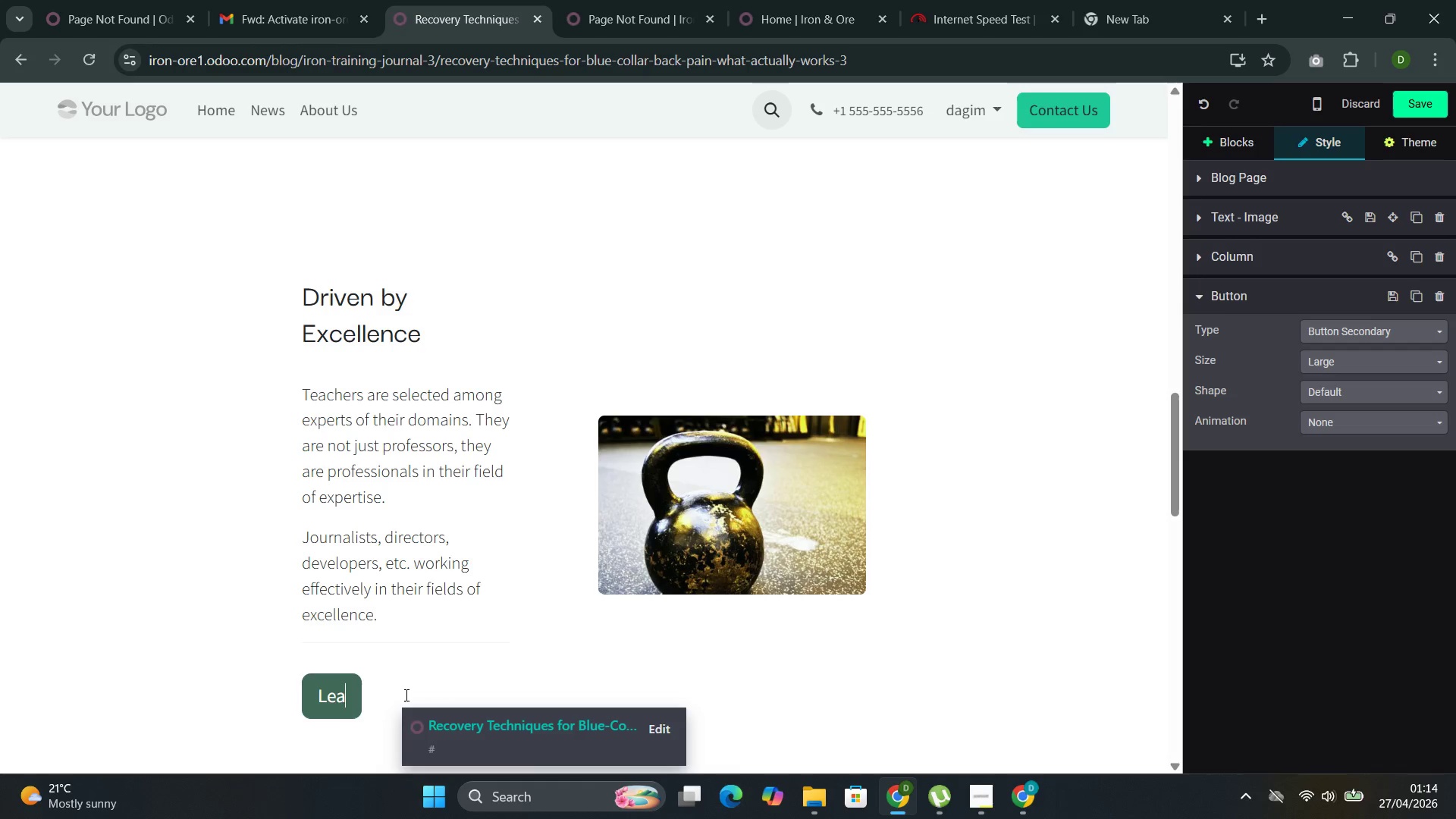 
key(Backspace)
 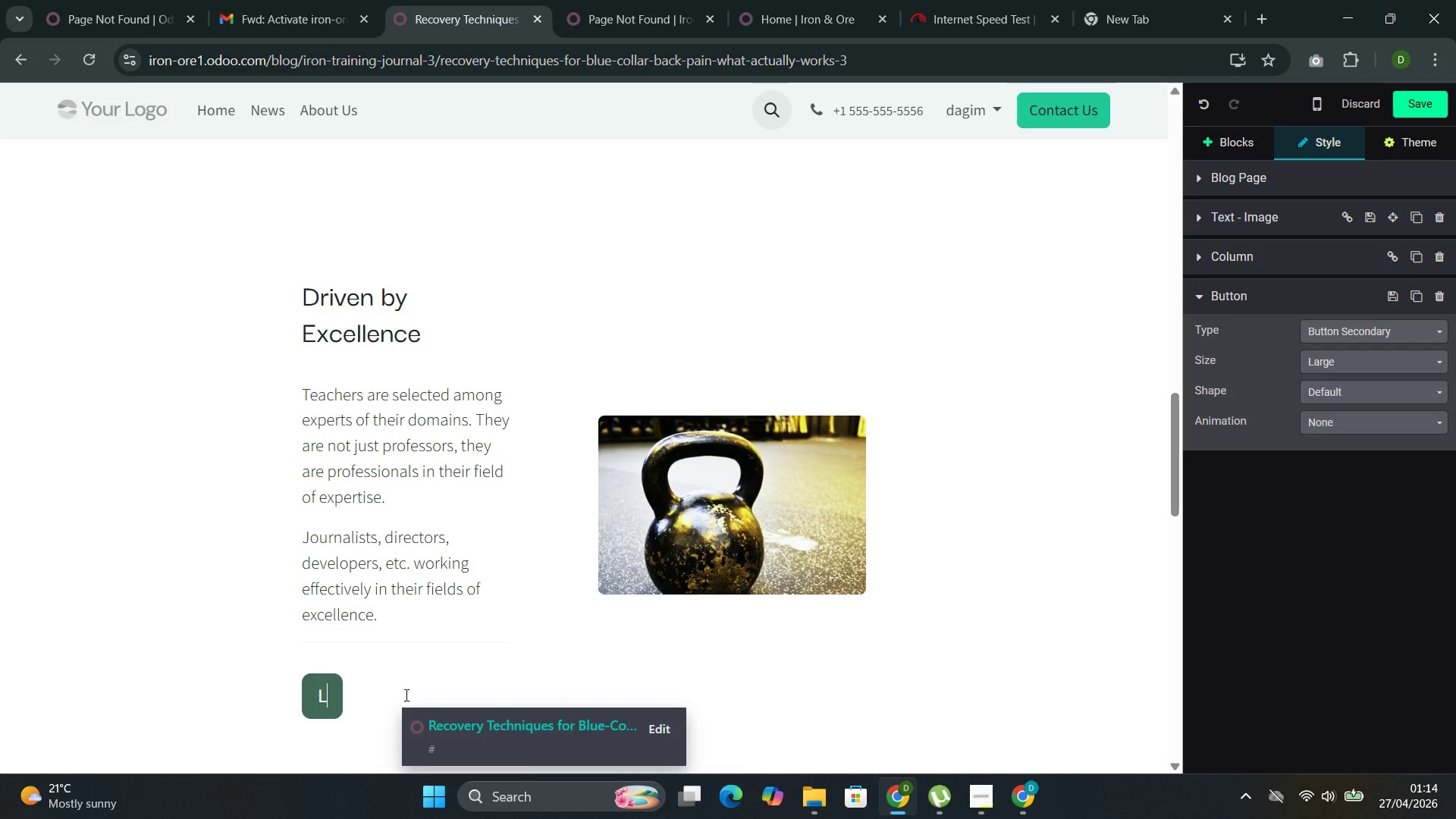 
key(Backspace)
 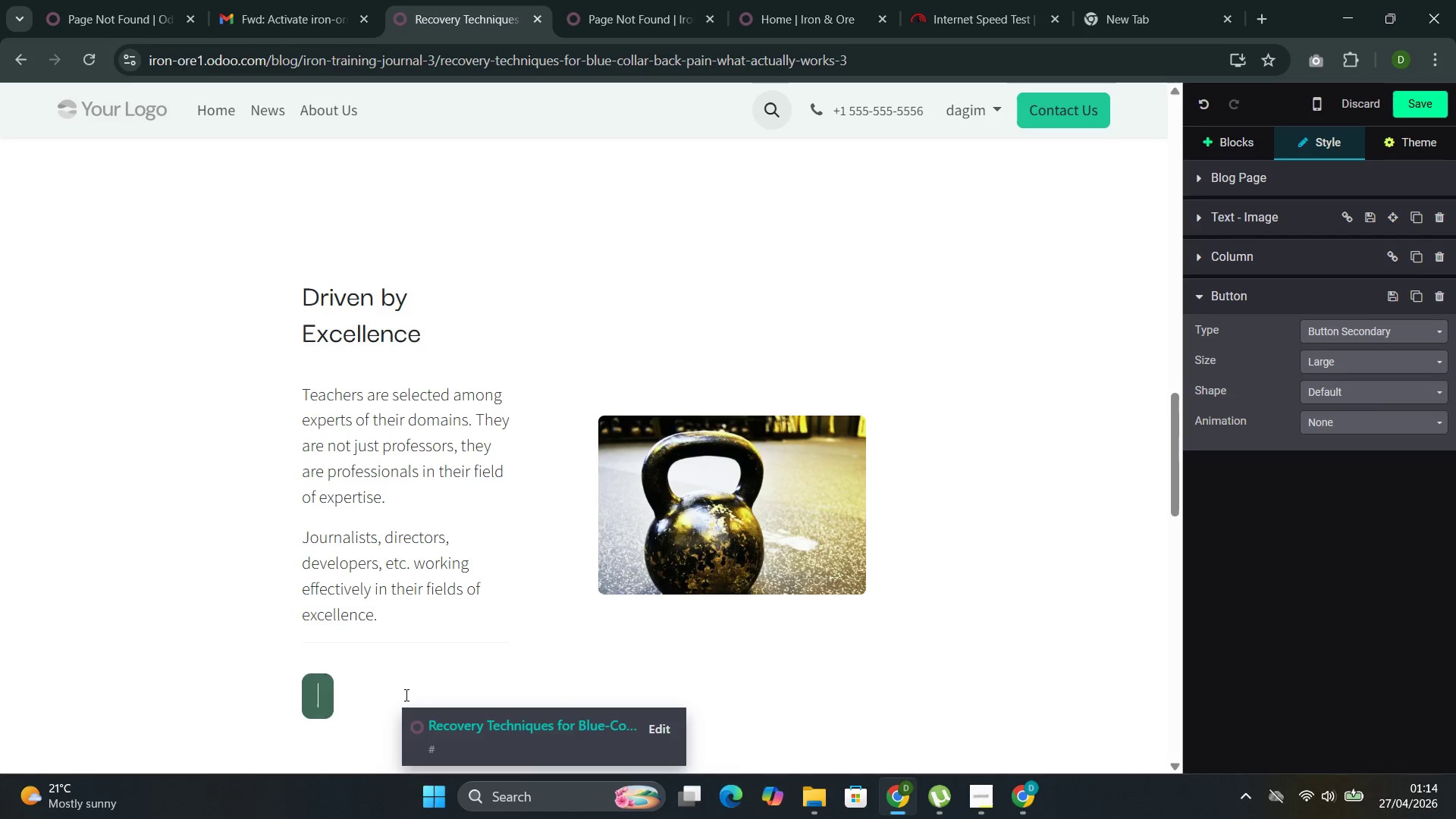 
key(Backspace)
 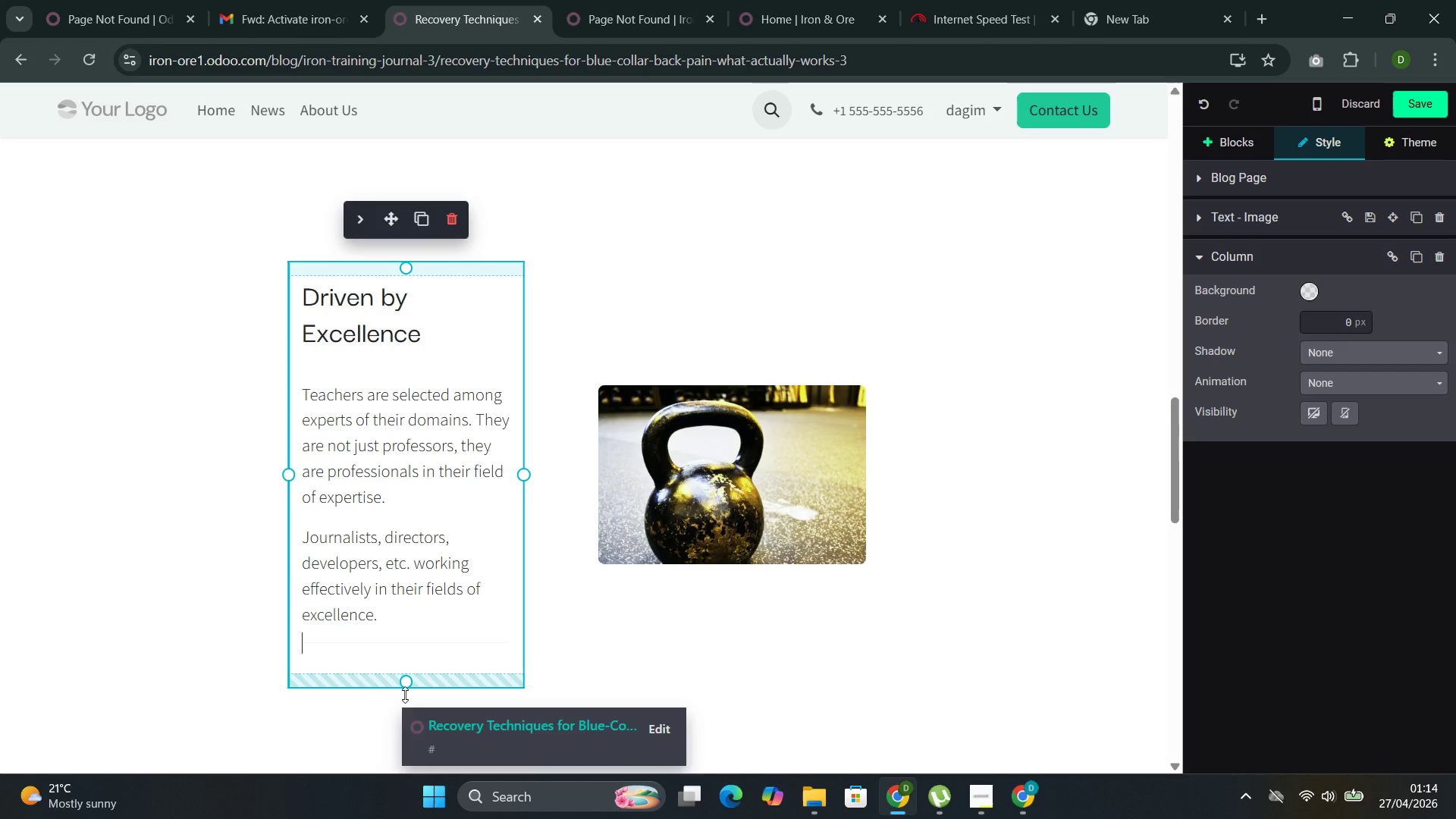 
key(Backspace)
 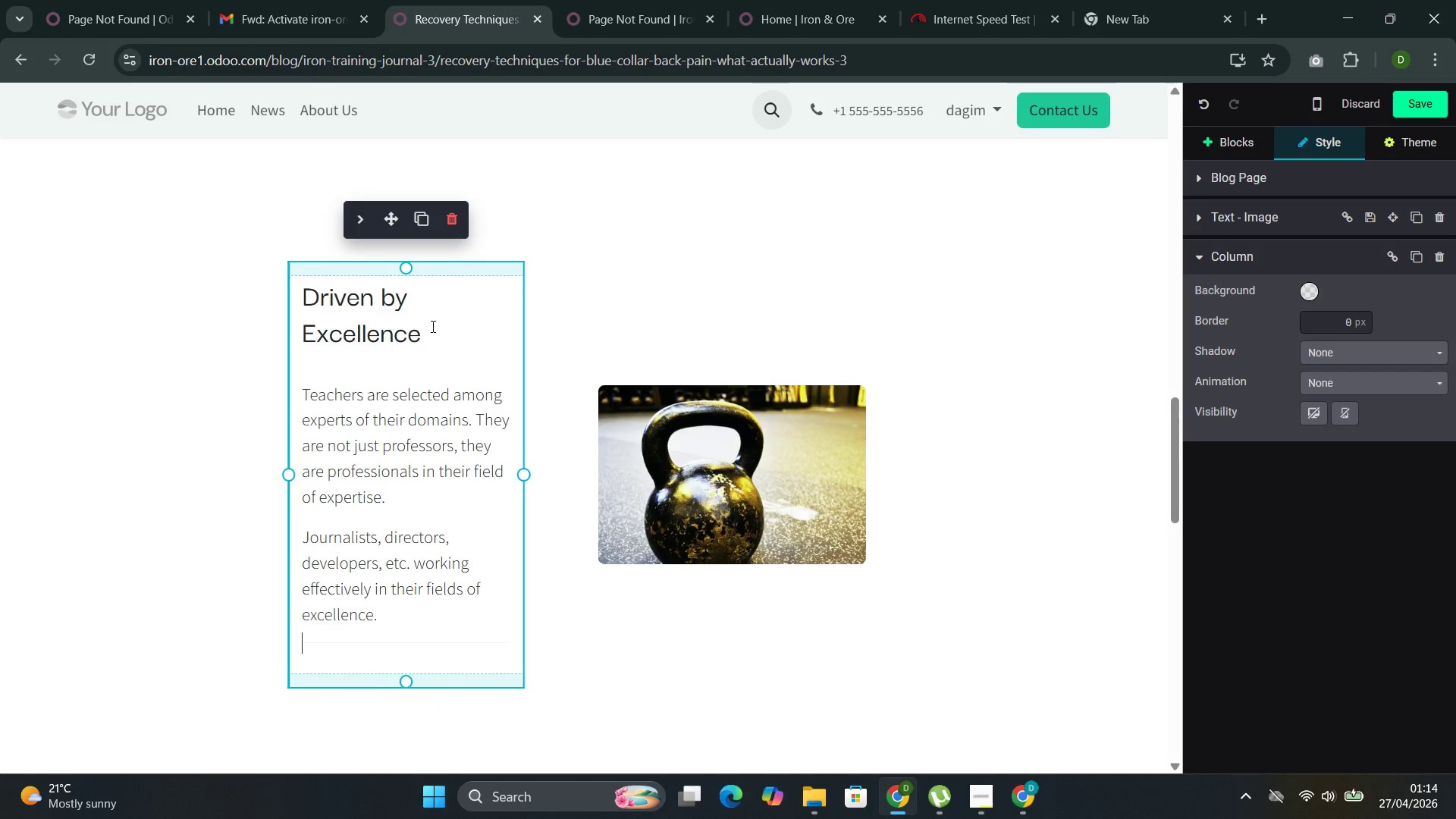 
left_click_drag(start_coordinate=[431, 328], to_coordinate=[293, 302])
 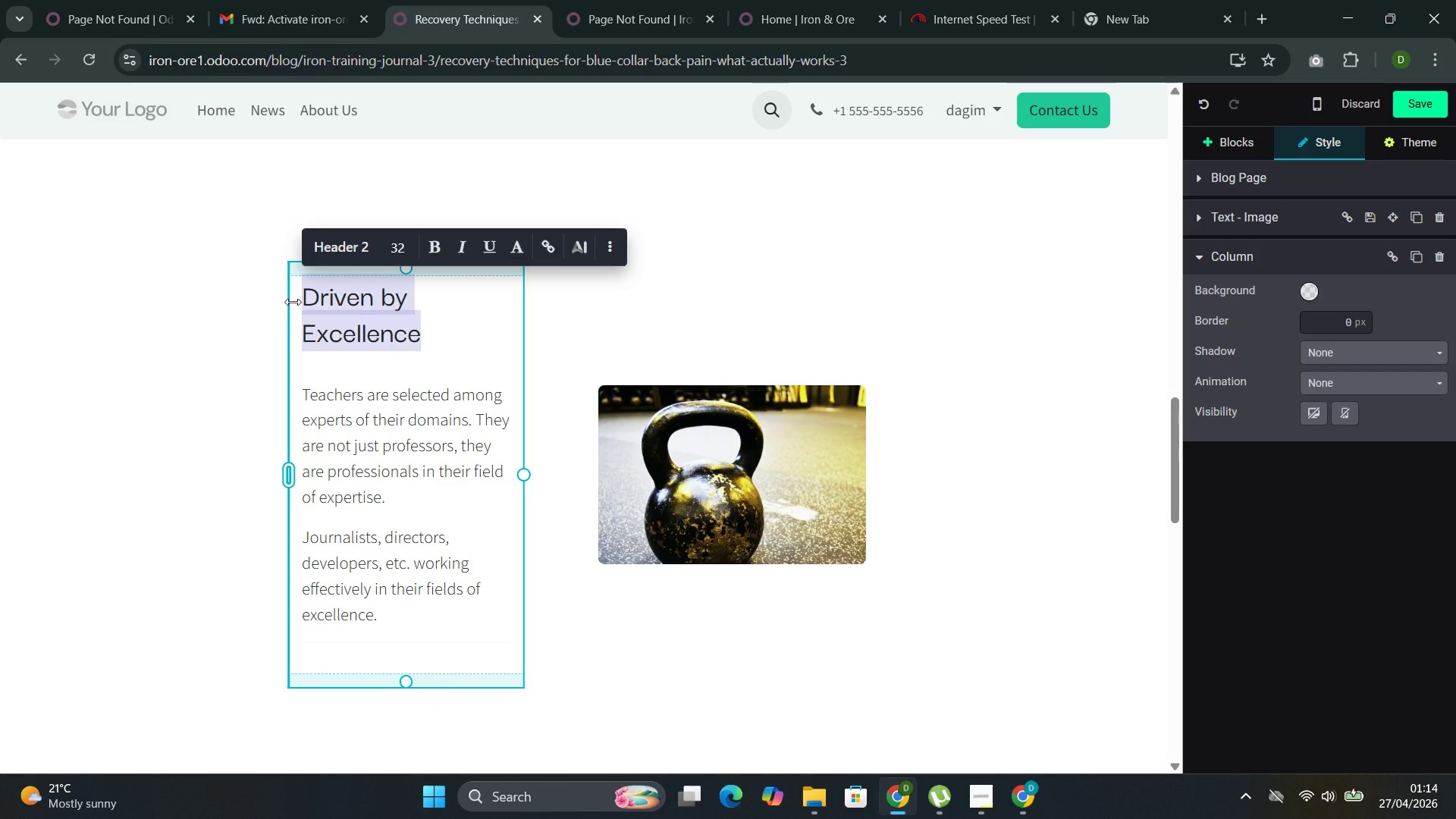 
type(The Strengh)
 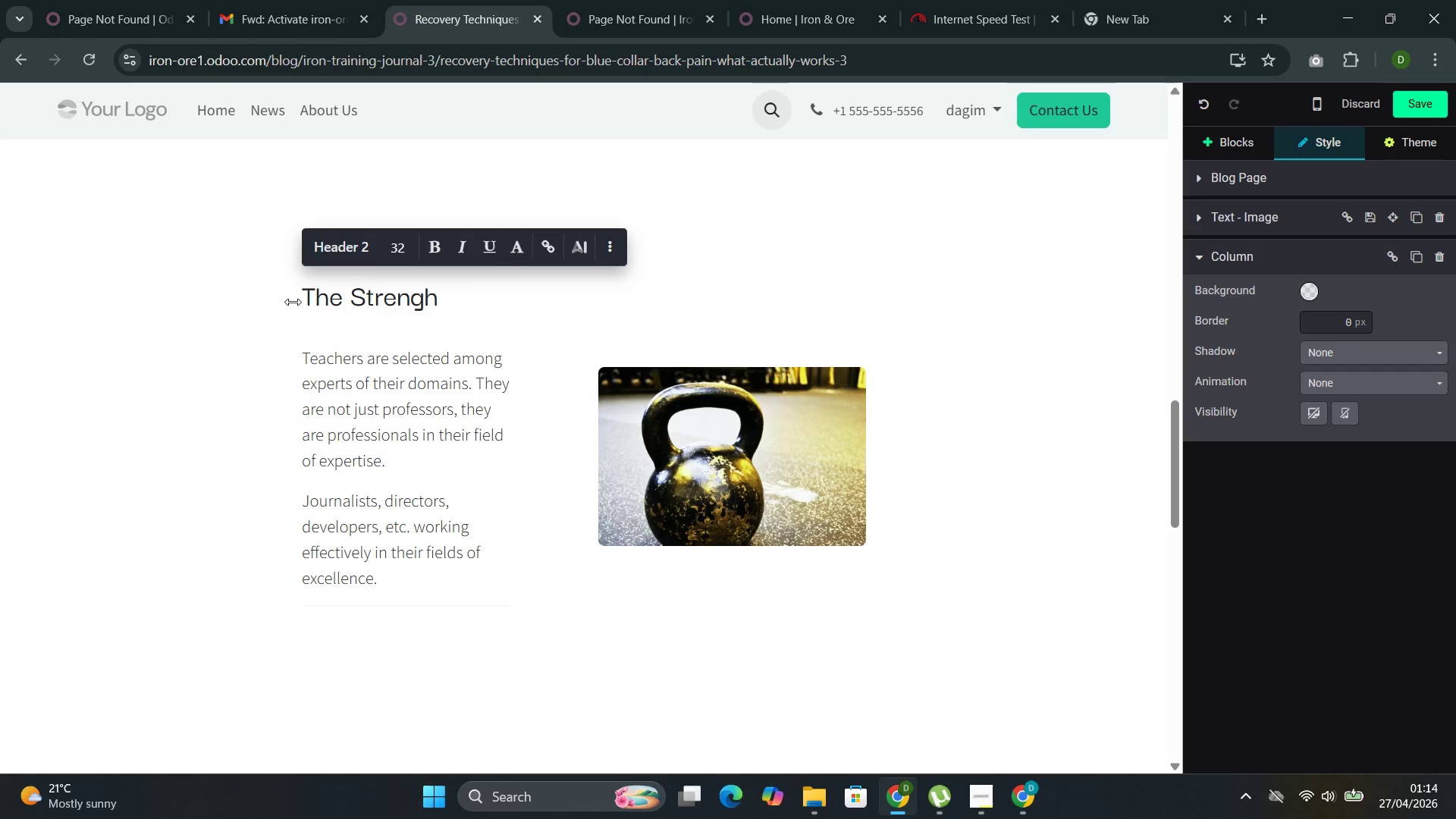 
key(ArrowLeft)
 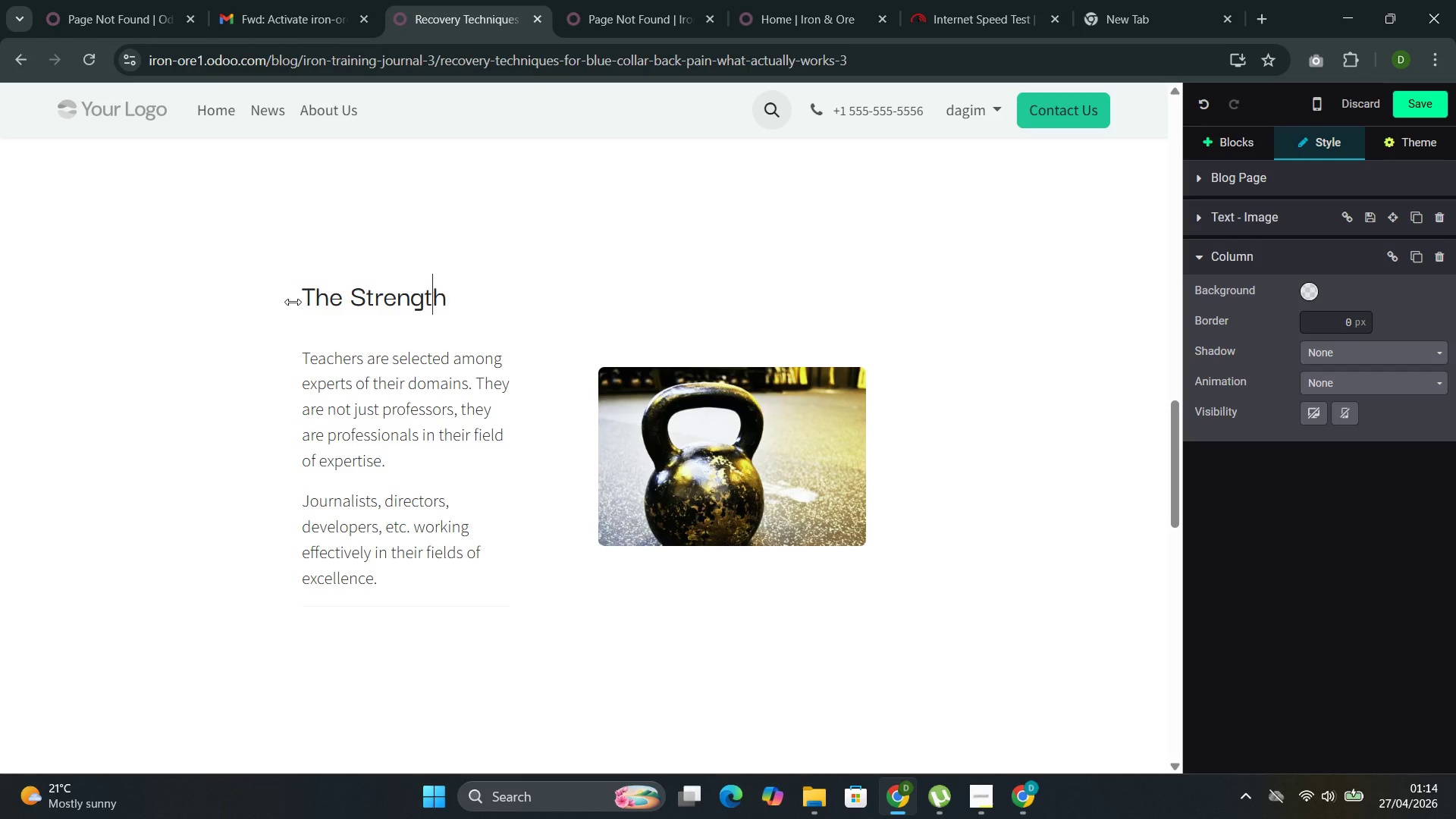 
key(T)
 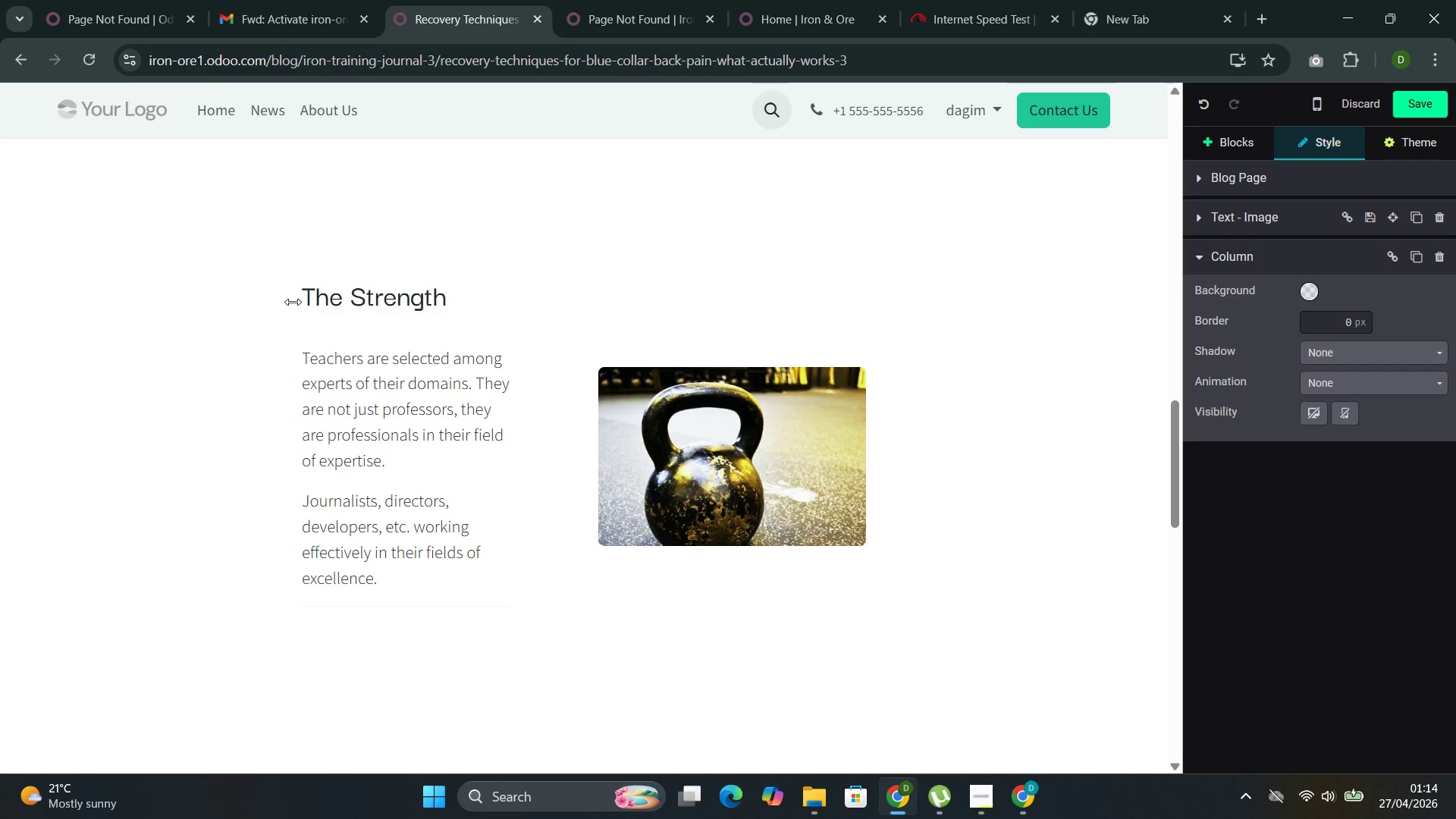 
key(ArrowRight)
 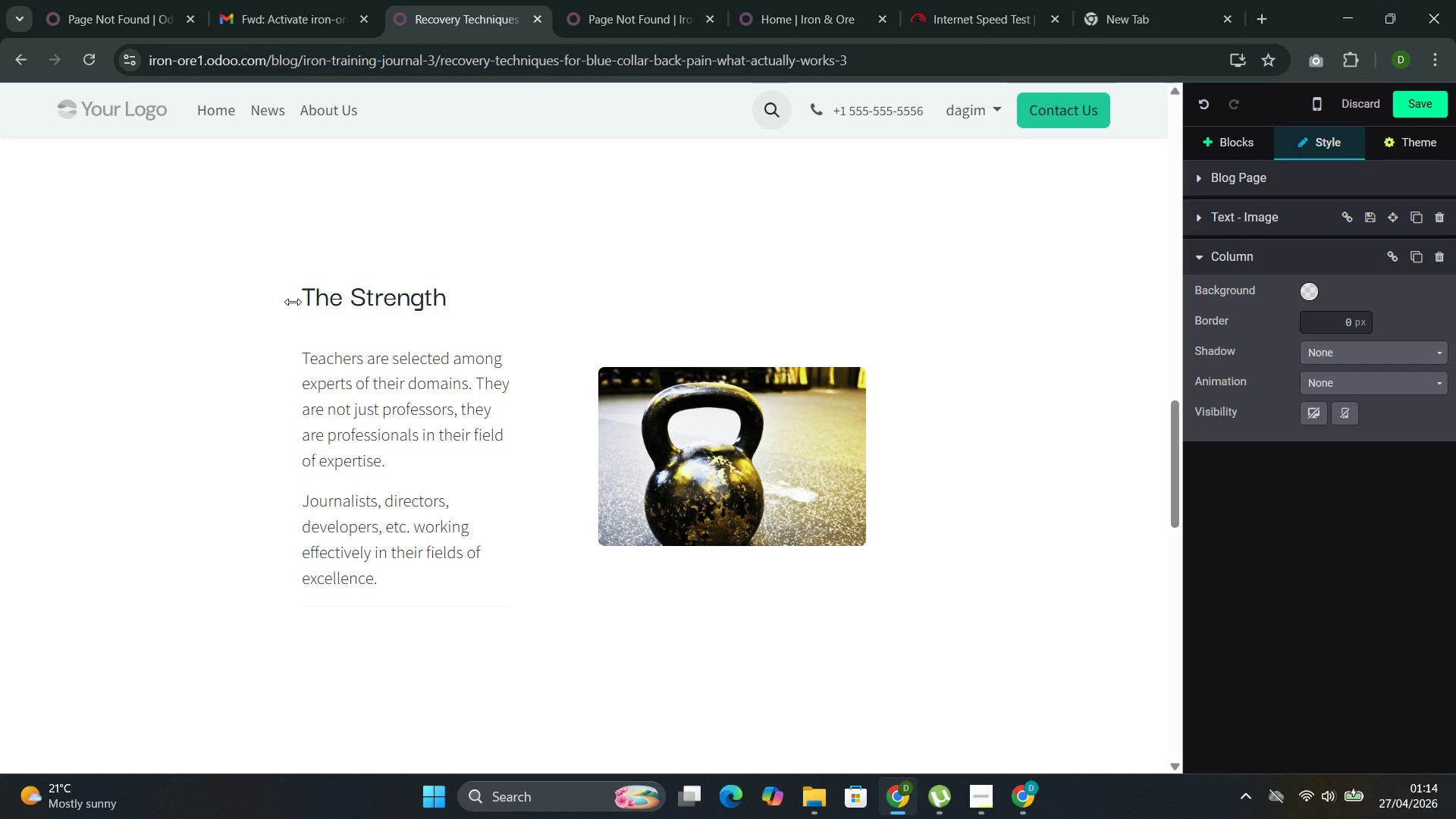 
type( Connection)
 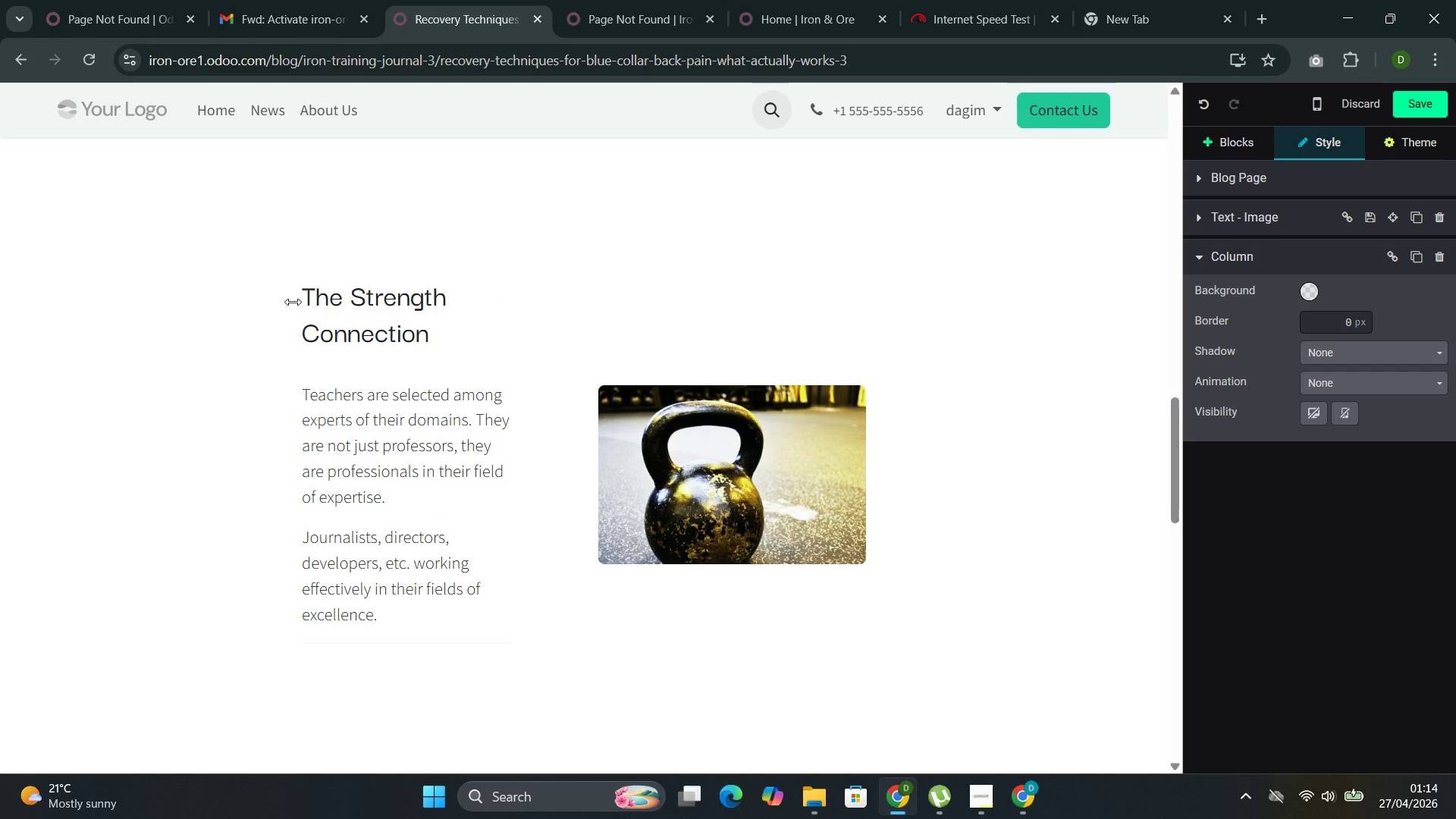 
wait(59.2)
 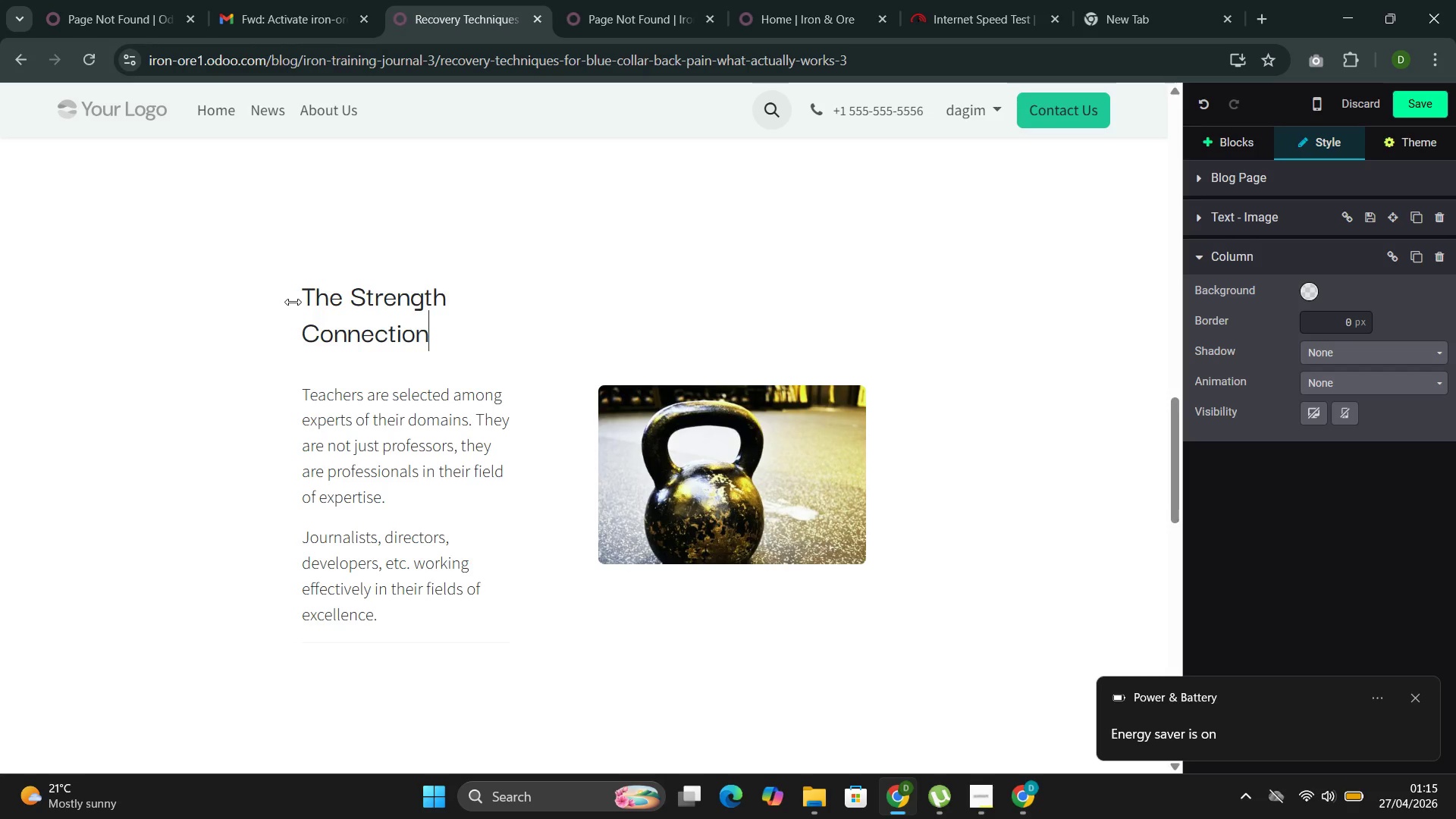 
left_click_drag(start_coordinate=[381, 629], to_coordinate=[315, 402])
 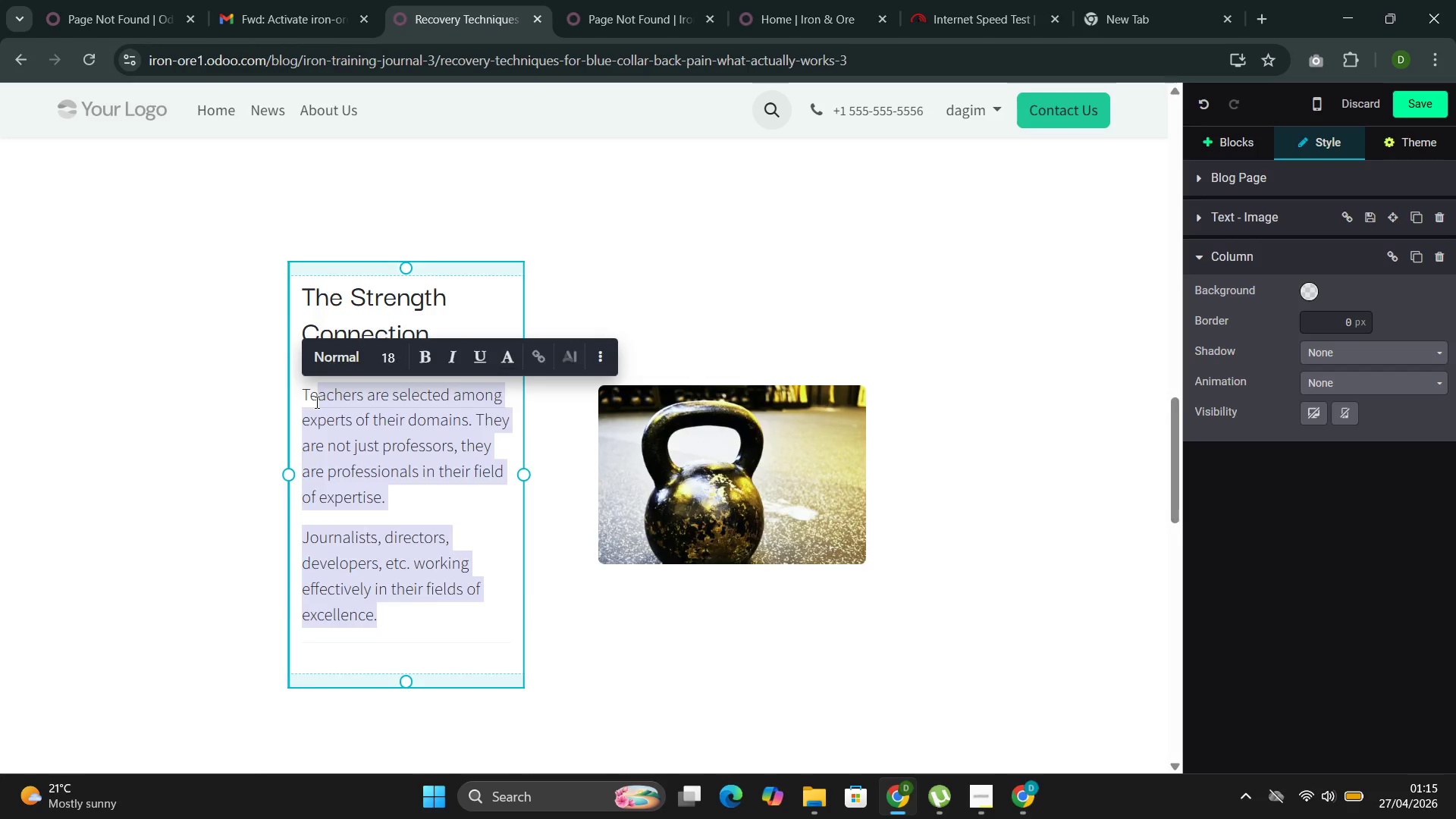 
key(Backspace)
 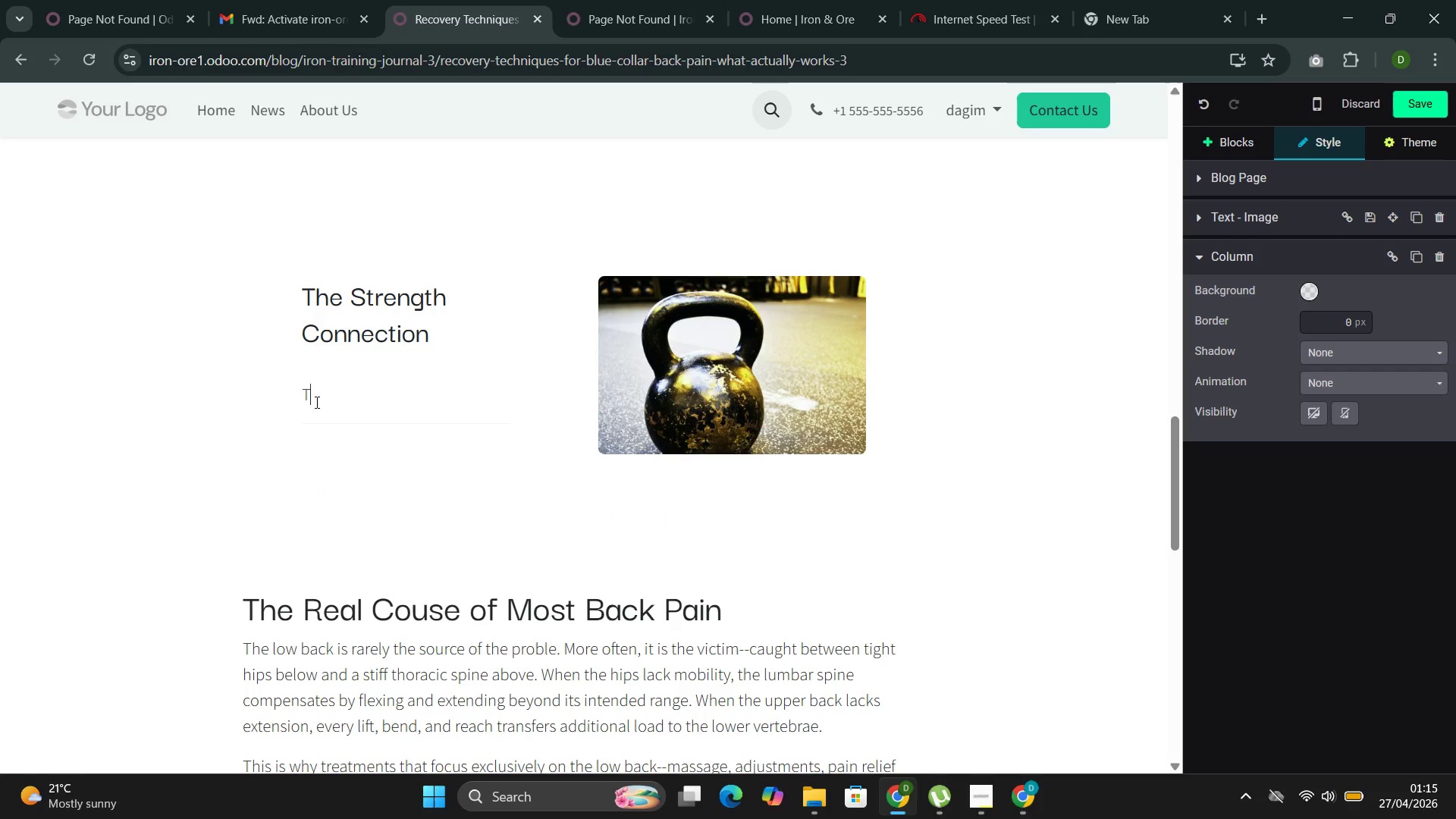 
key(Backspace)
 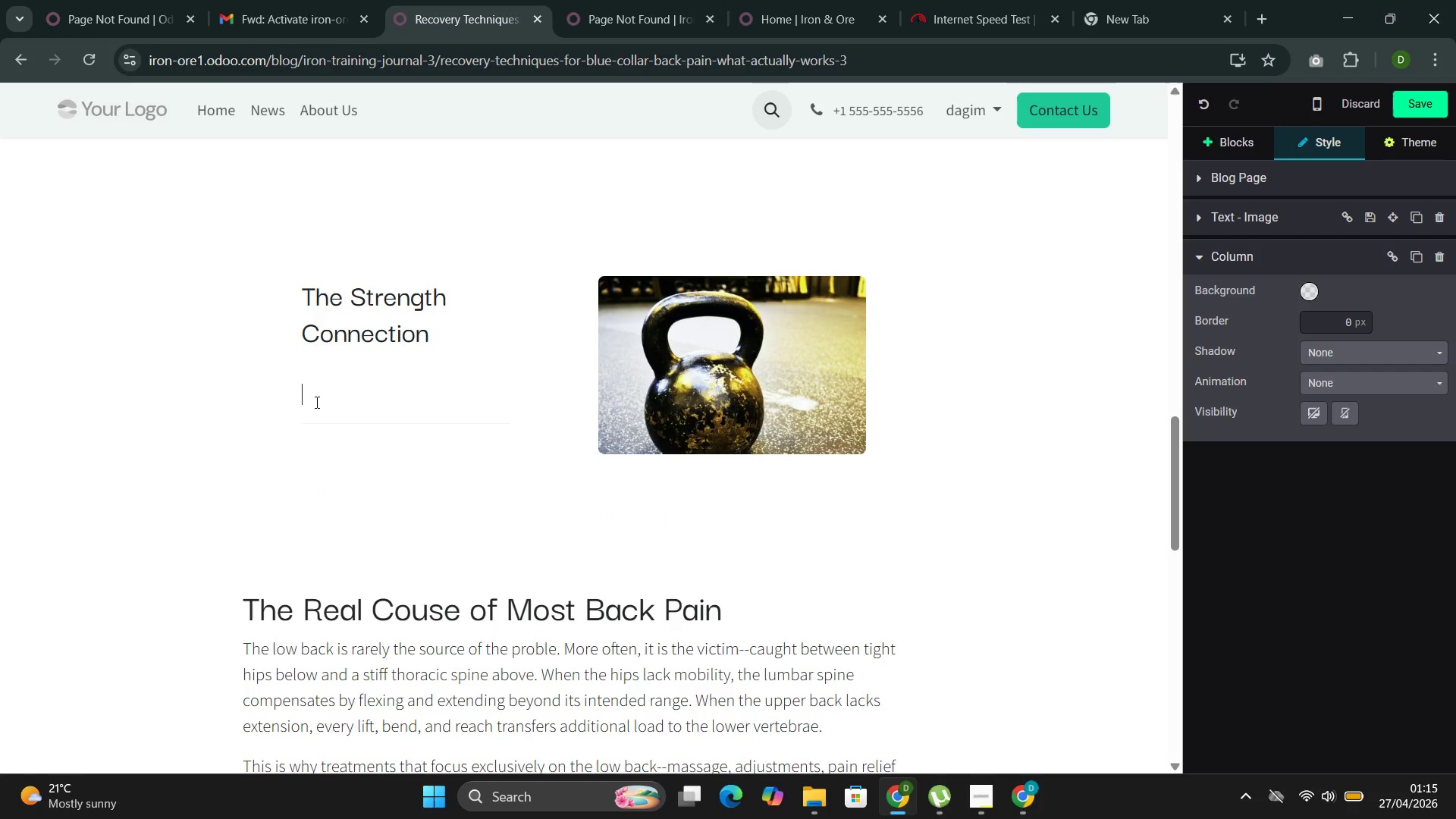 
key(Backspace)
 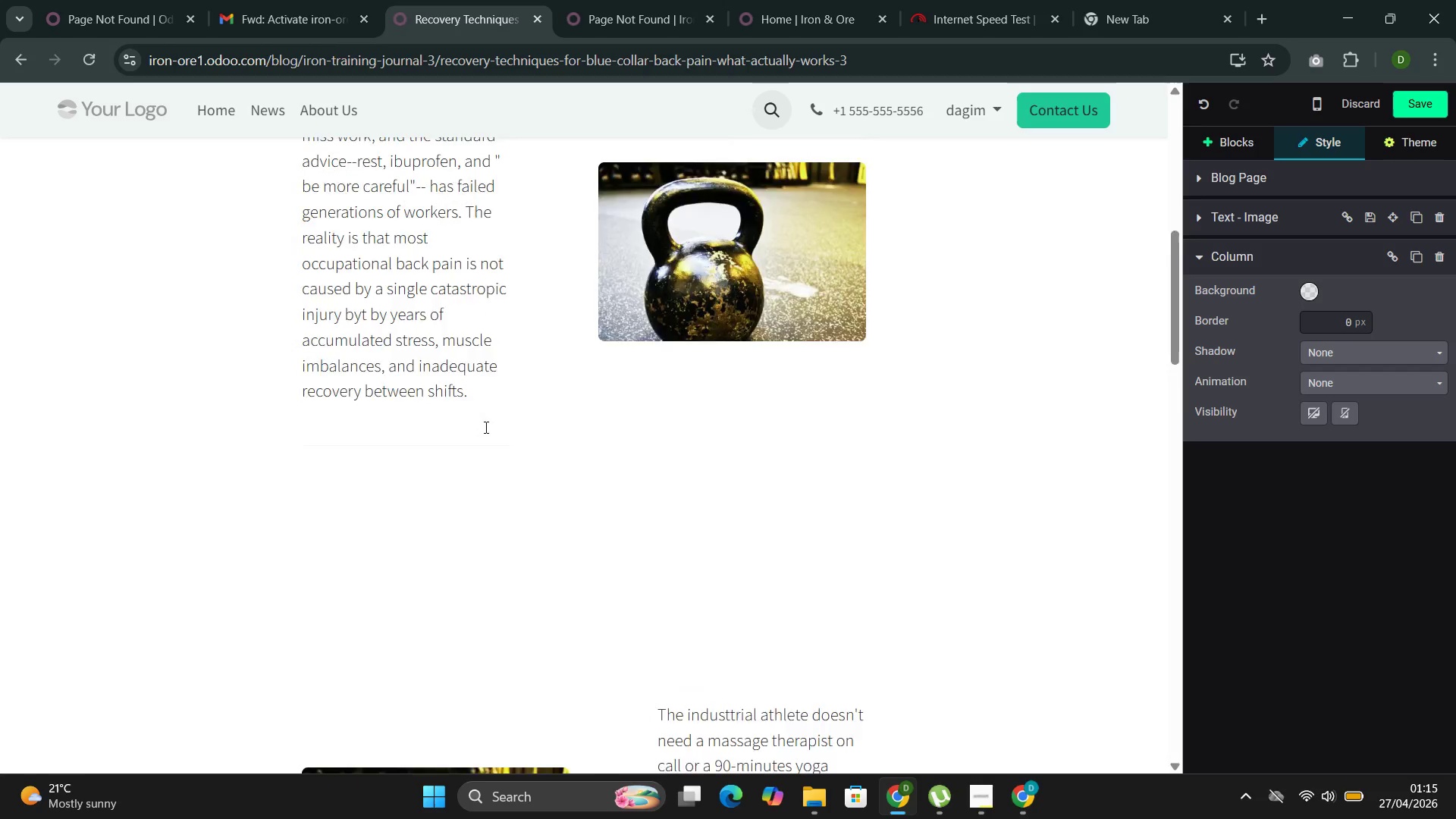 
wait(5.33)
 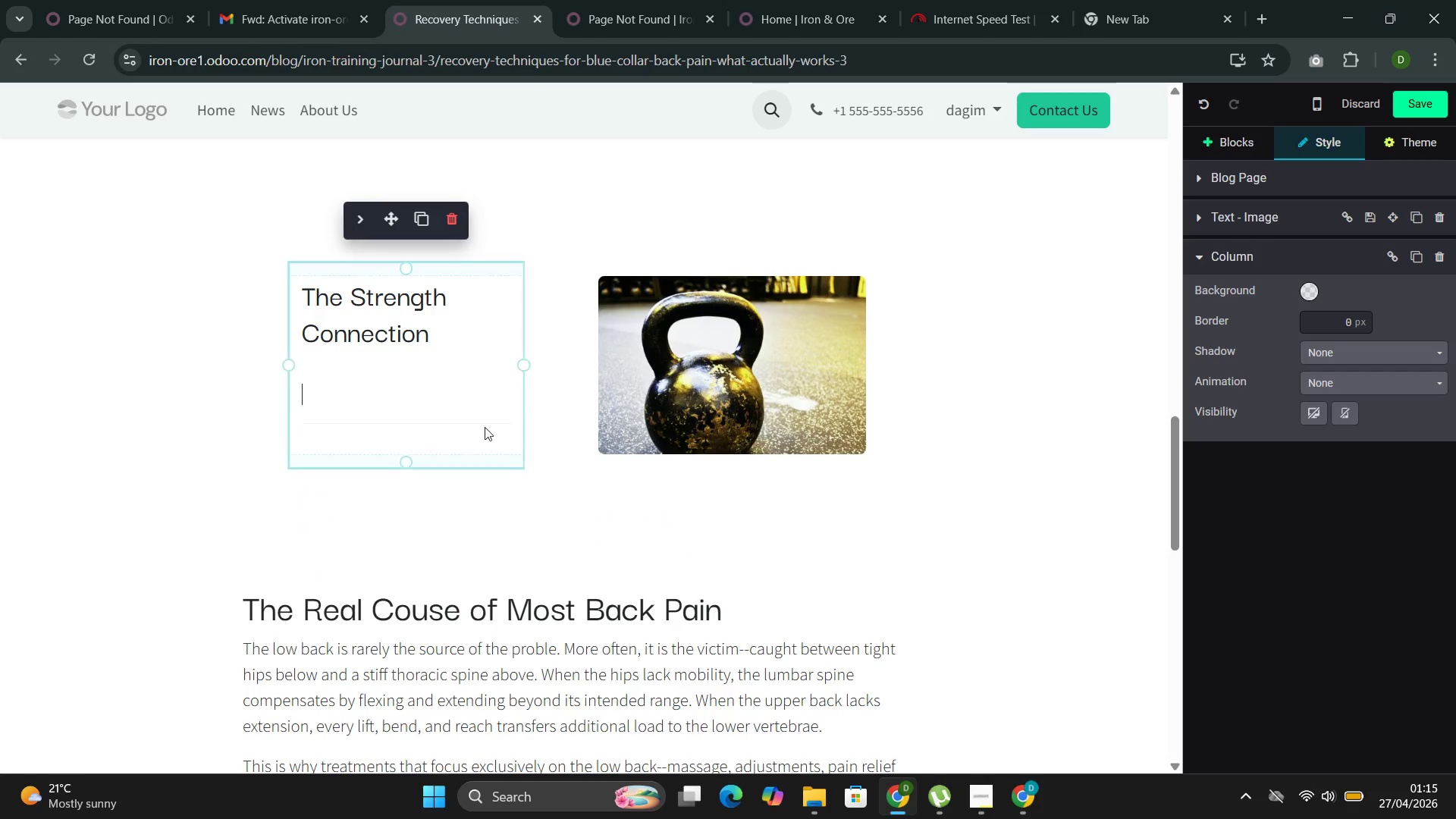 
left_click([491, 562])
 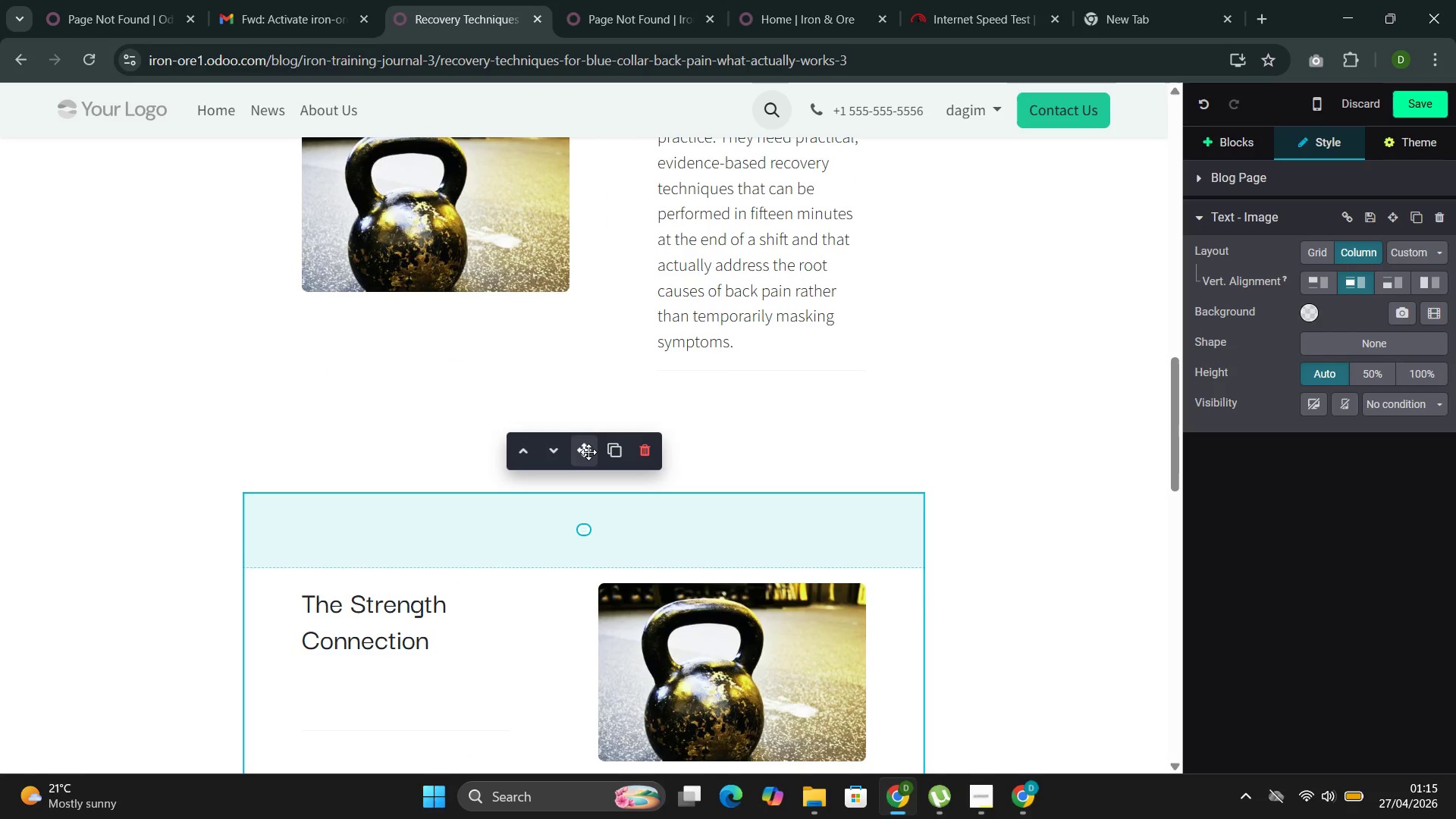 
left_click_drag(start_coordinate=[586, 452], to_coordinate=[548, 312])
 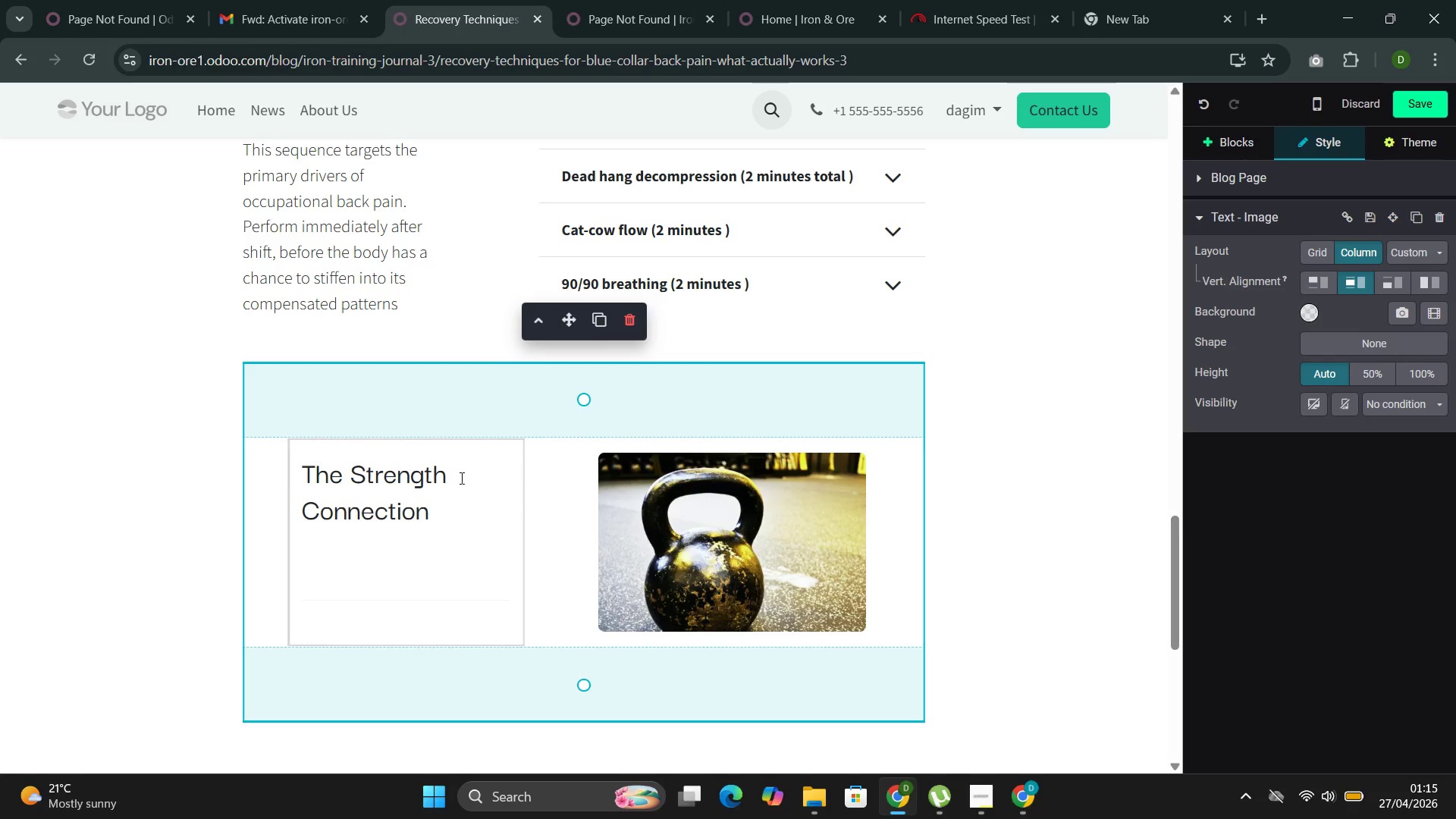 
left_click([457, 484])
 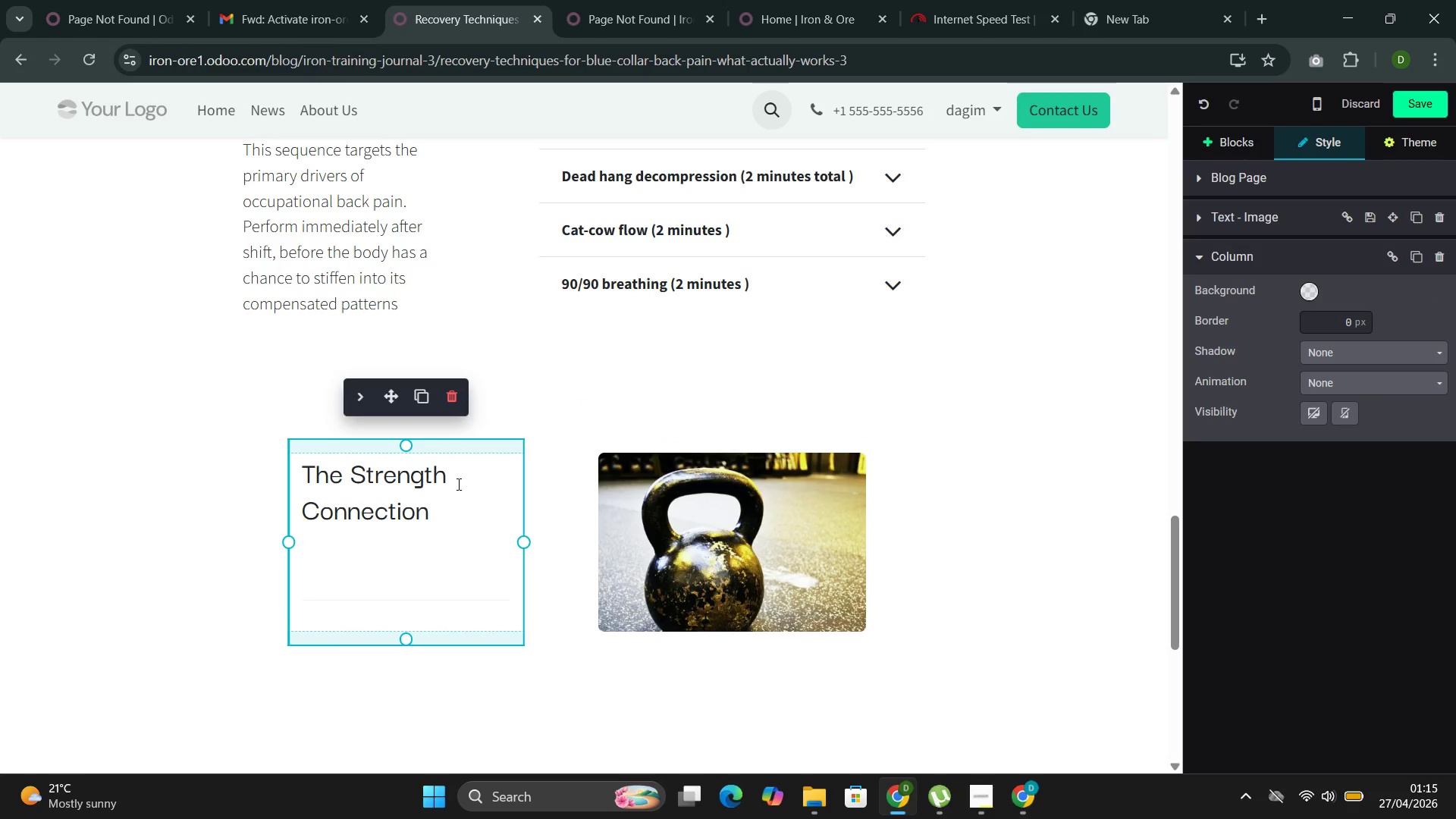 
key(ArrowDown)
 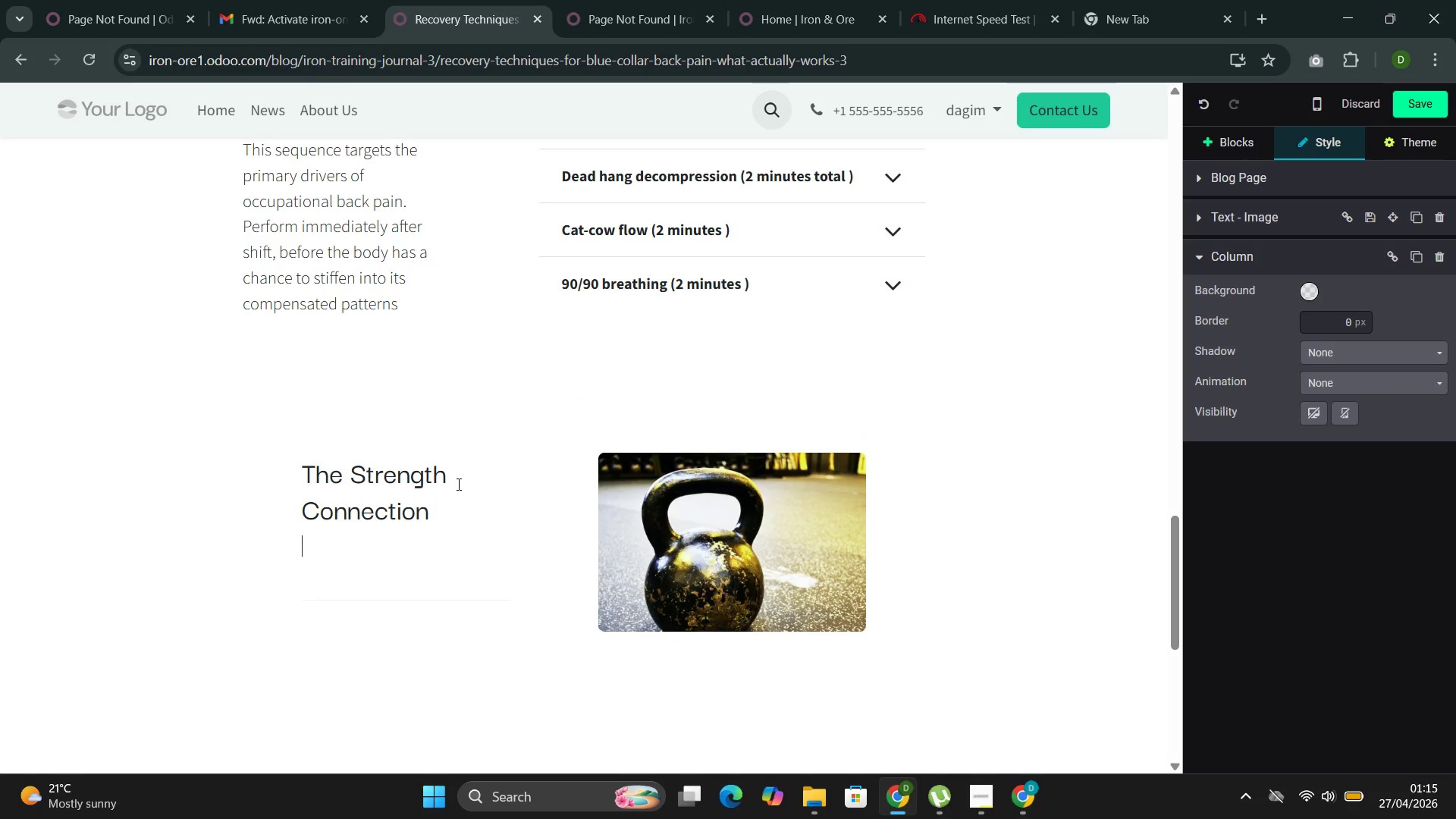 
key(ArrowDown)
 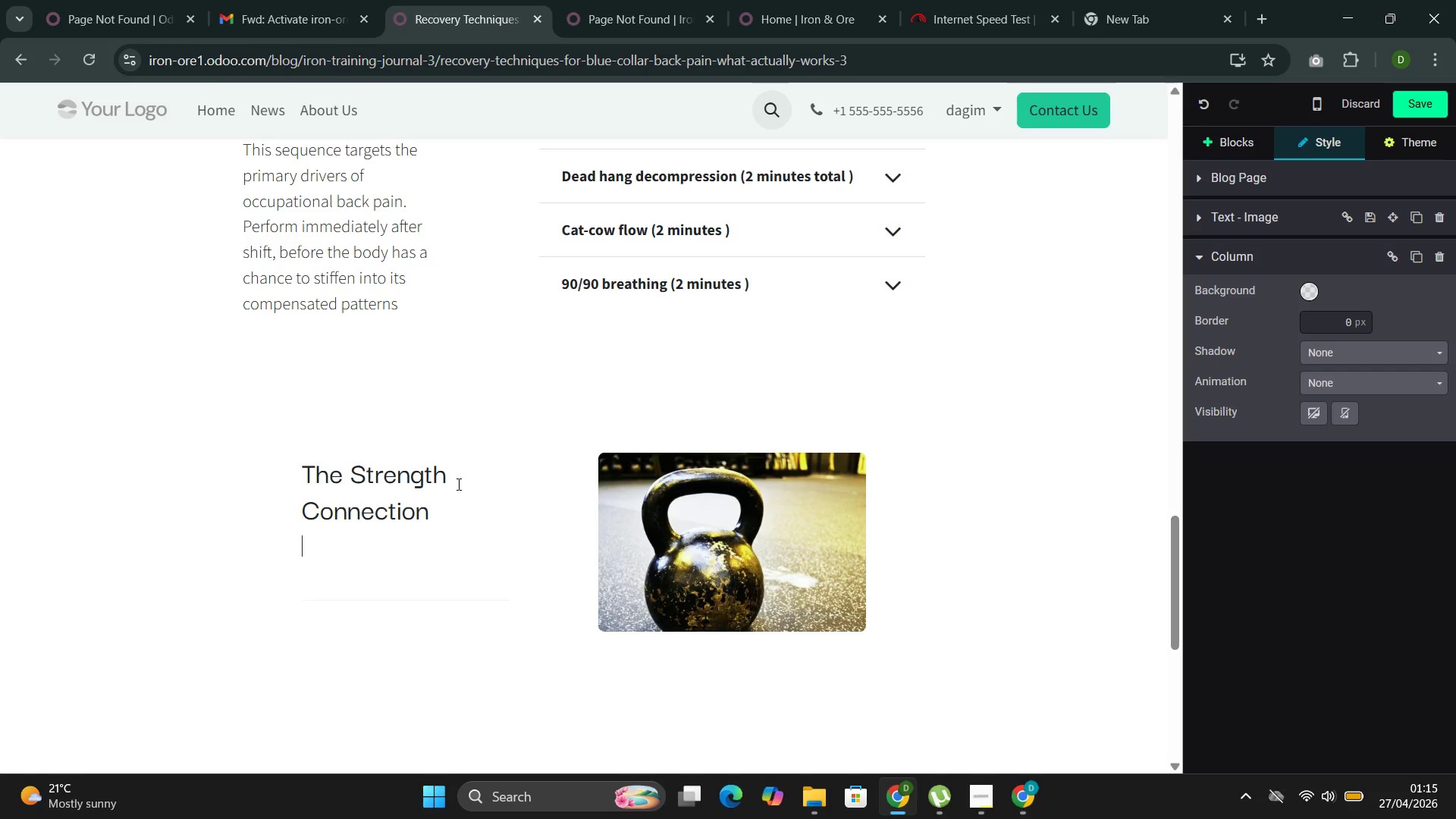 
type(Recovetr)
key(Backspace)
type(y )
 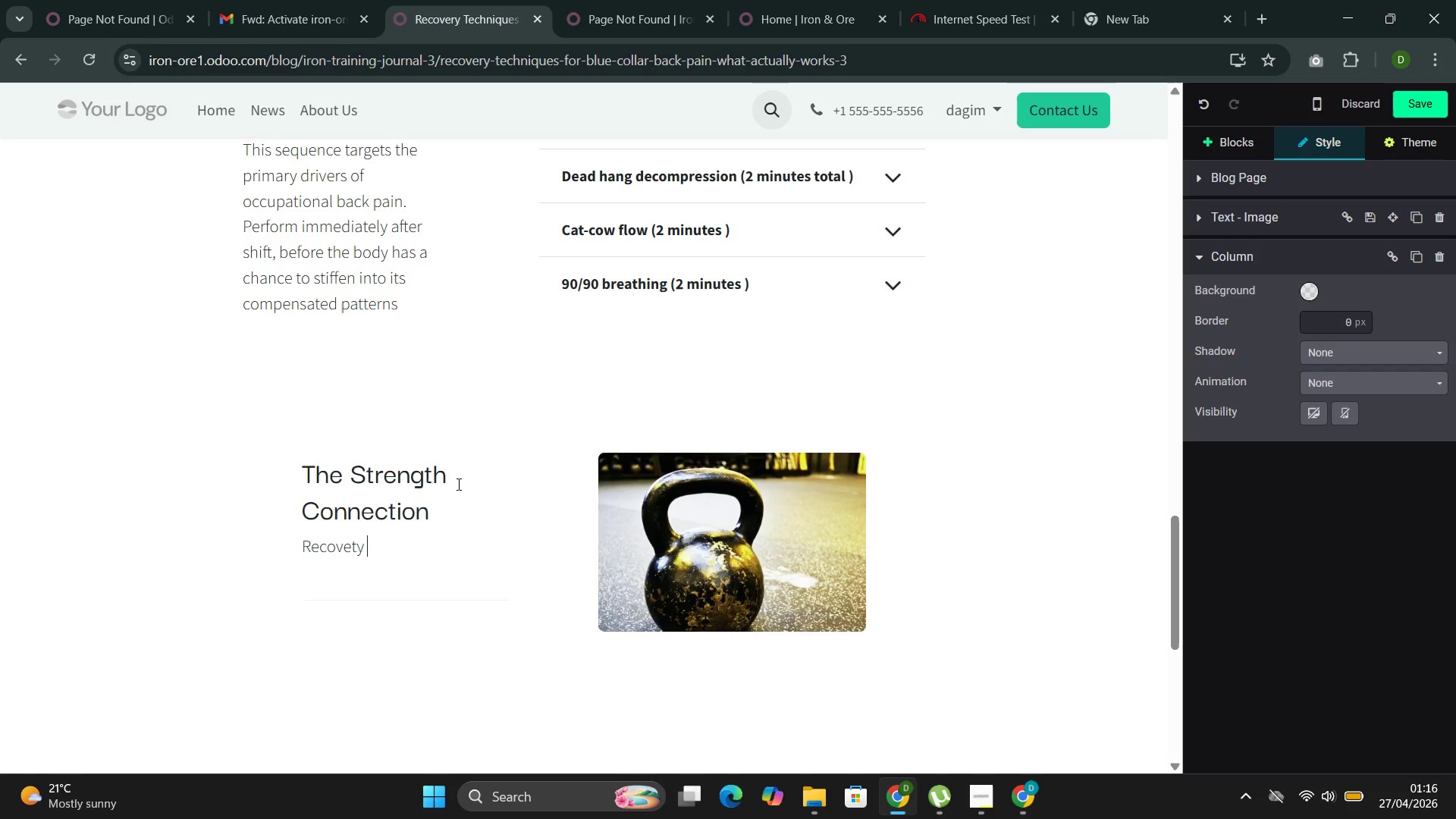 
key(ArrowLeft)
 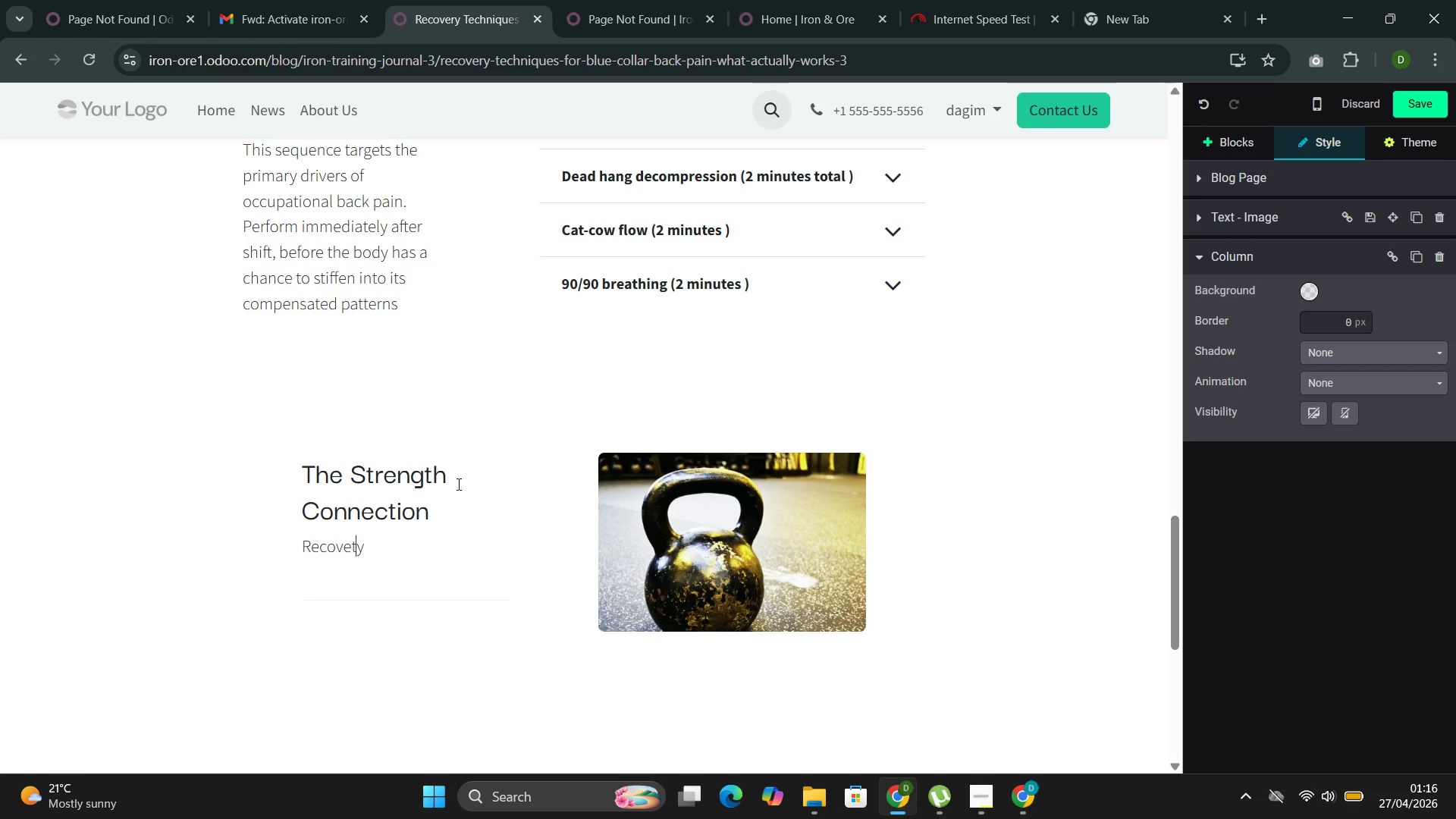 
key(ArrowLeft)
 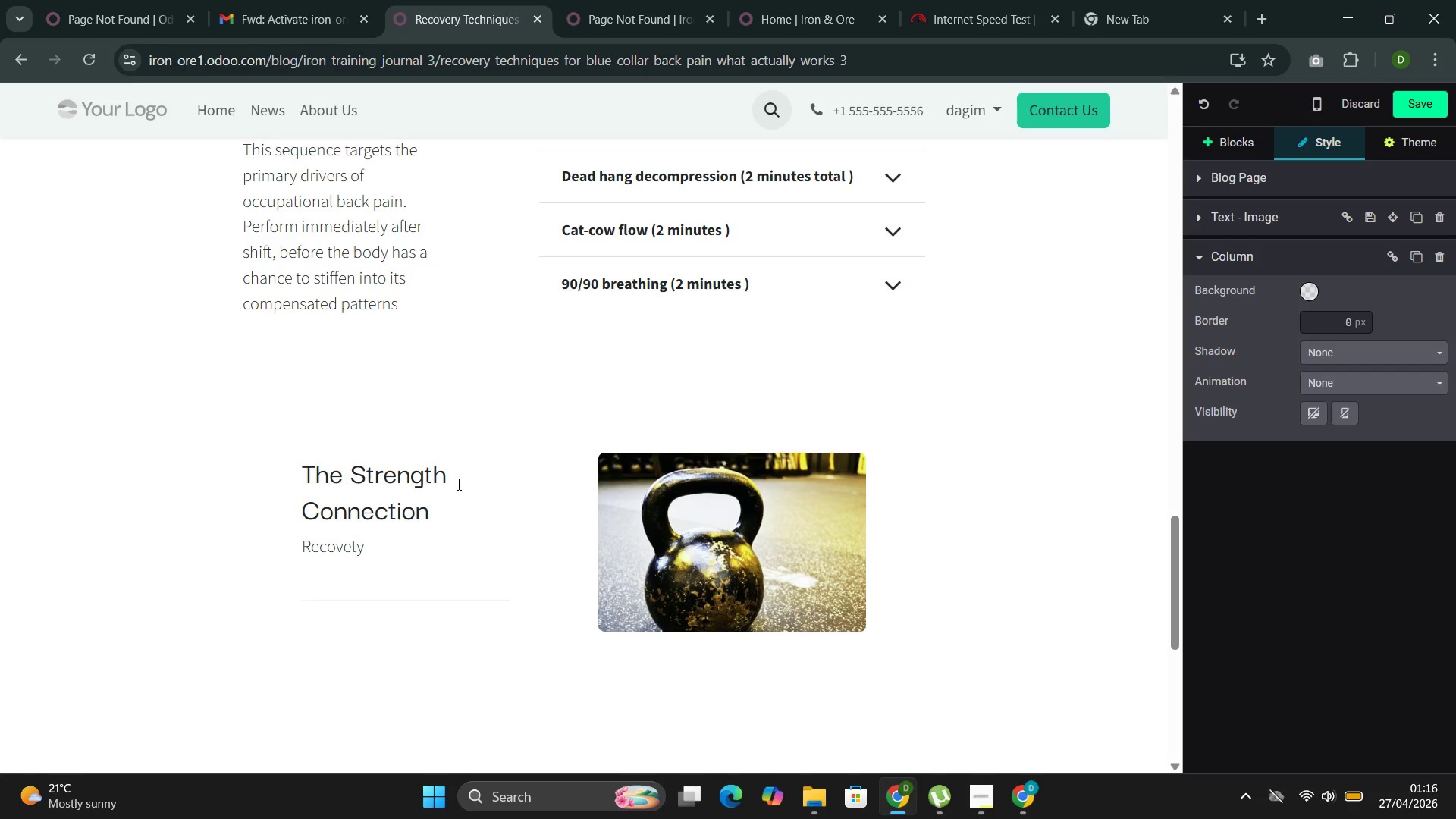 
key(ArrowLeft)
 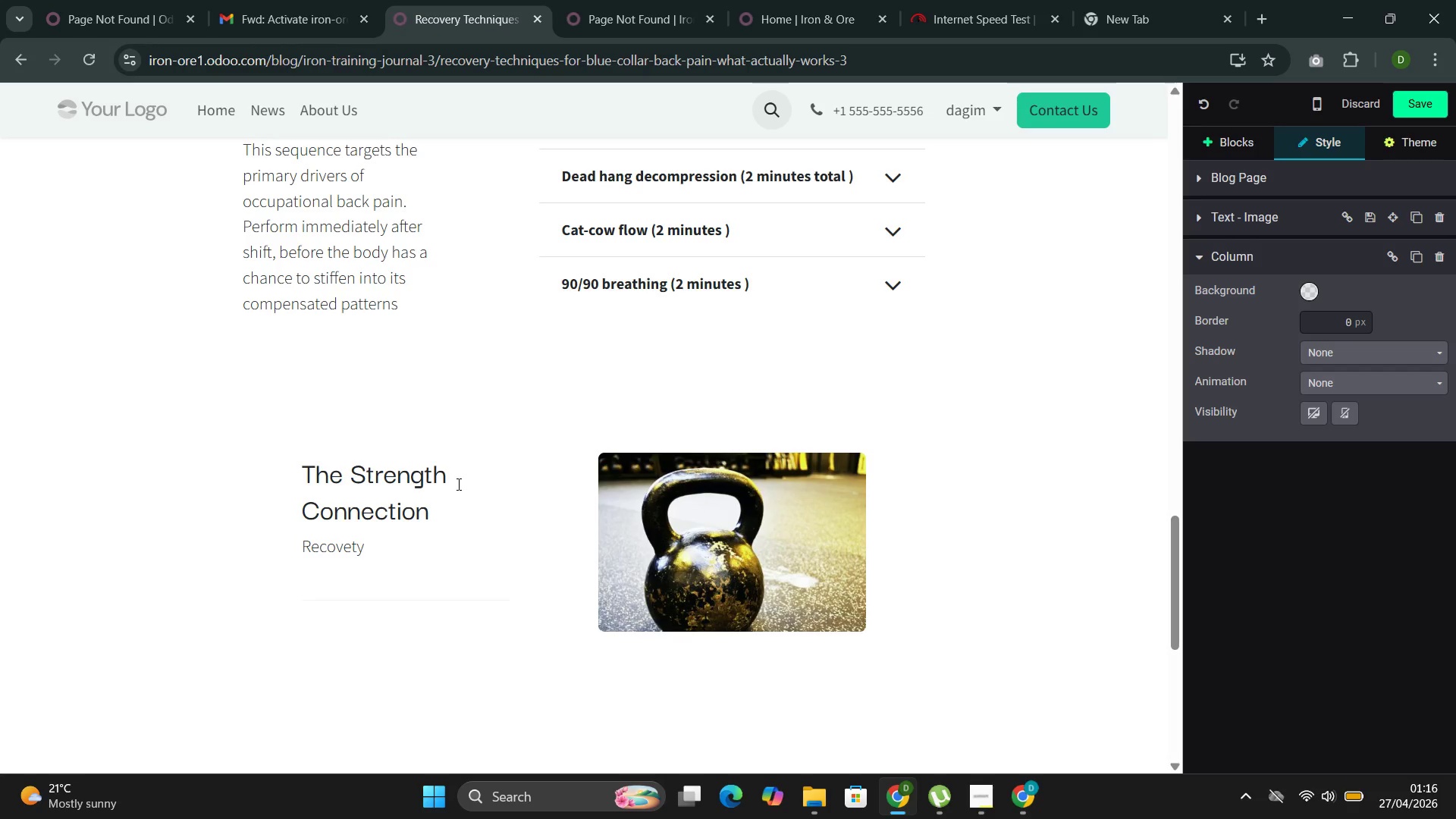 
key(ArrowRight)
 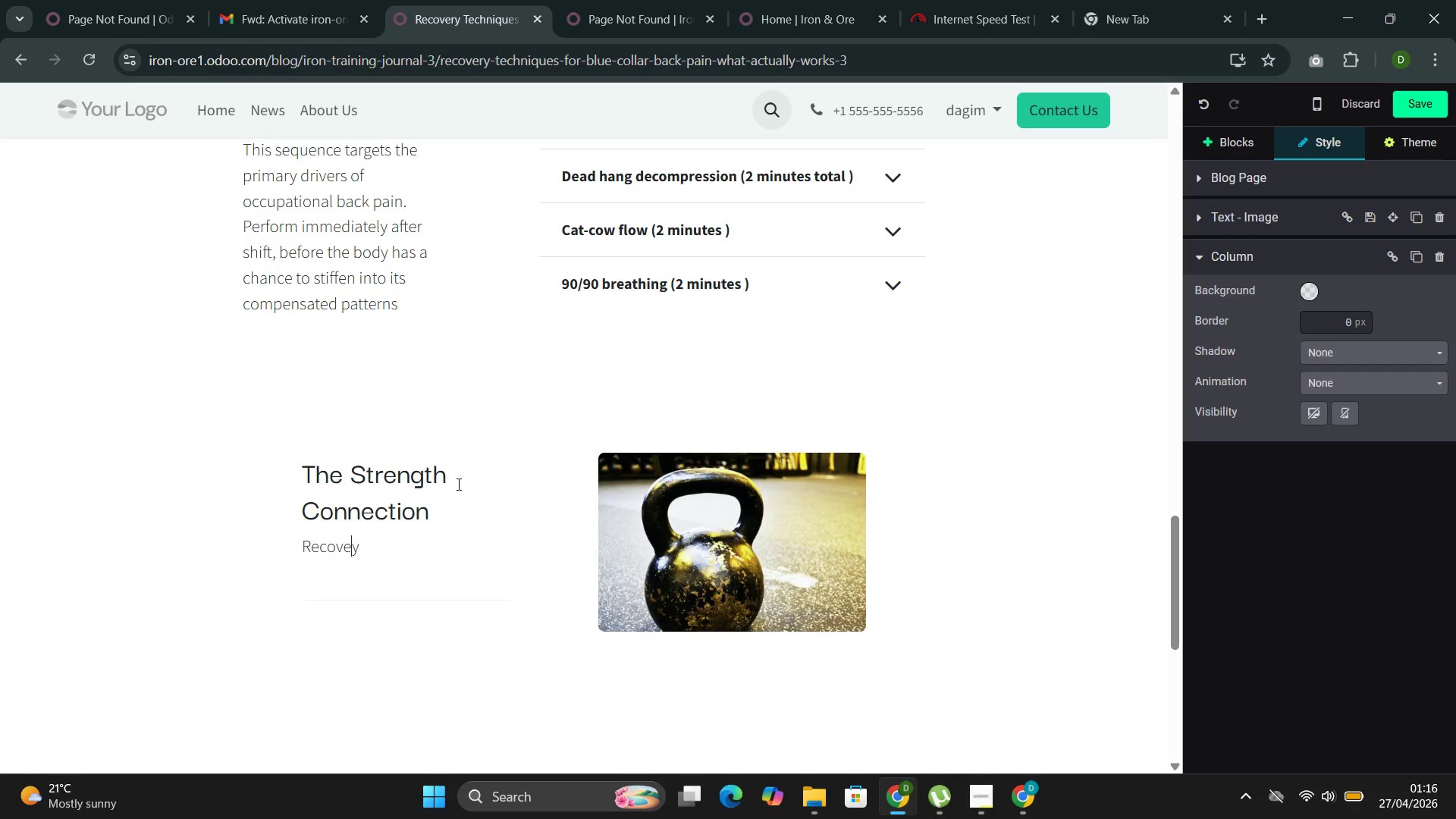 
key(Backspace)
 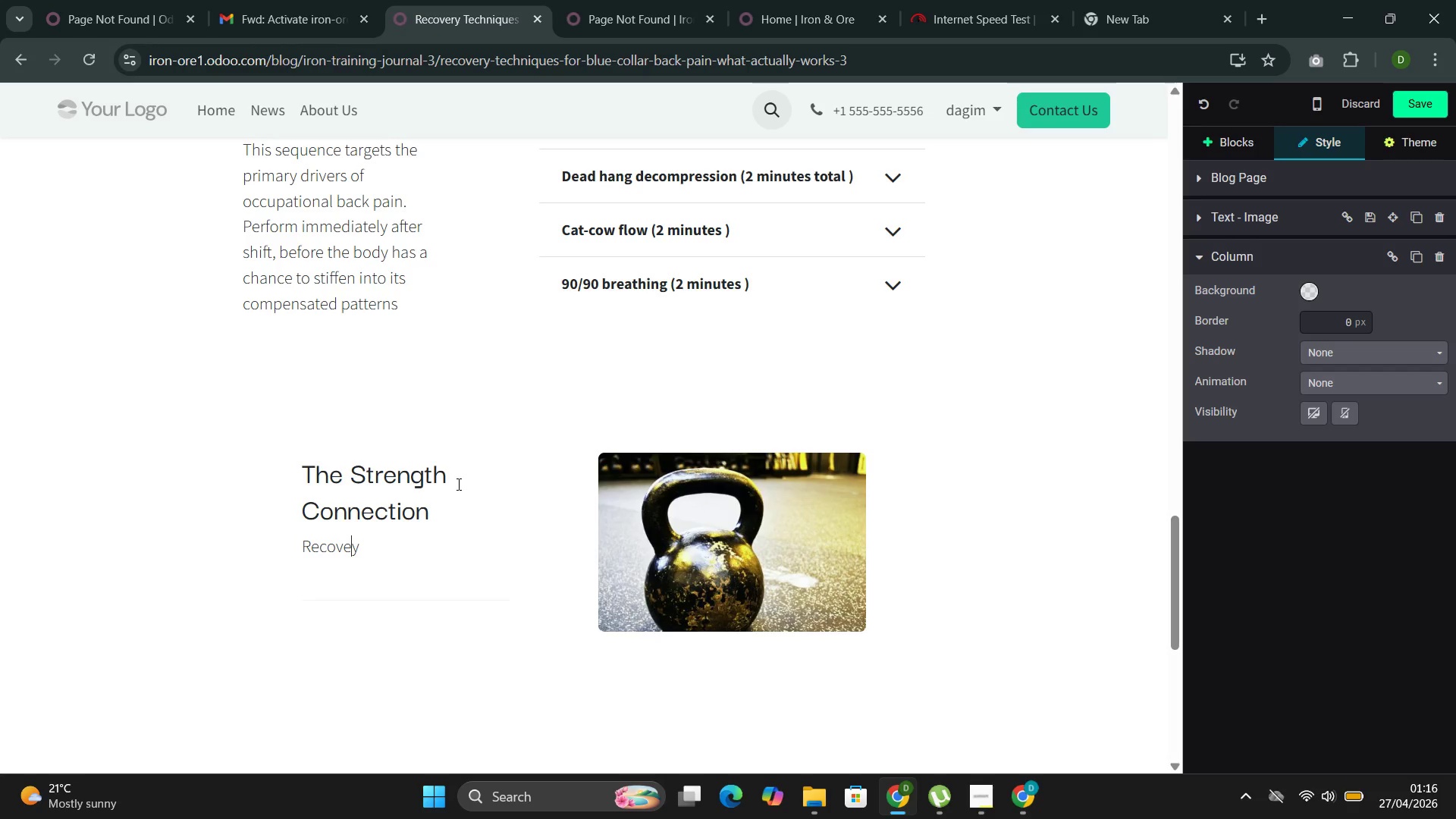 
key(R)
 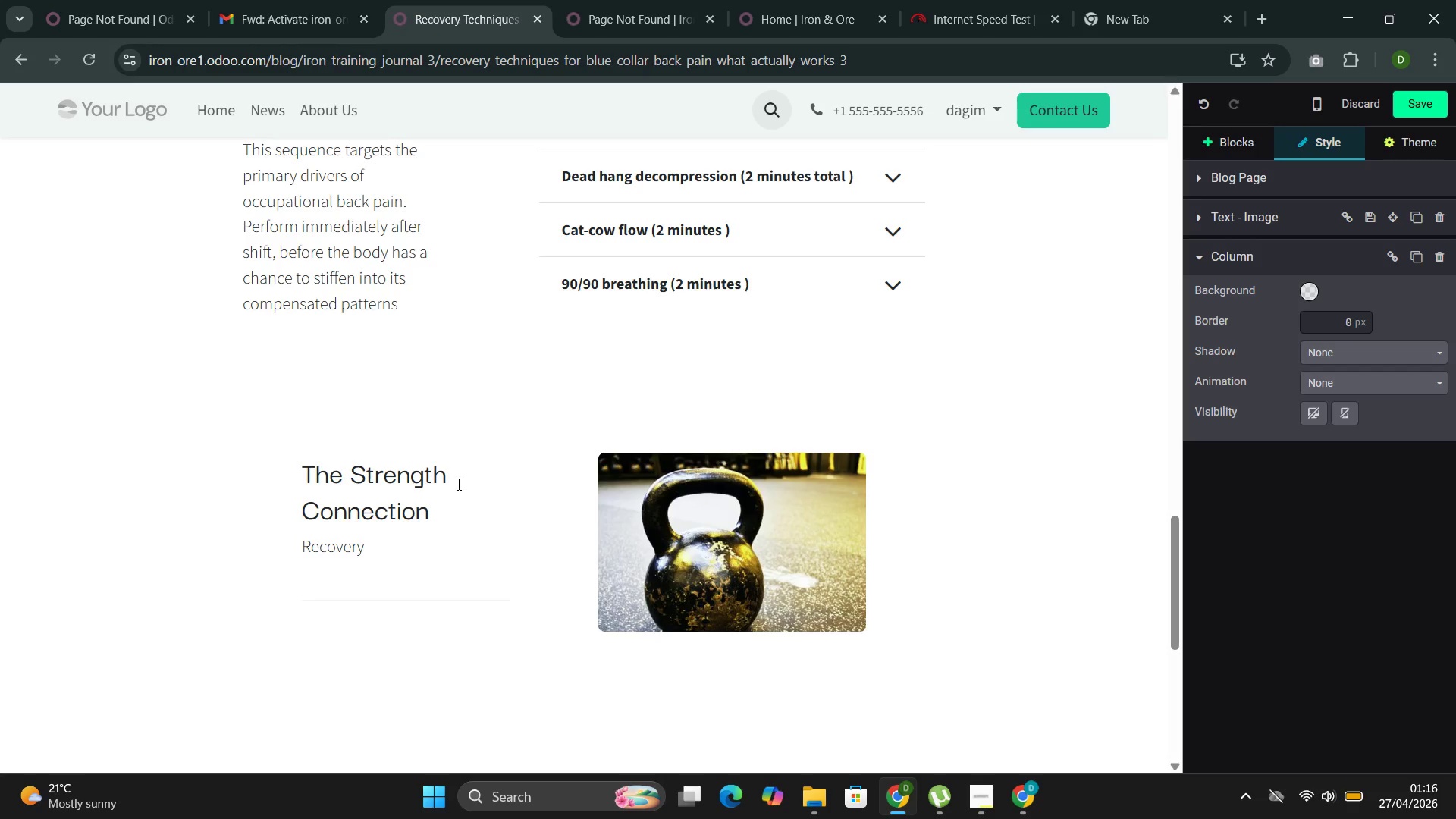 
key(ArrowRight)
 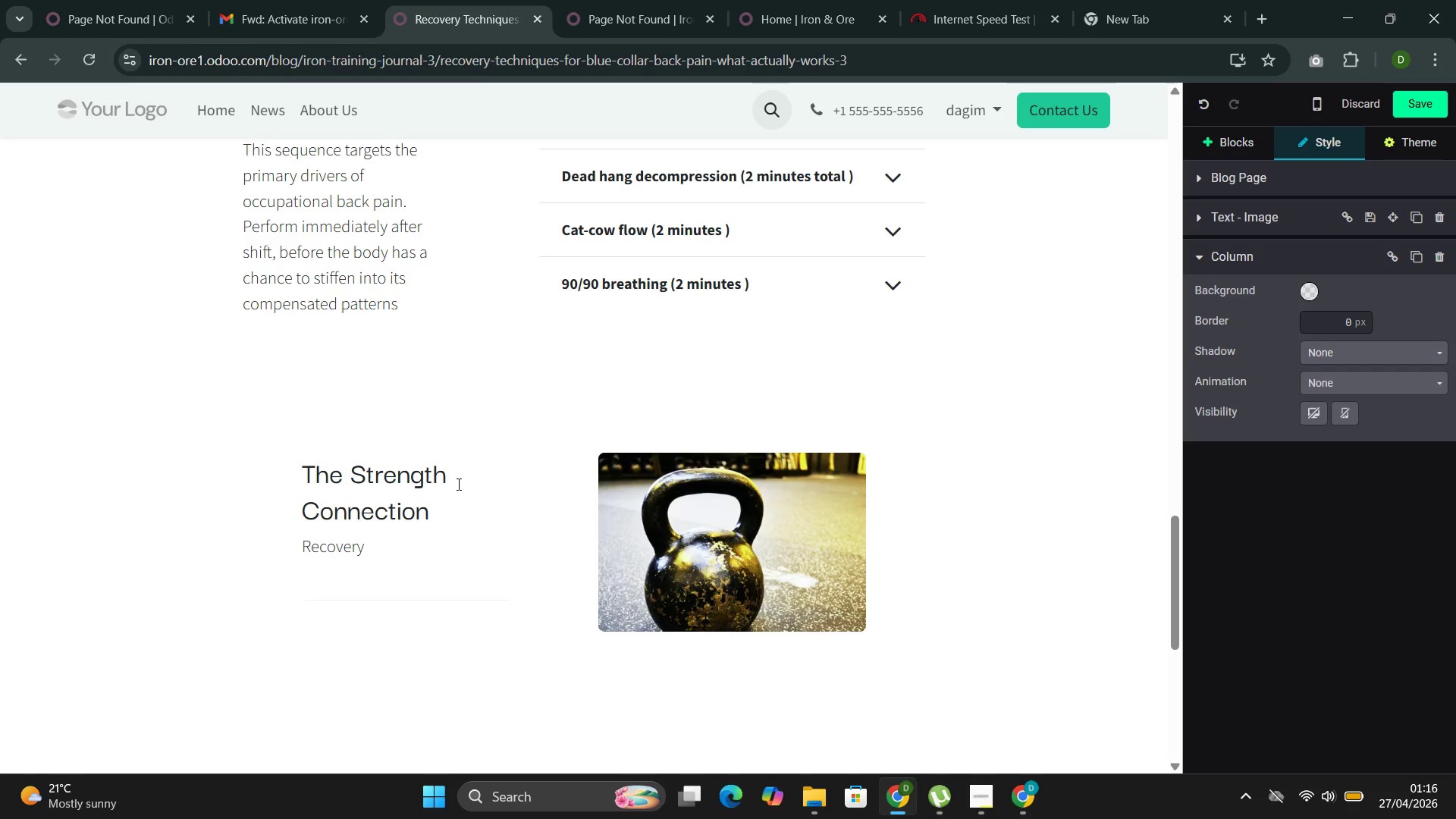 
type( techi)
key(Backspace)
type(niques manage symptoms. Ste)
key(Backspace)
type(e)
key(Backspace)
type(rengh)
key(Backspace)
type(th prevents them )
key(Backspace)
type(. The industra)
 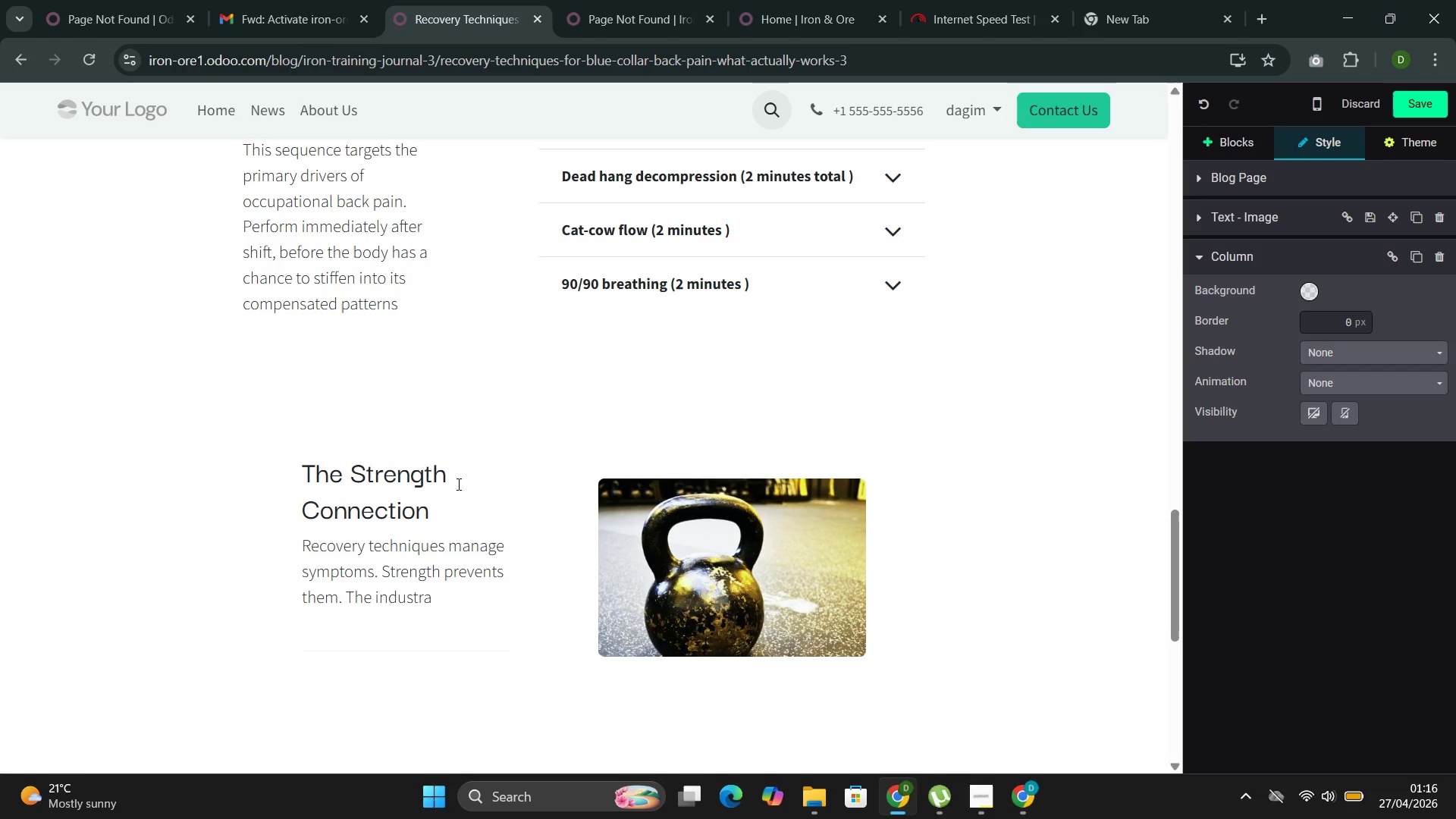 
key(ArrowLeft)
 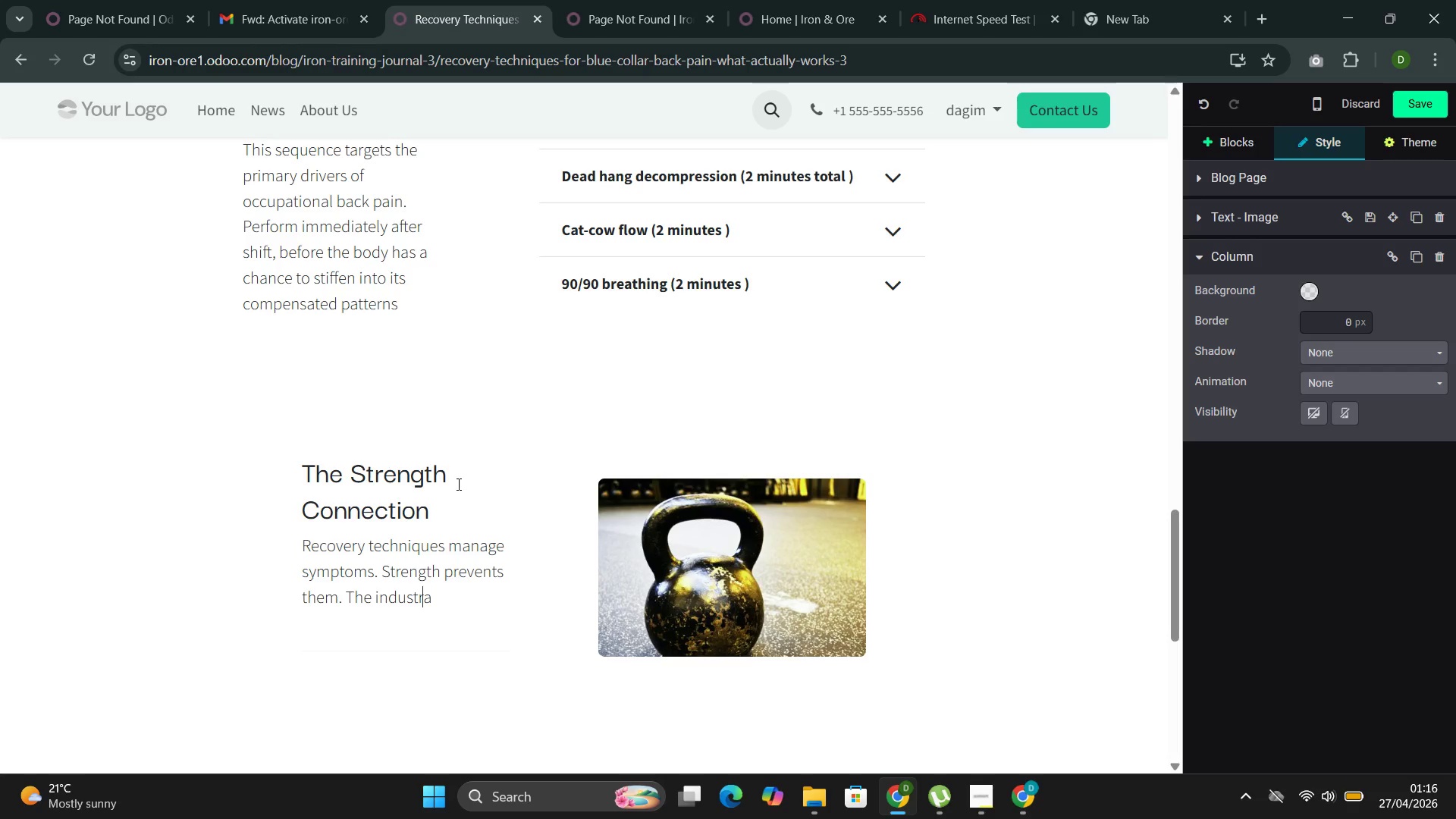 
key(I)
 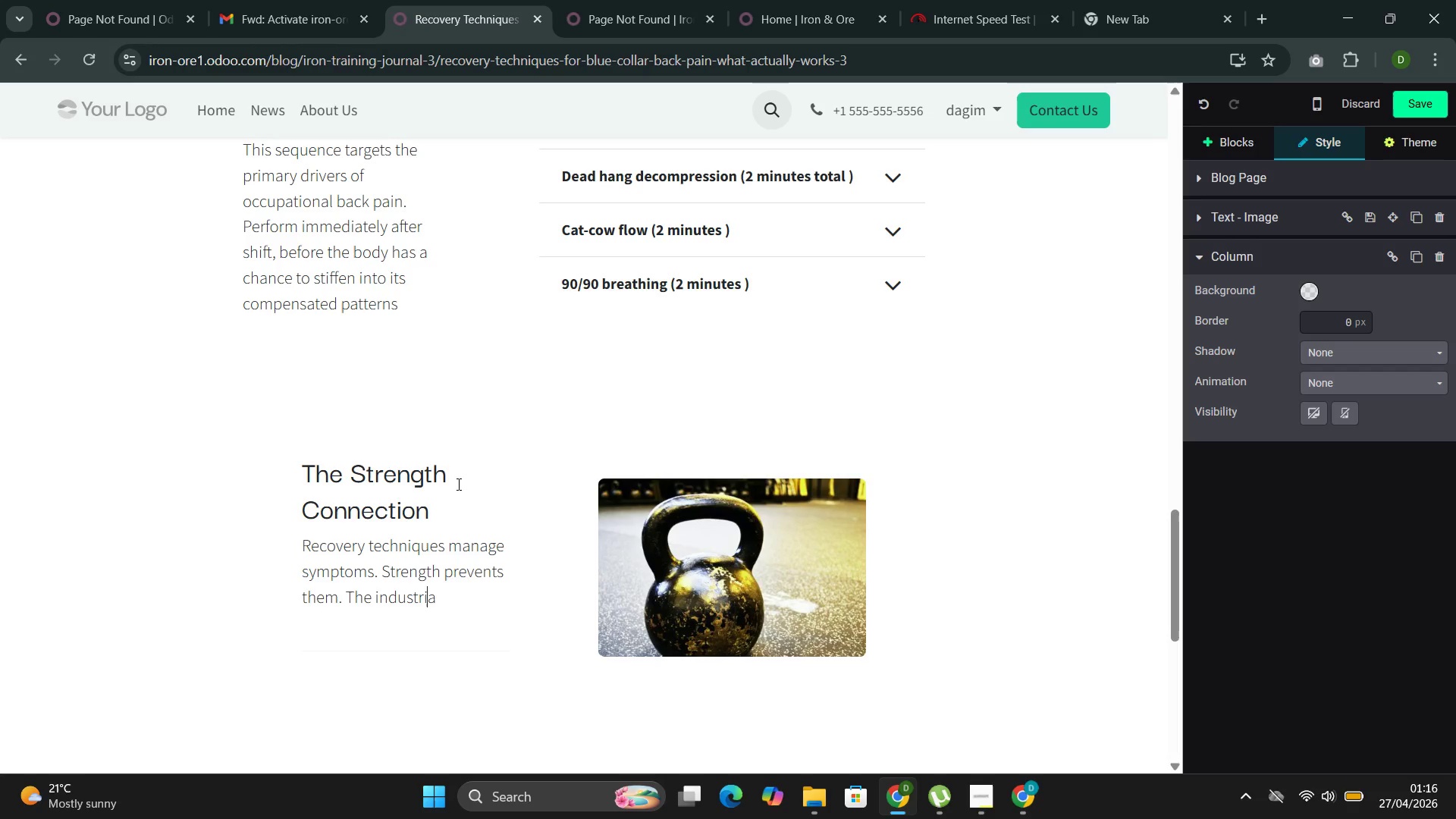 
key(ArrowRight)
 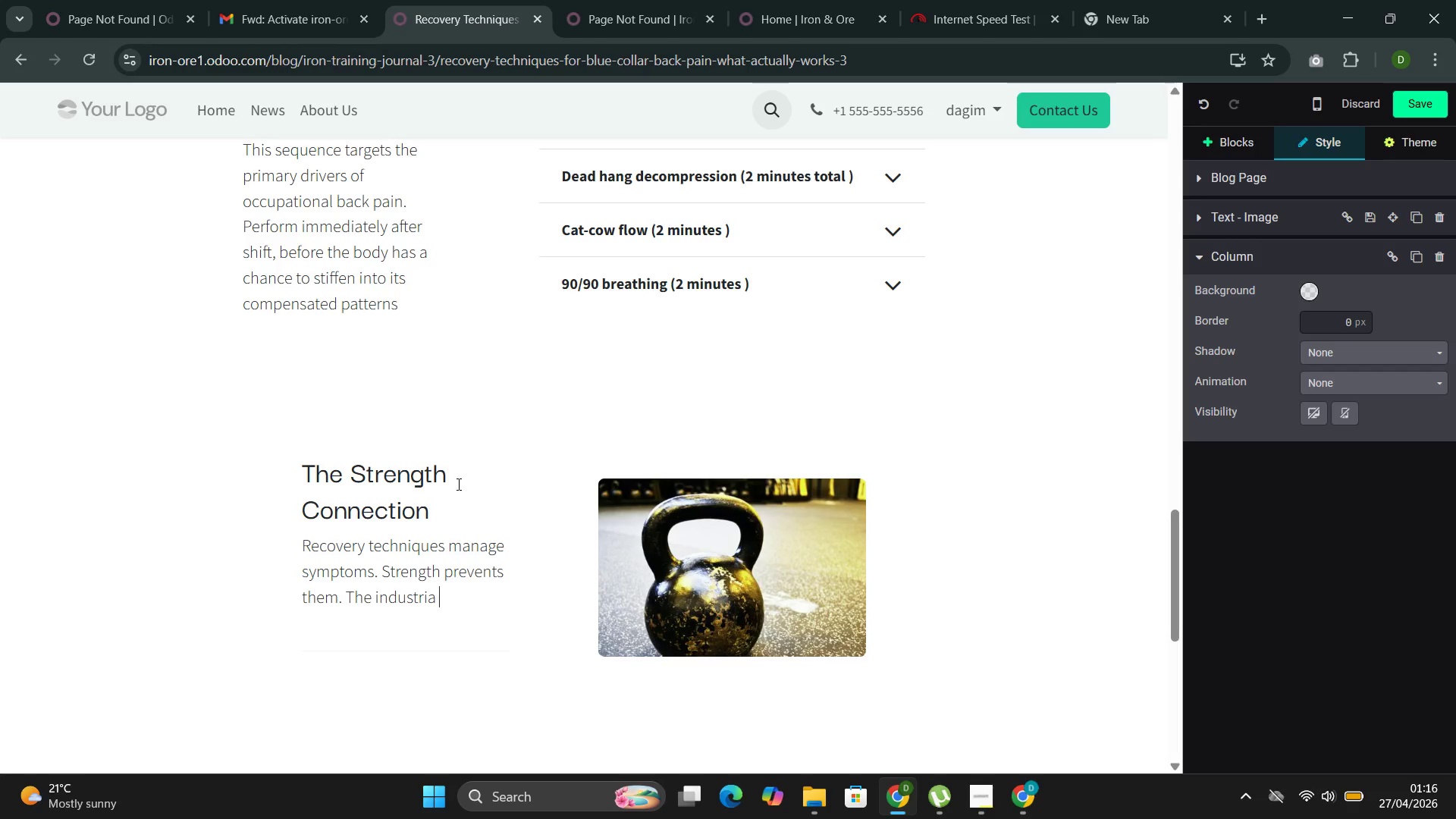 
key(ArrowRight)
 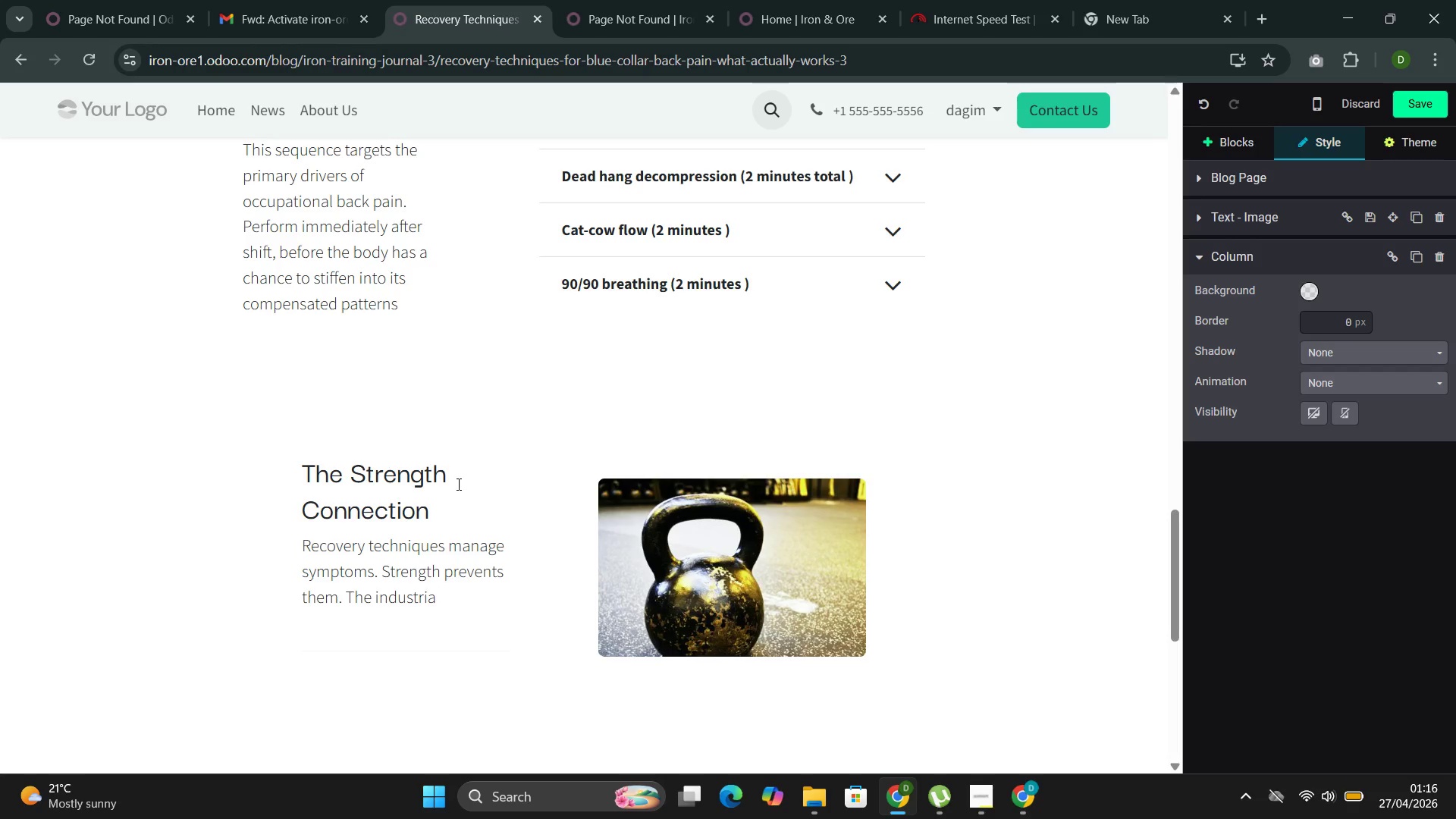 
key(ArrowLeft)
 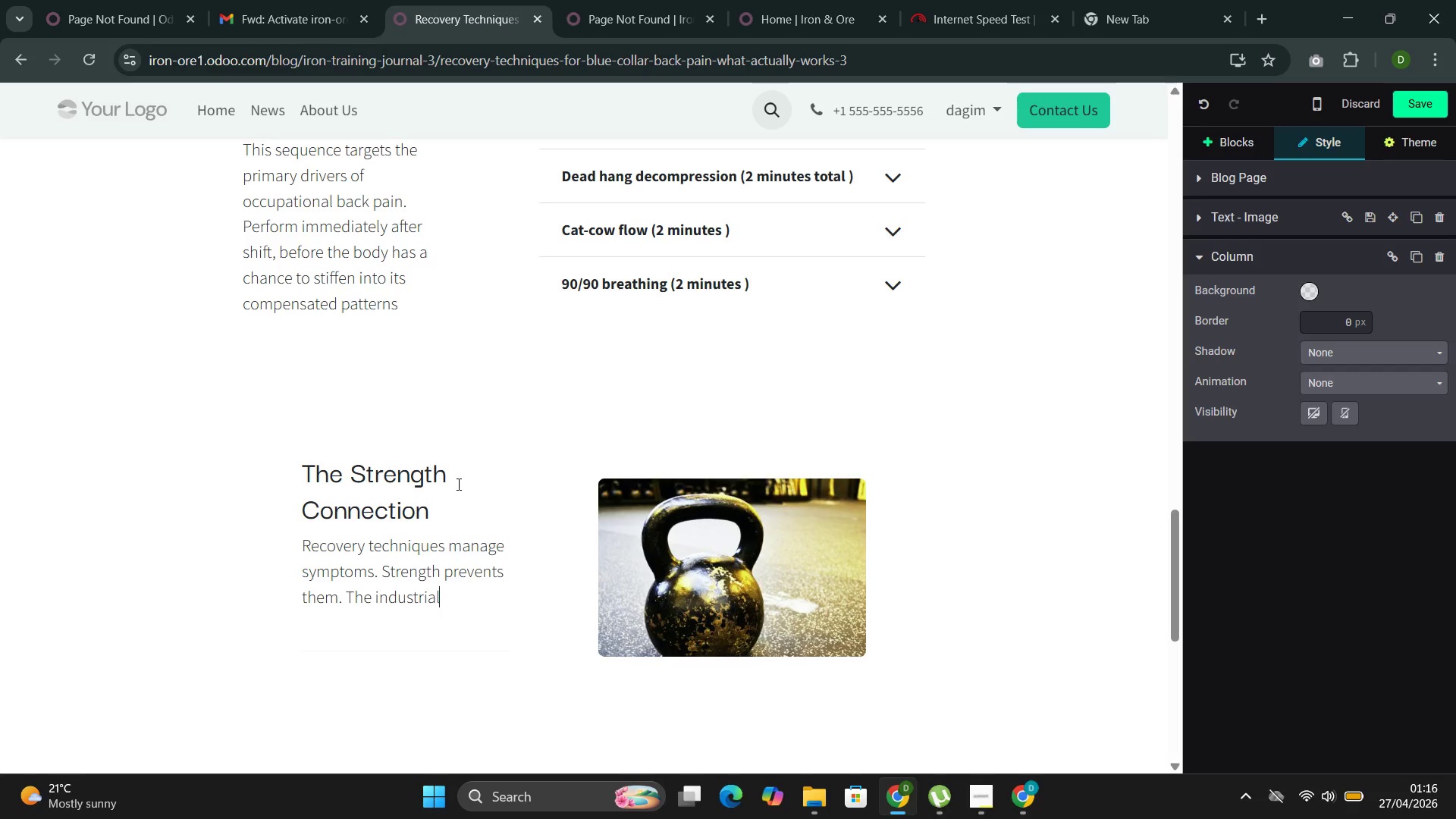 
type(l athe)
 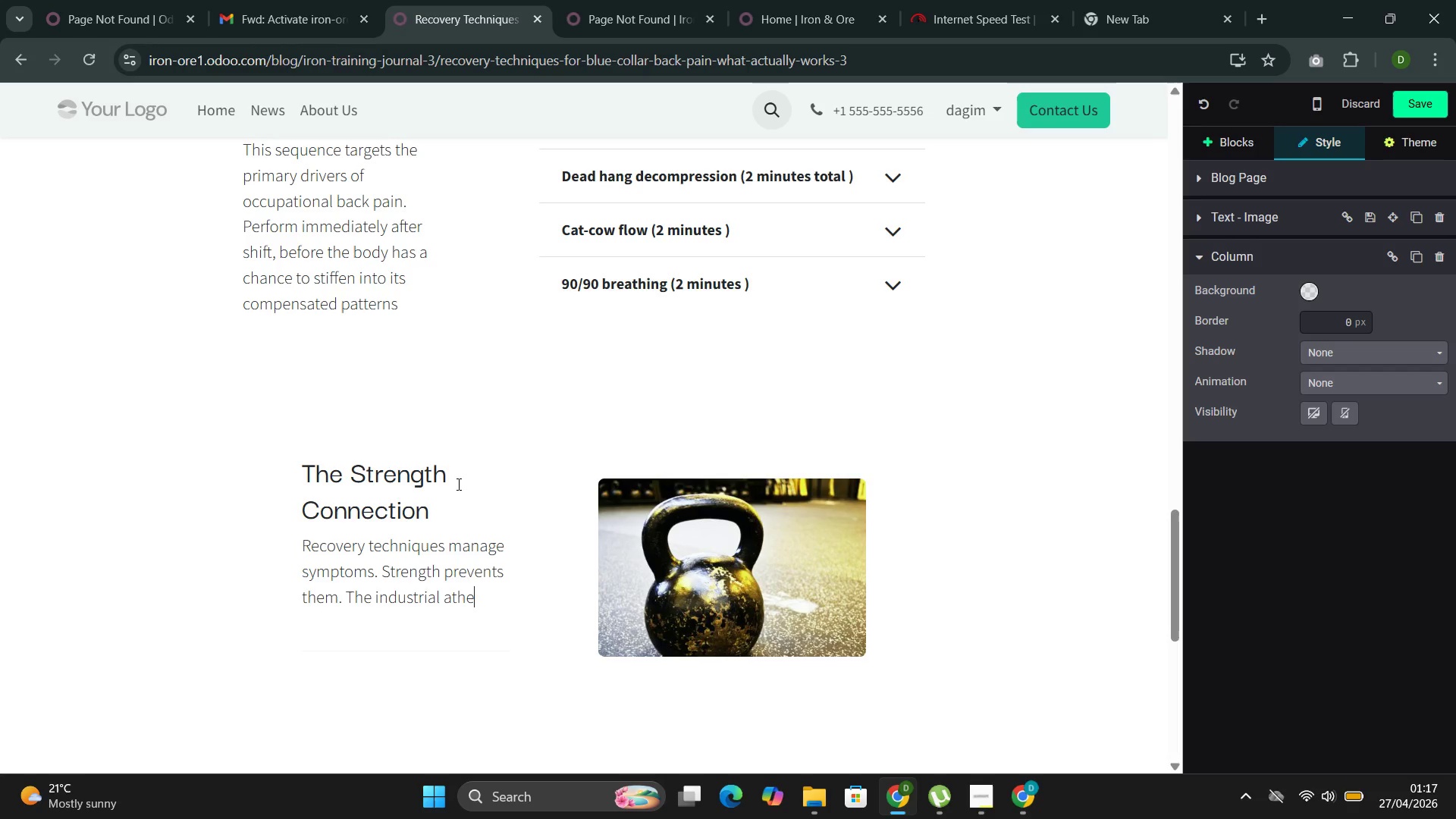 
key(ArrowLeft)
 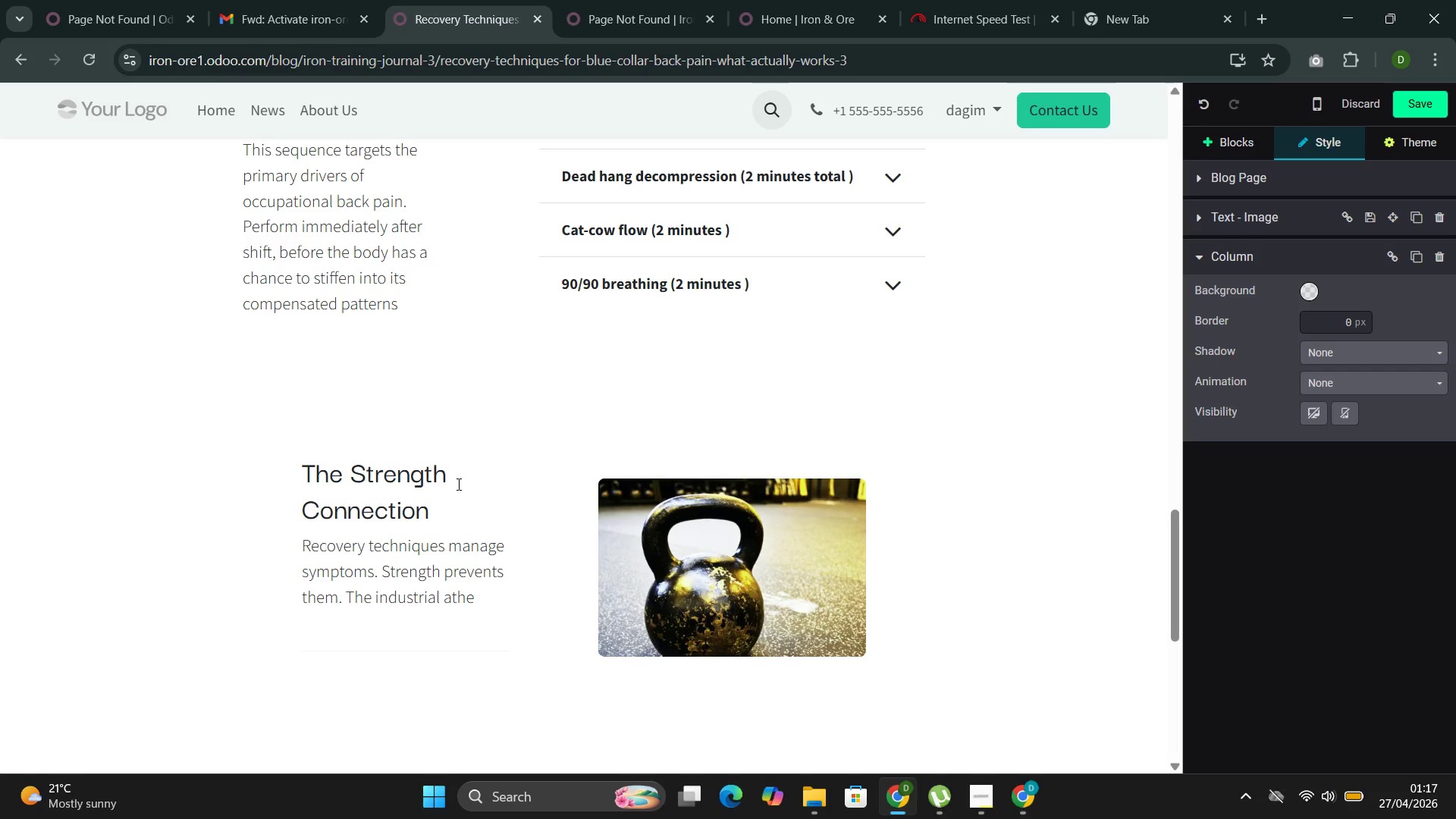 
key(L)
 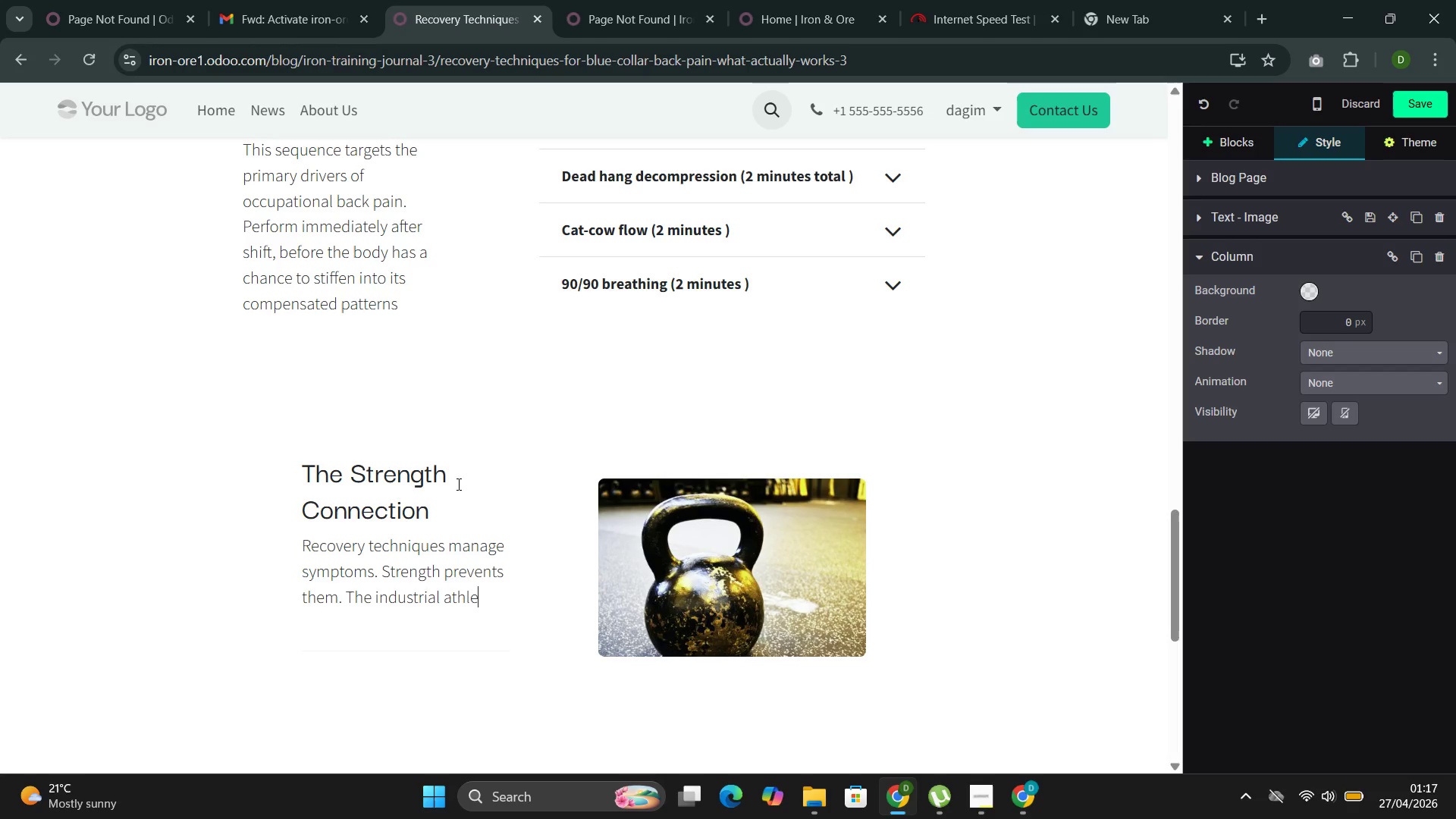 
key(ArrowRight)
 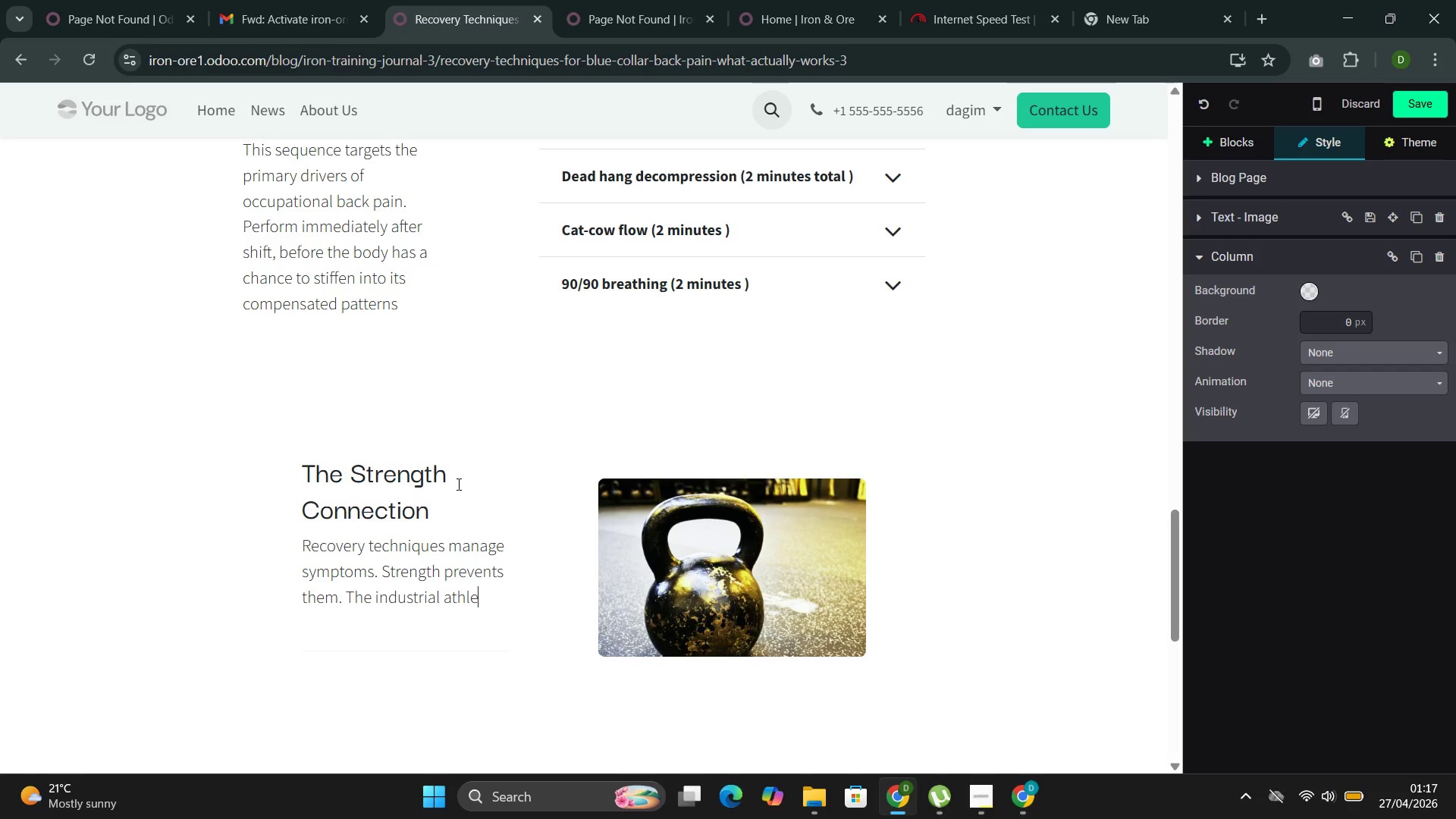 
type(tes who expre)
 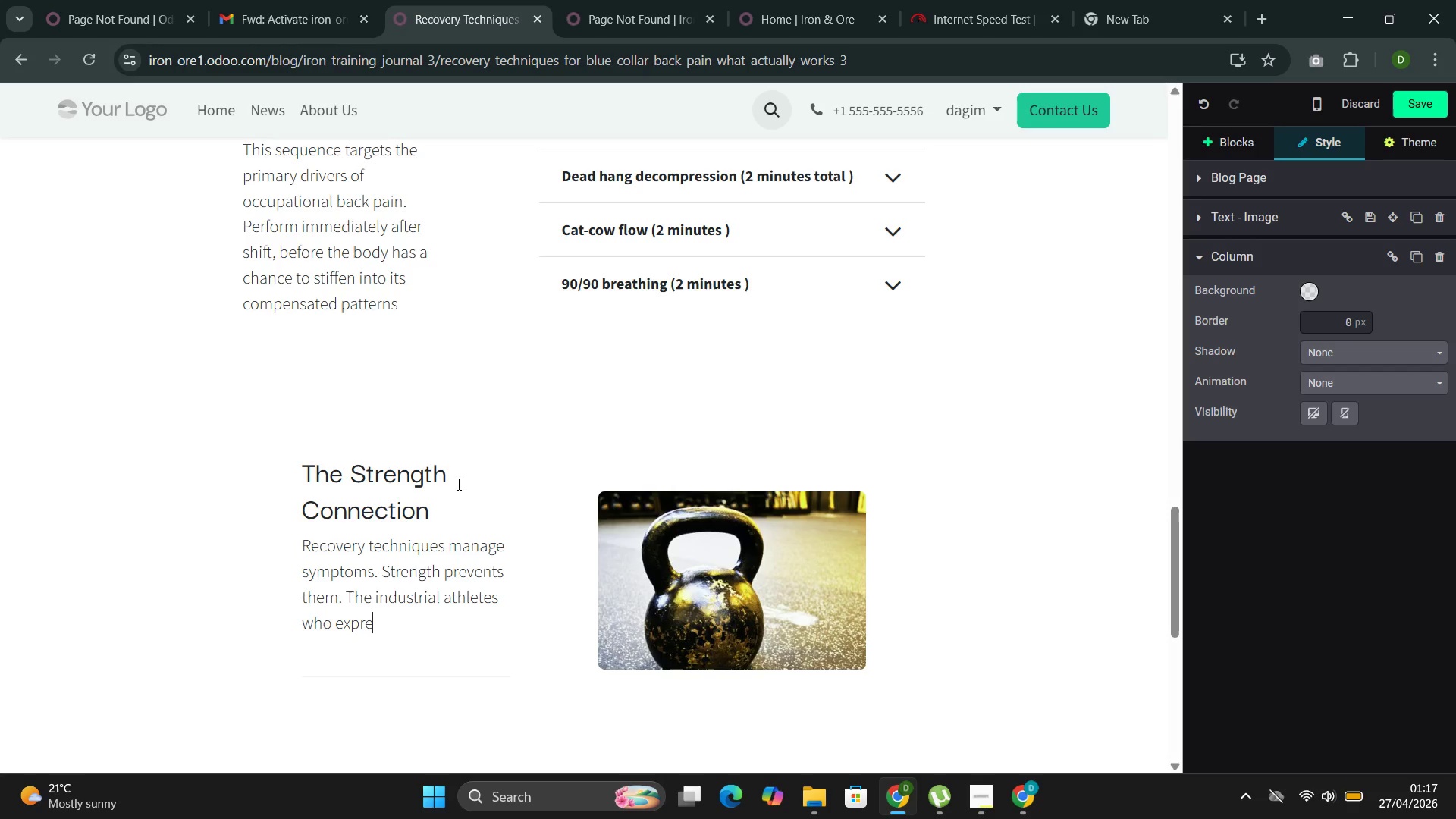 
key(ArrowLeft)
 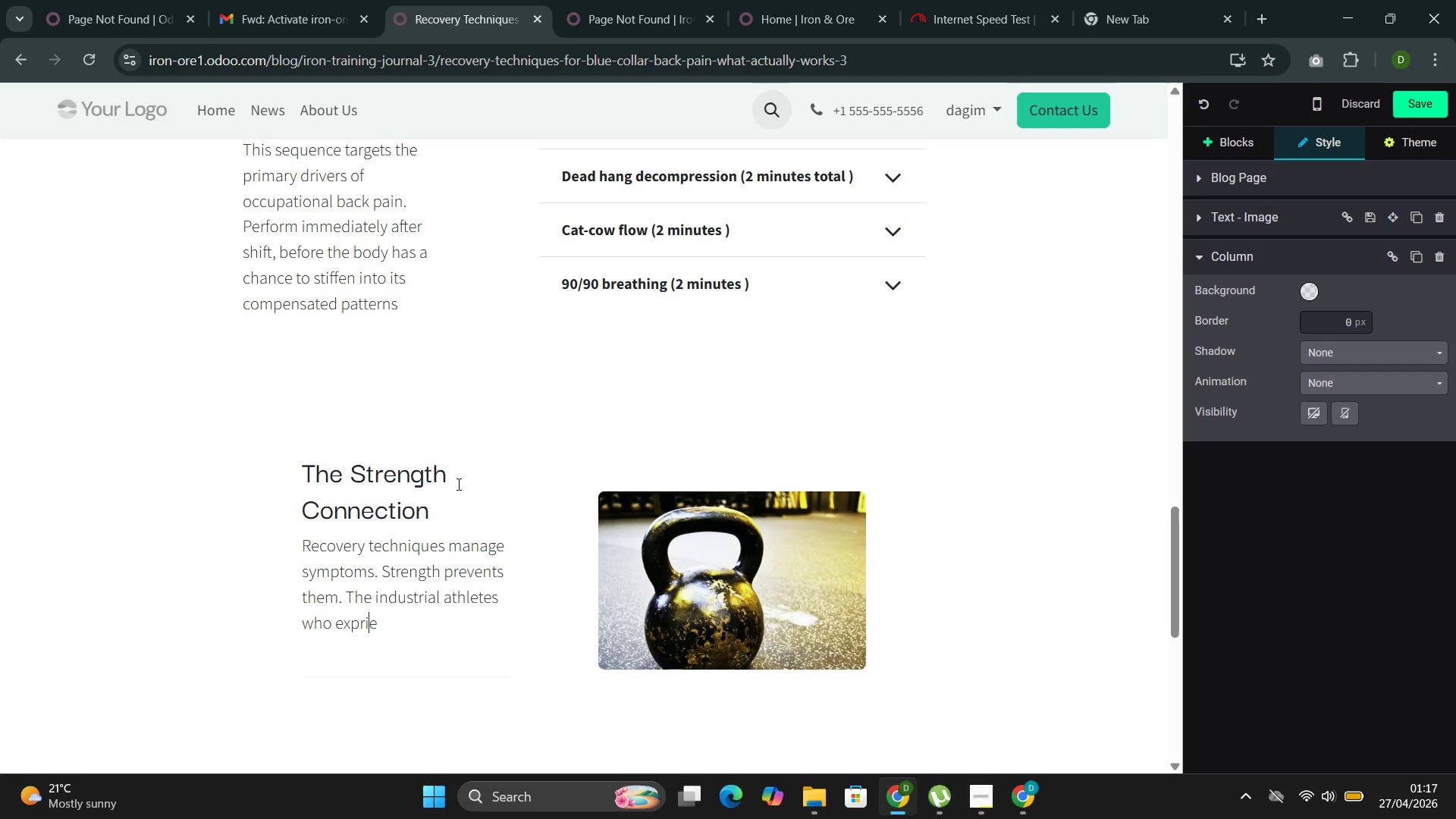 
key(I)
 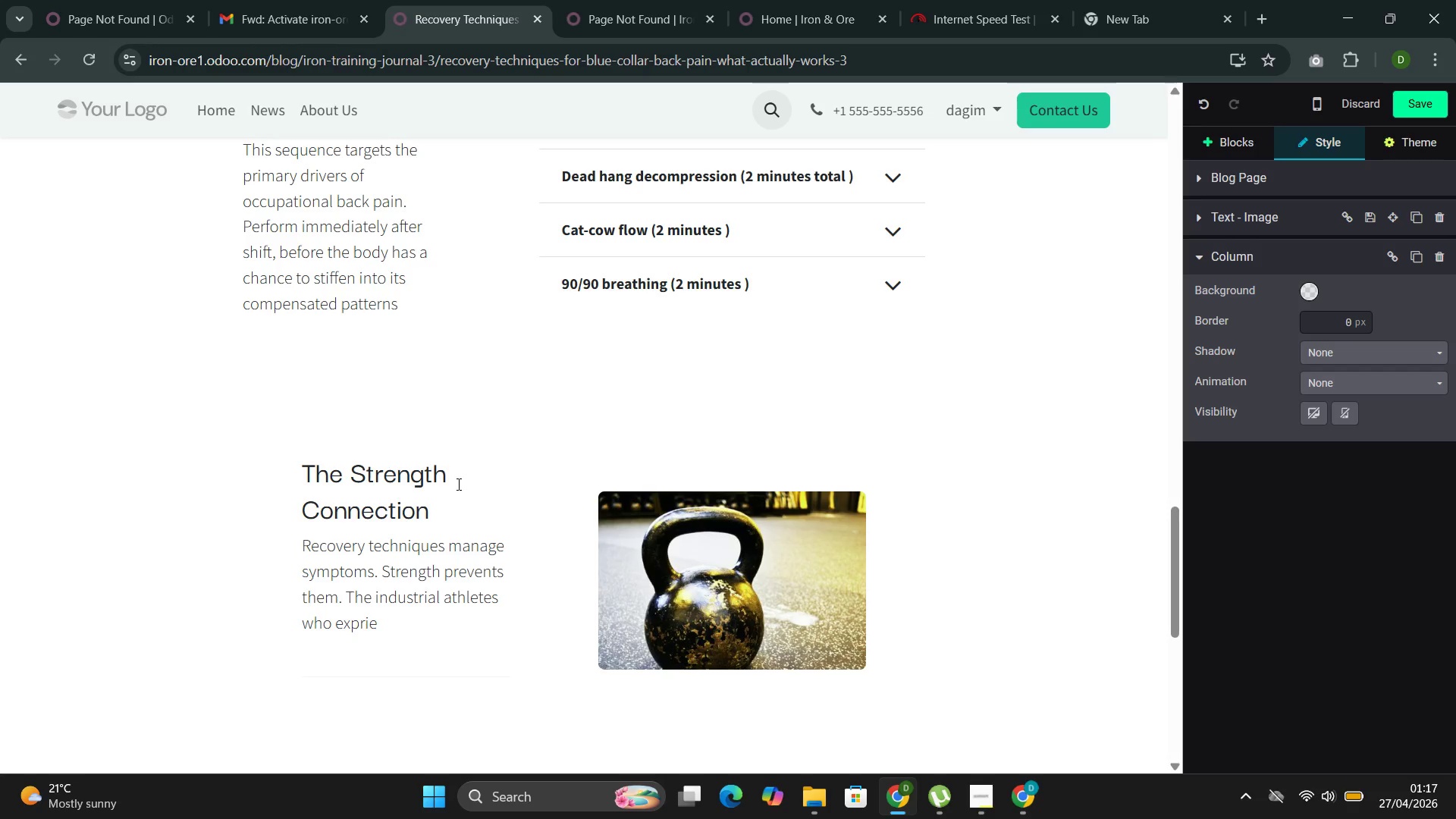 
key(ArrowLeft)
 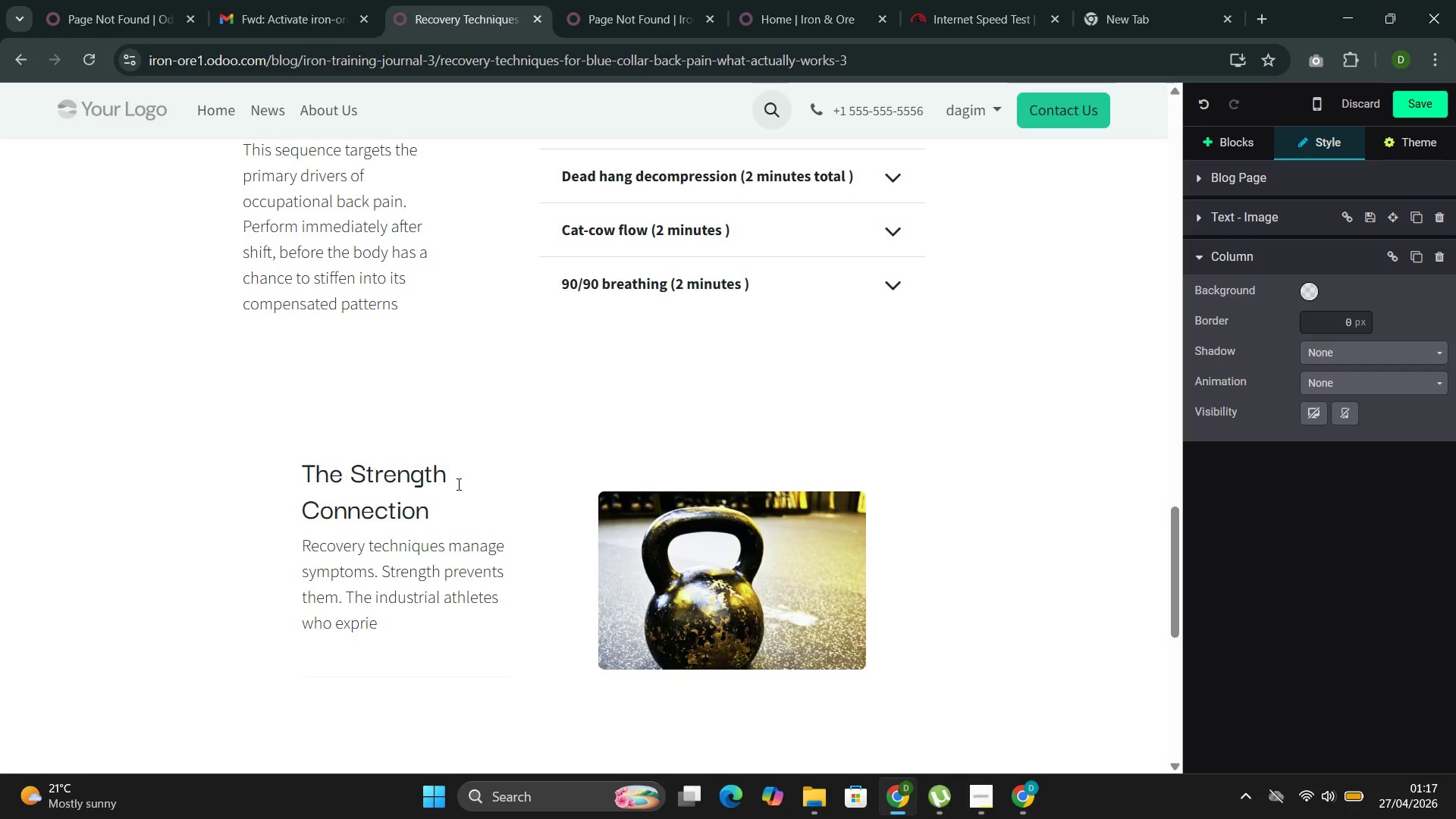 
key(ArrowLeft)
 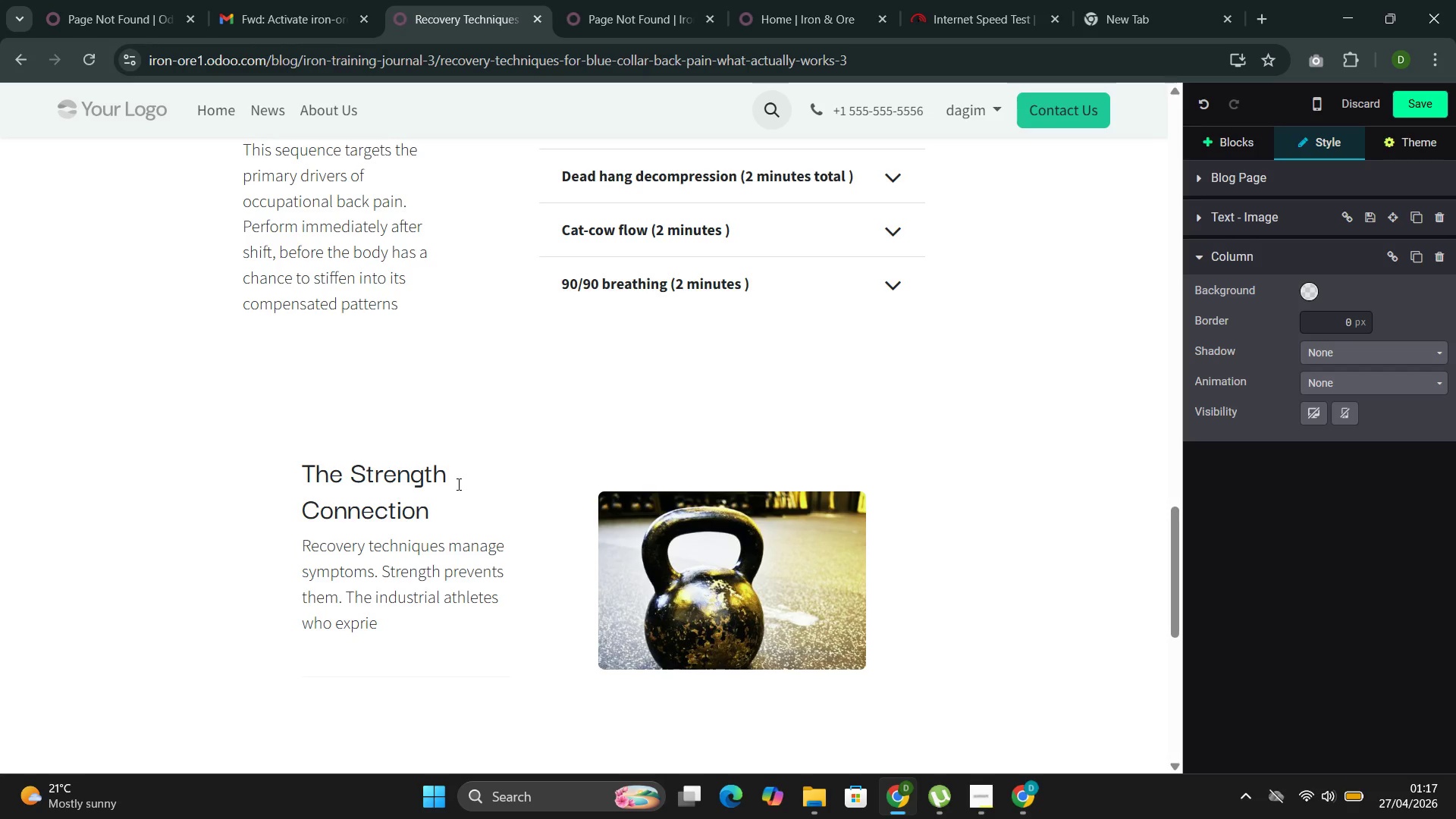 
key(E)
 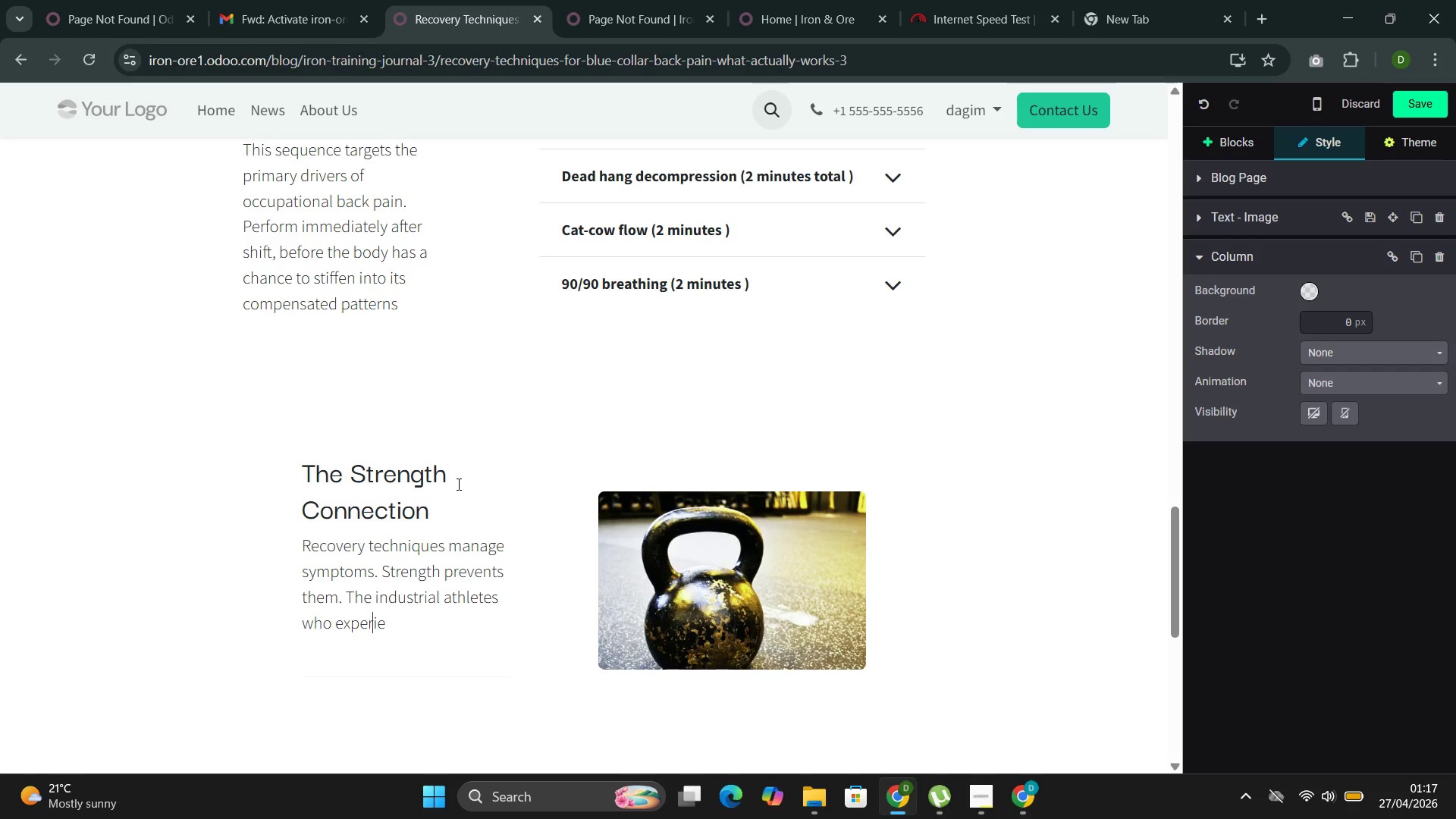 
key(ArrowRight)
 